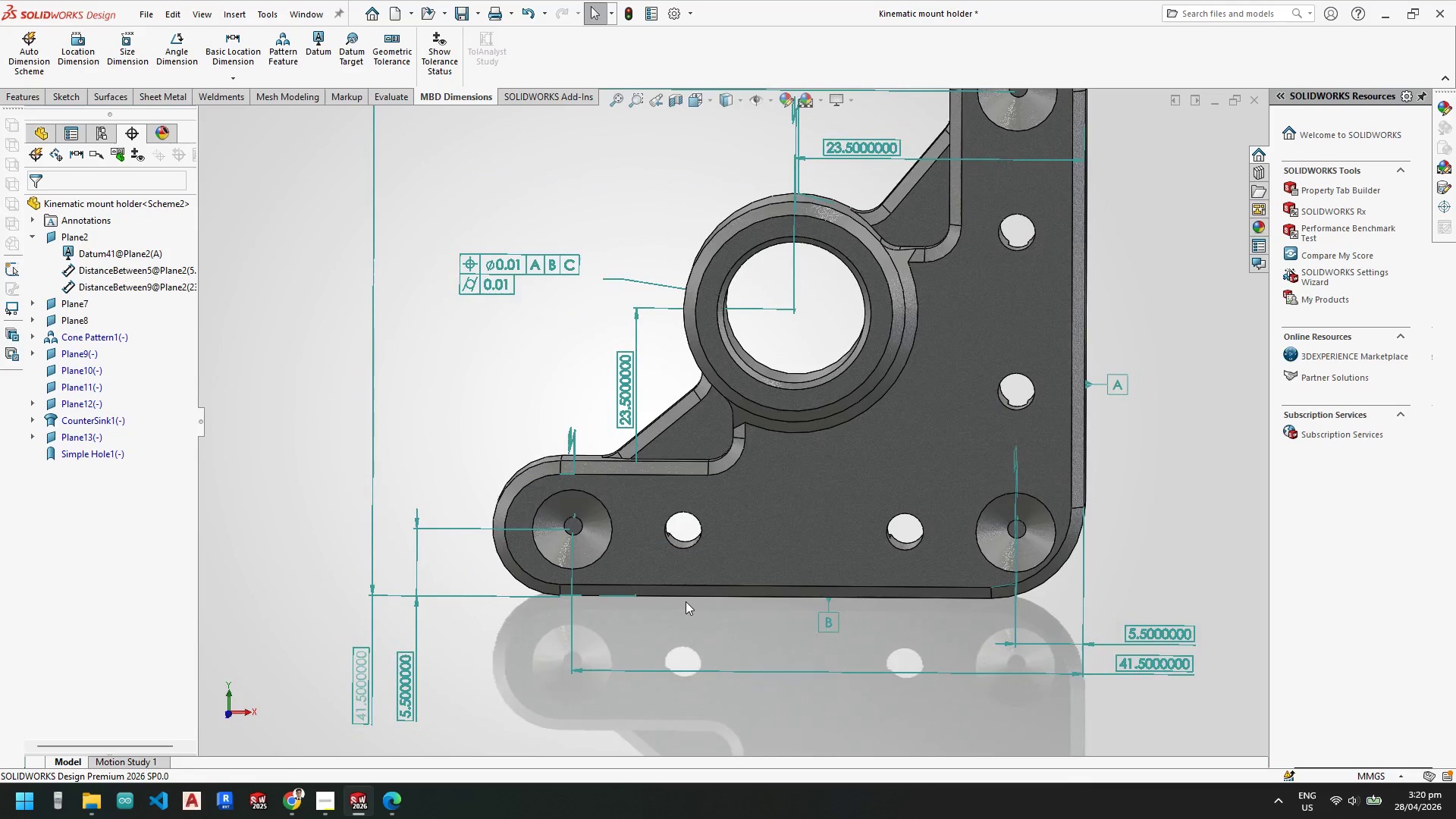 
scroll: coordinate [595, 583], scroll_direction: up, amount: 1.0
 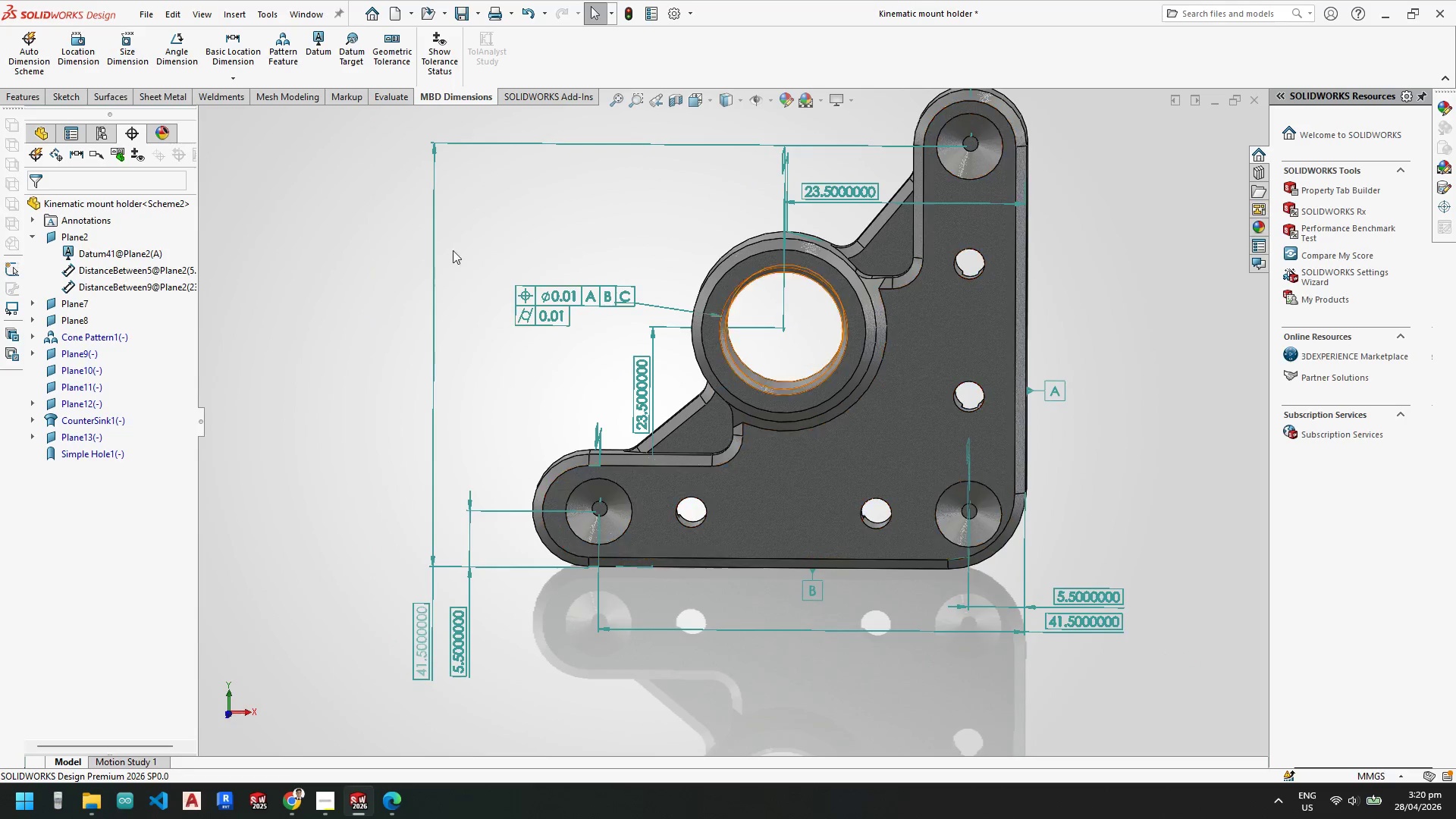 
key(Escape)
 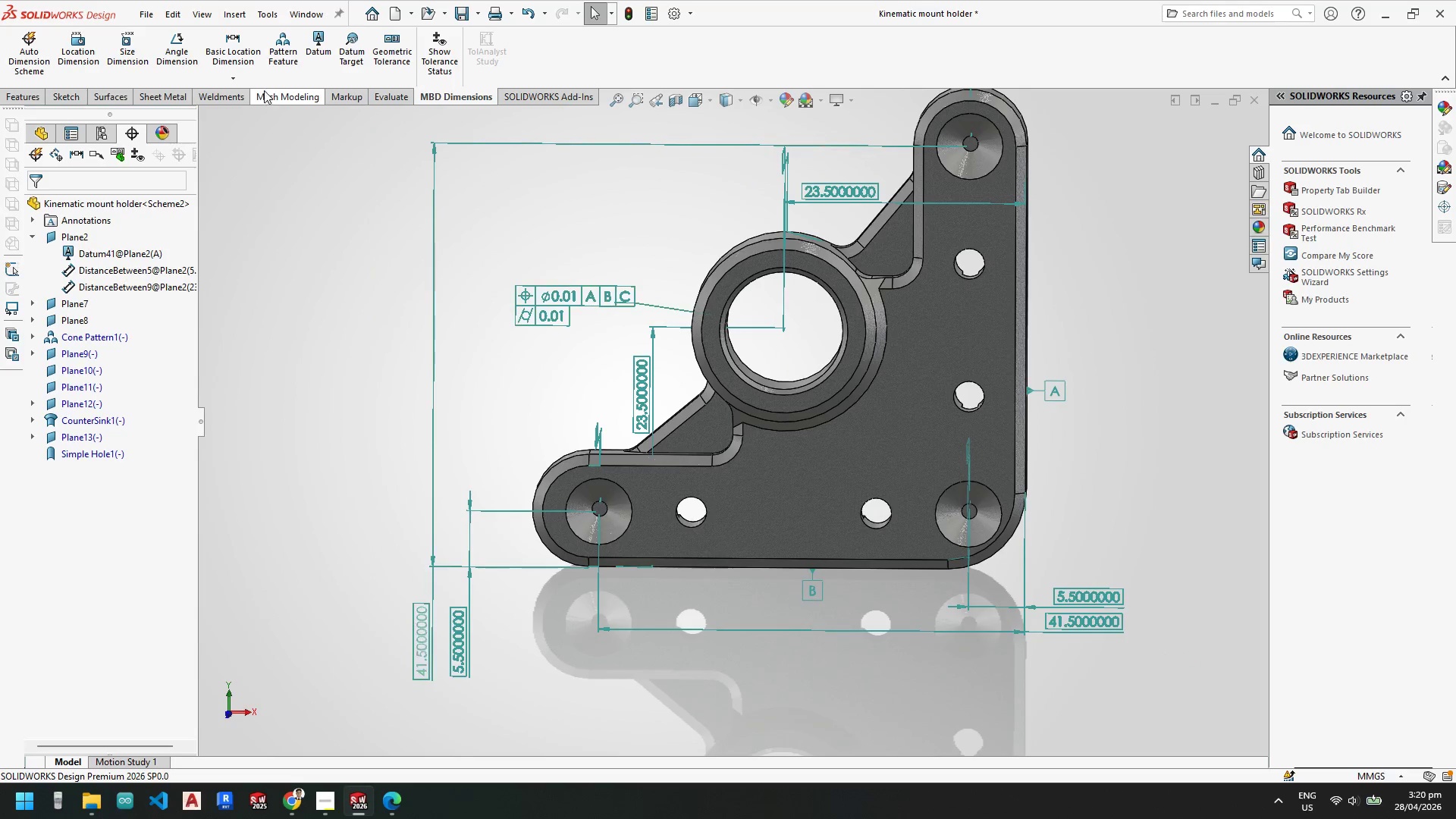 
key(Escape)
 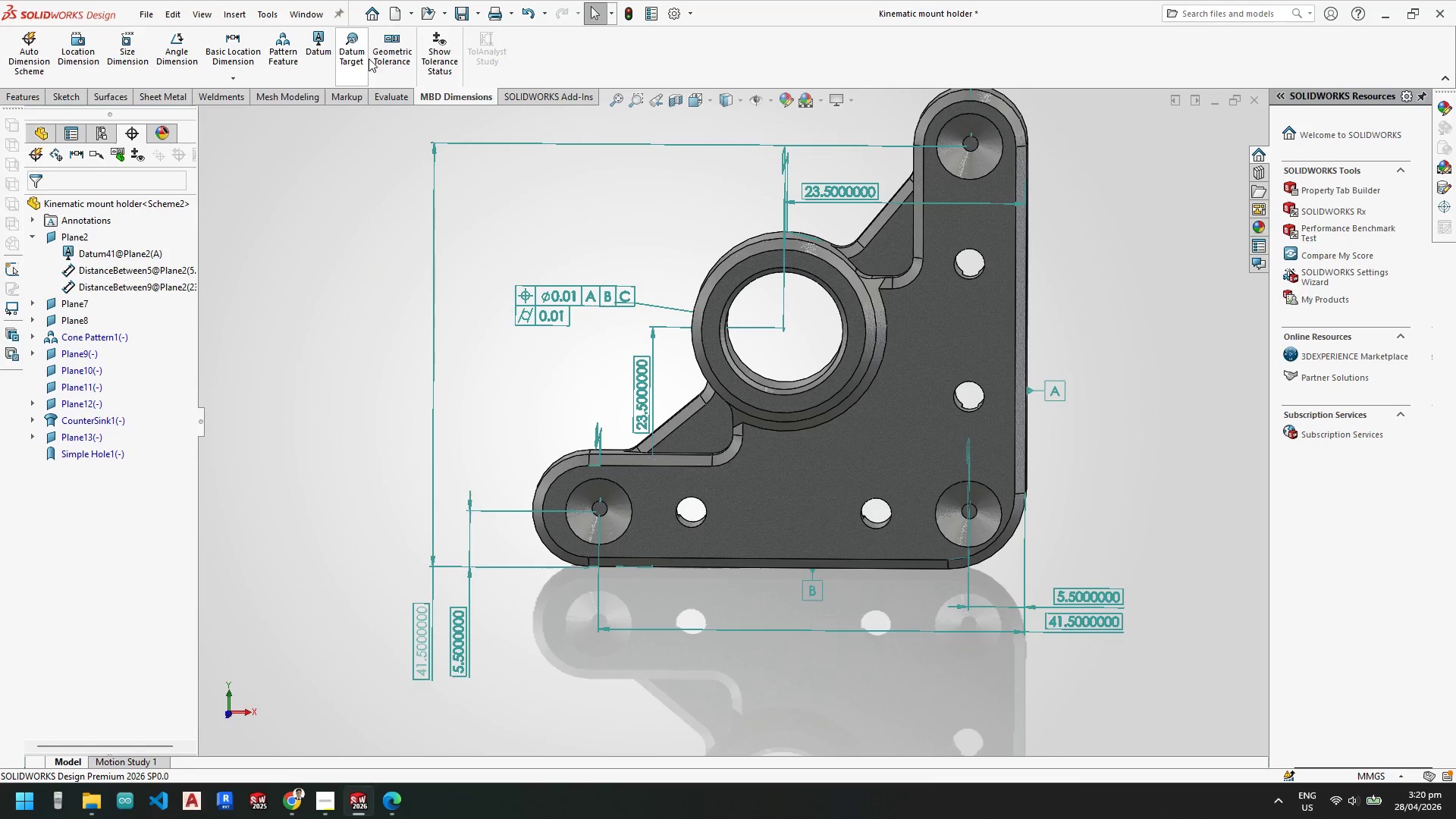 
left_click([384, 60])
 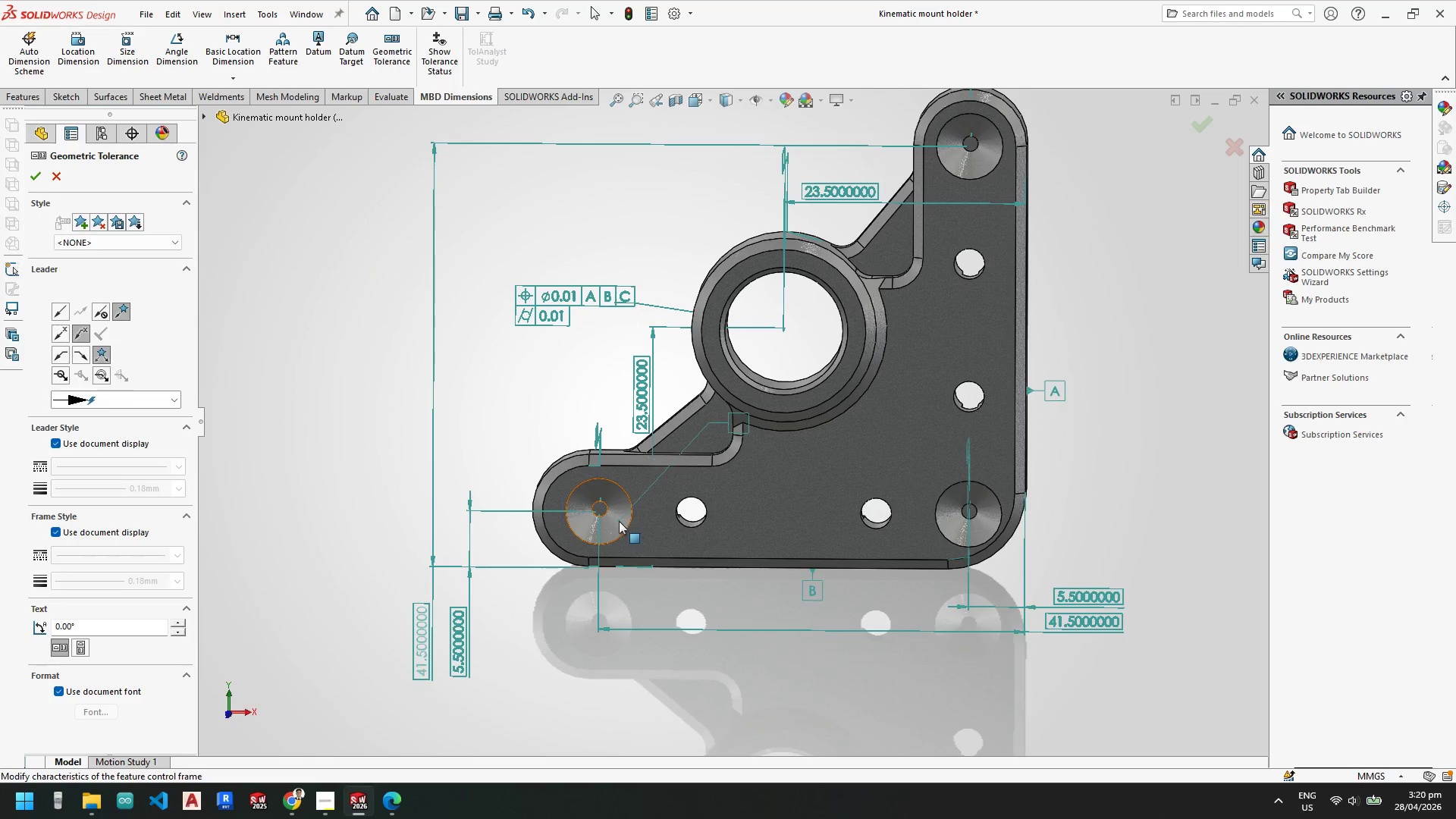 
left_click([618, 520])
 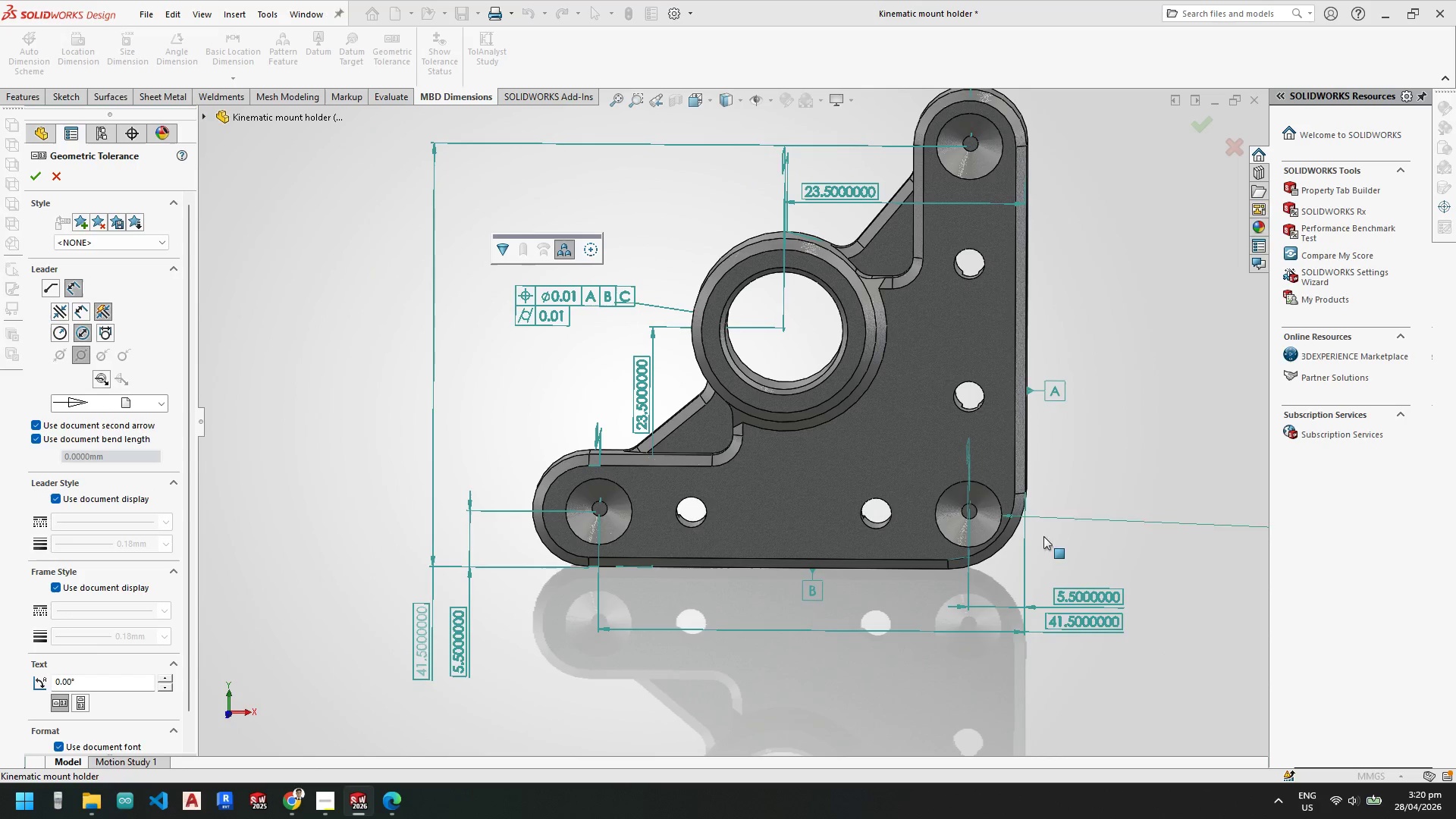 
scroll: coordinate [904, 474], scroll_direction: up, amount: 2.0
 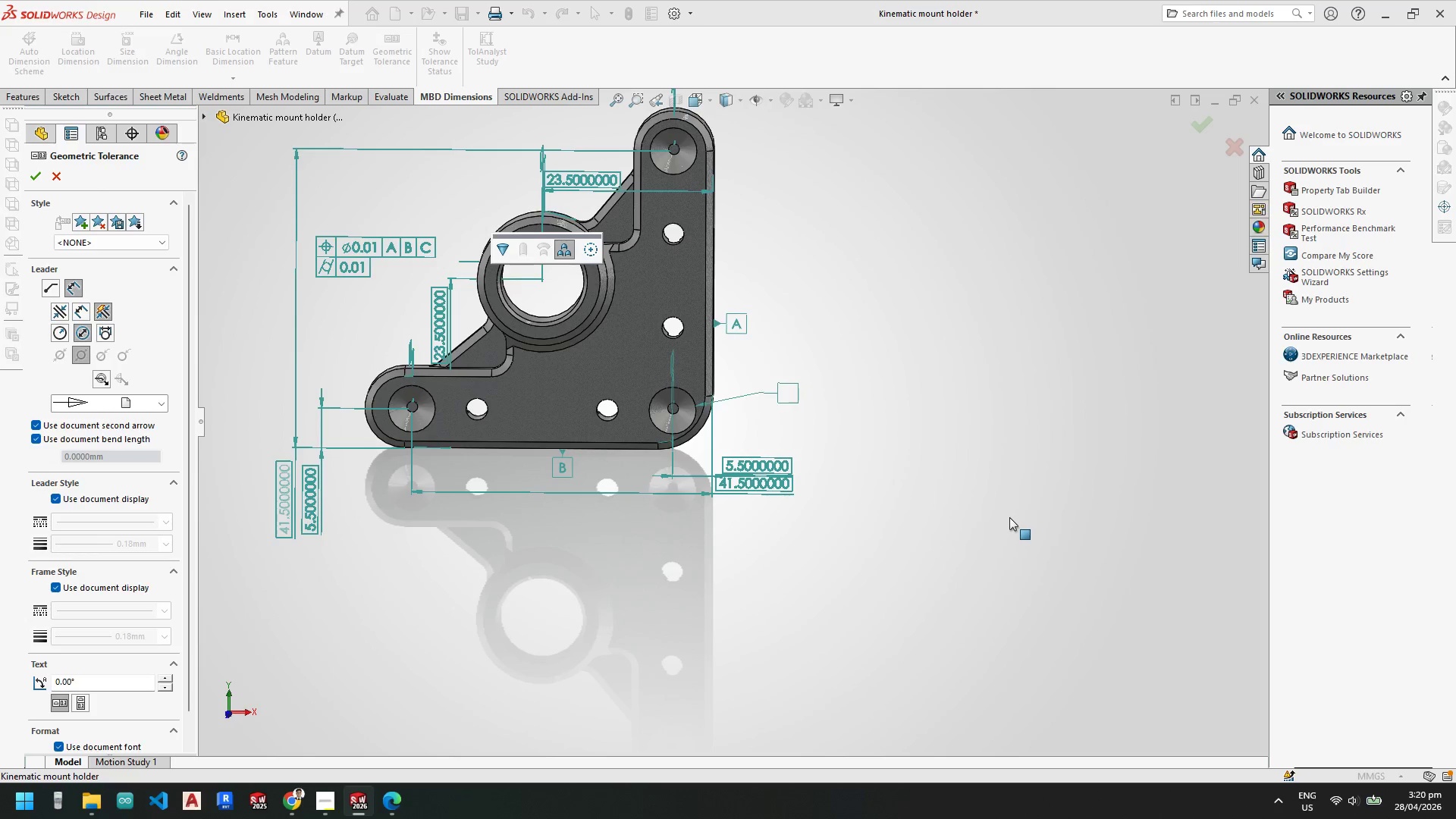 
left_click([1001, 509])
 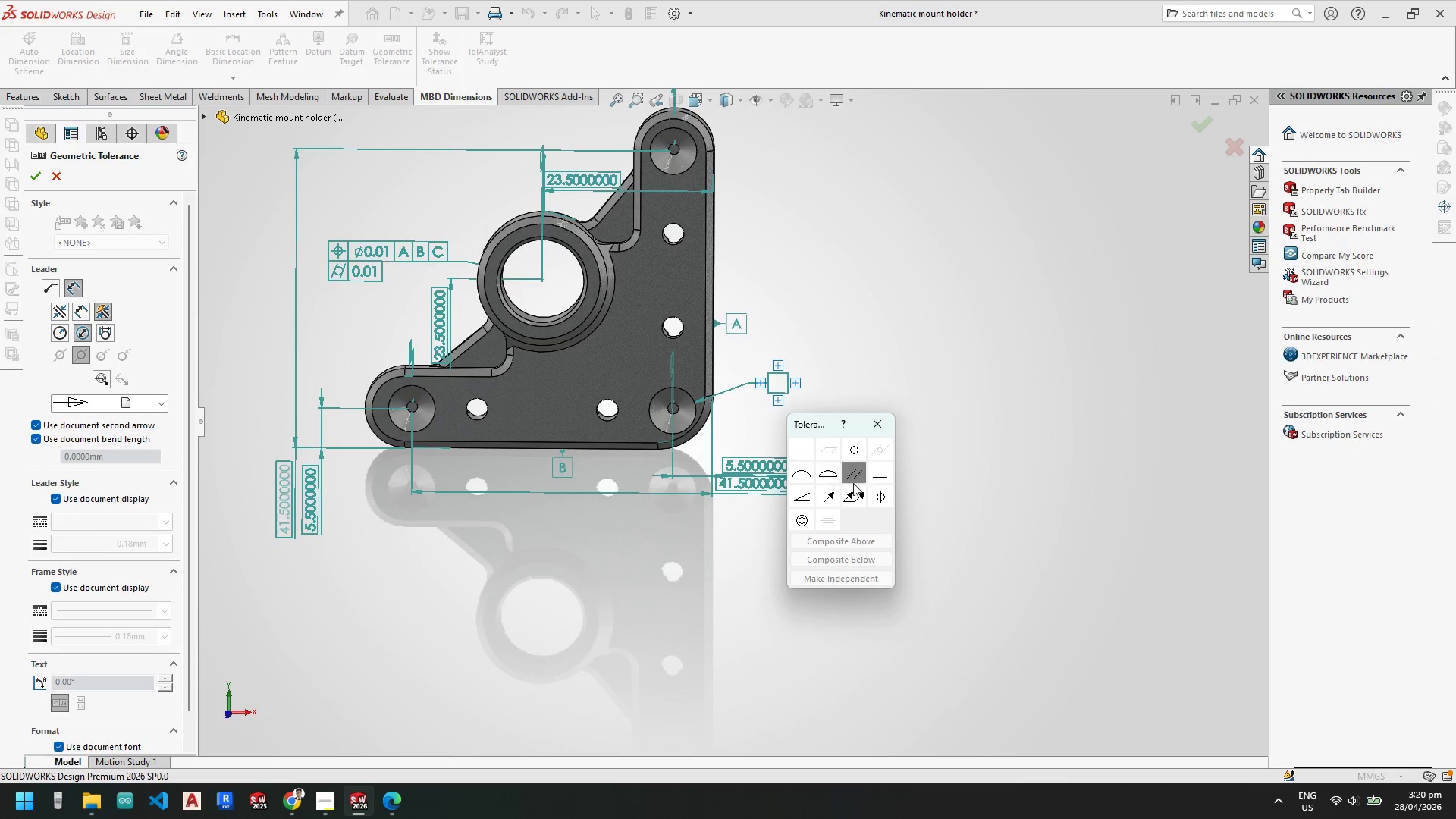 
left_click([877, 502])
 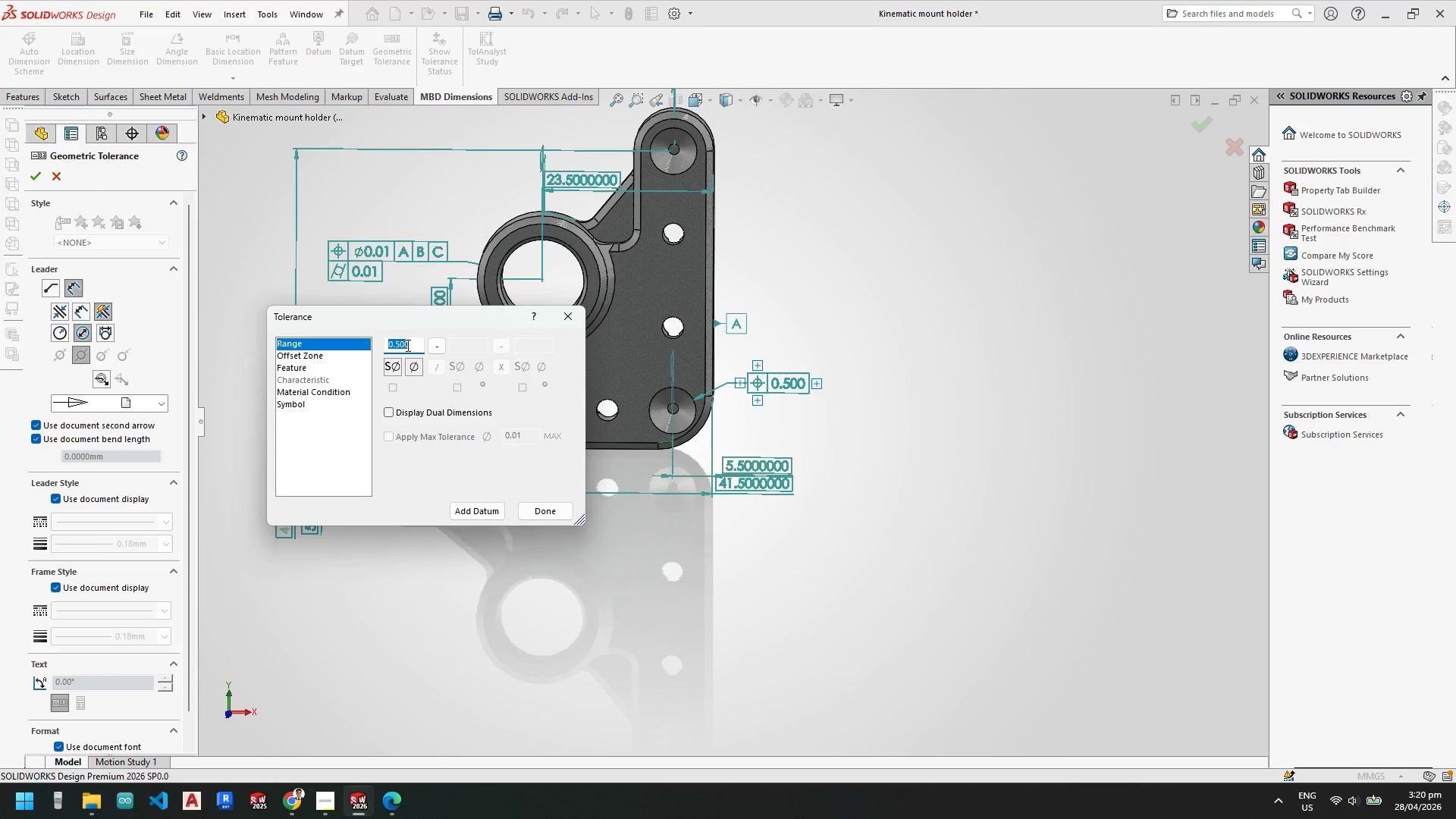 
key(Numpad0)
 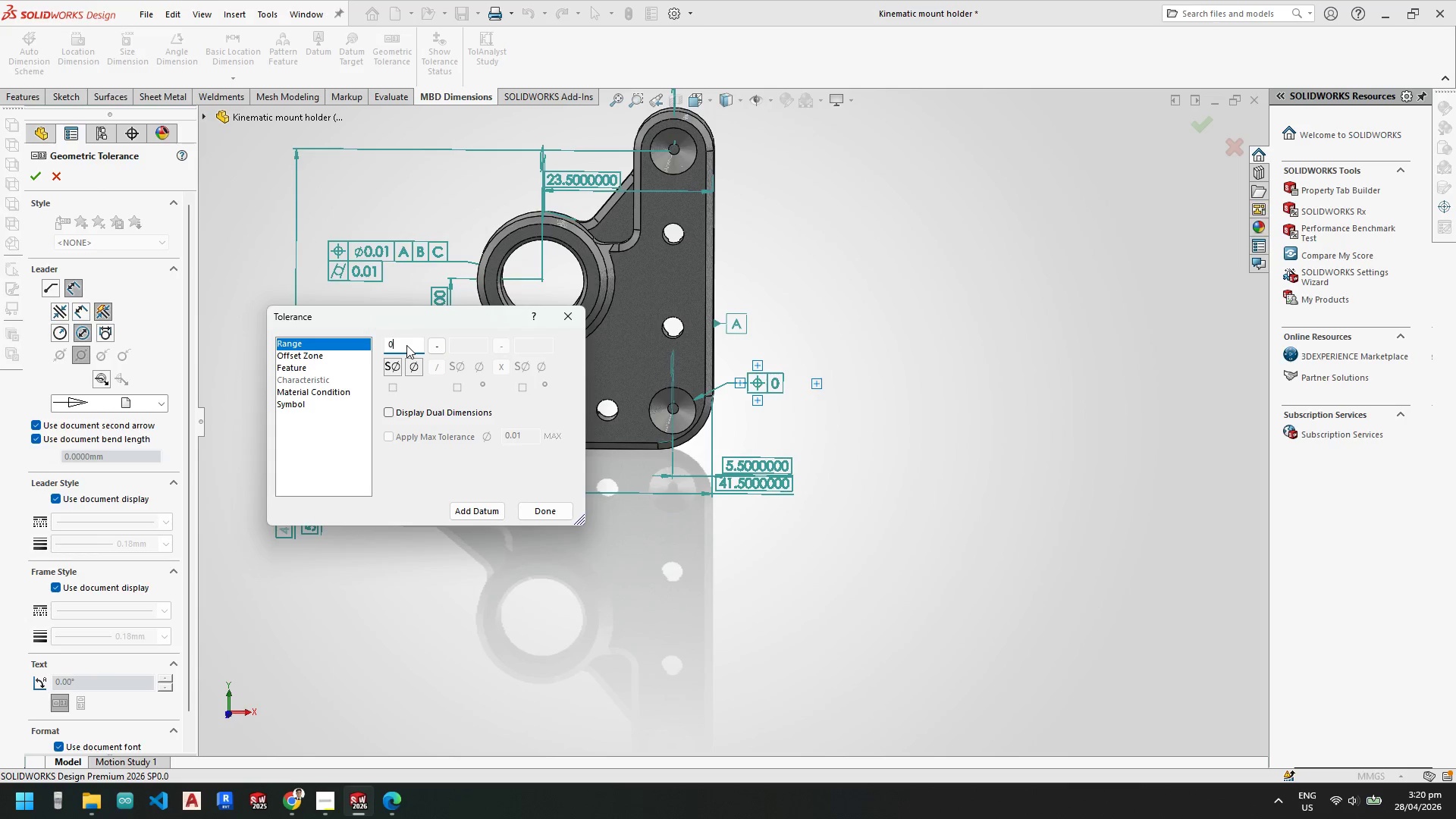 
key(NumpadDecimal)
 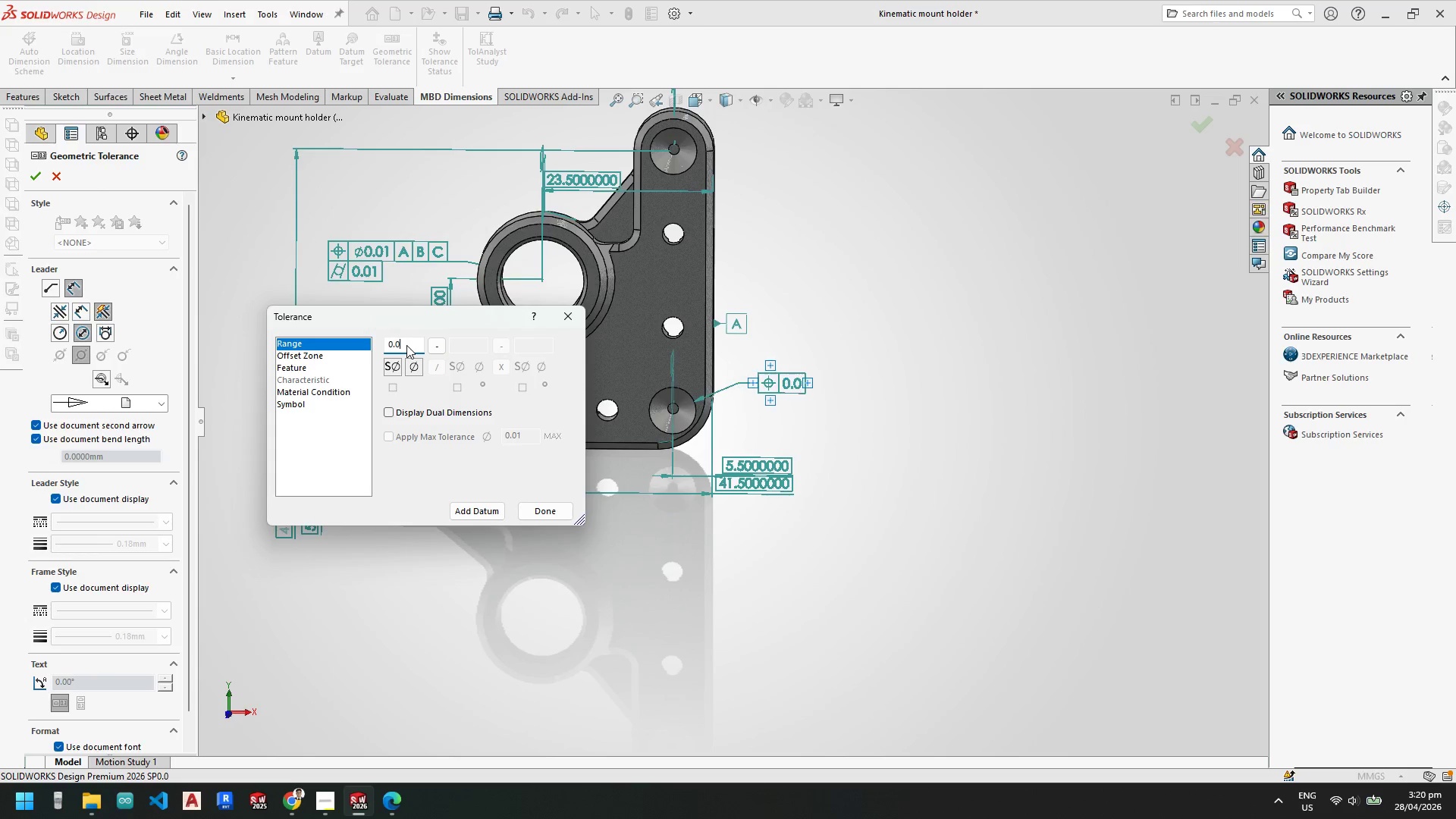 
key(Numpad0)
 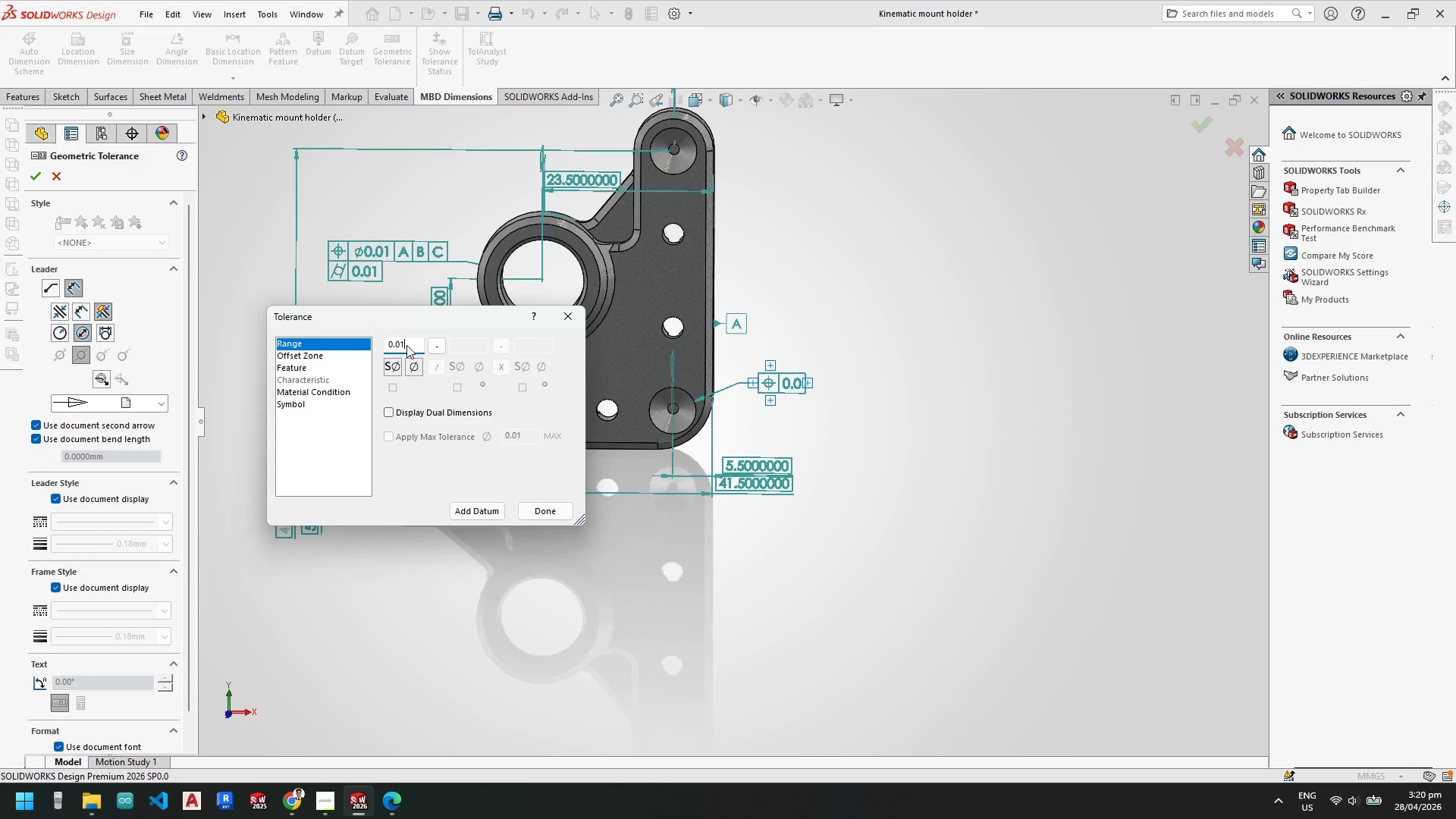 
key(Numpad1)
 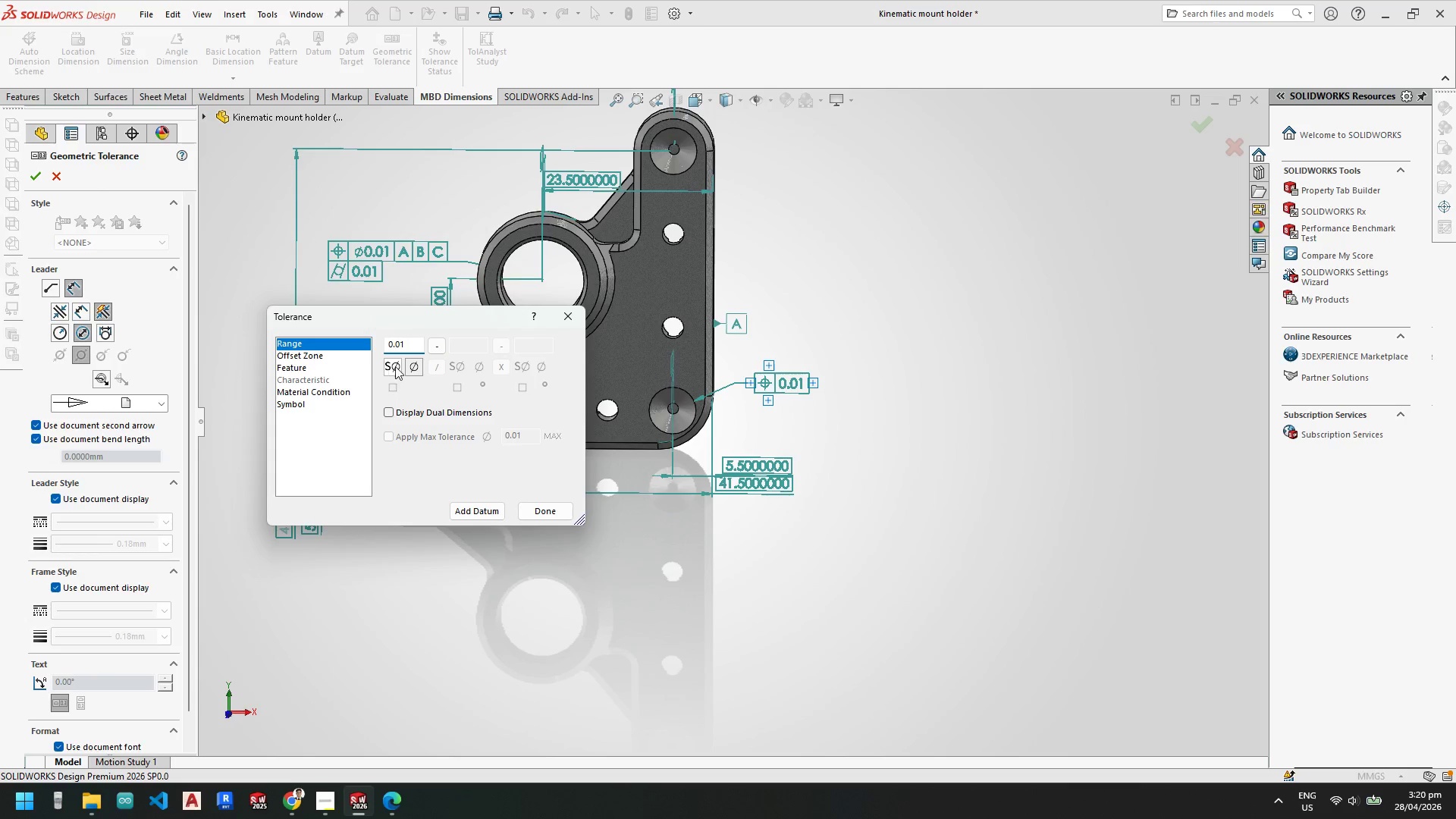 
left_click([414, 368])
 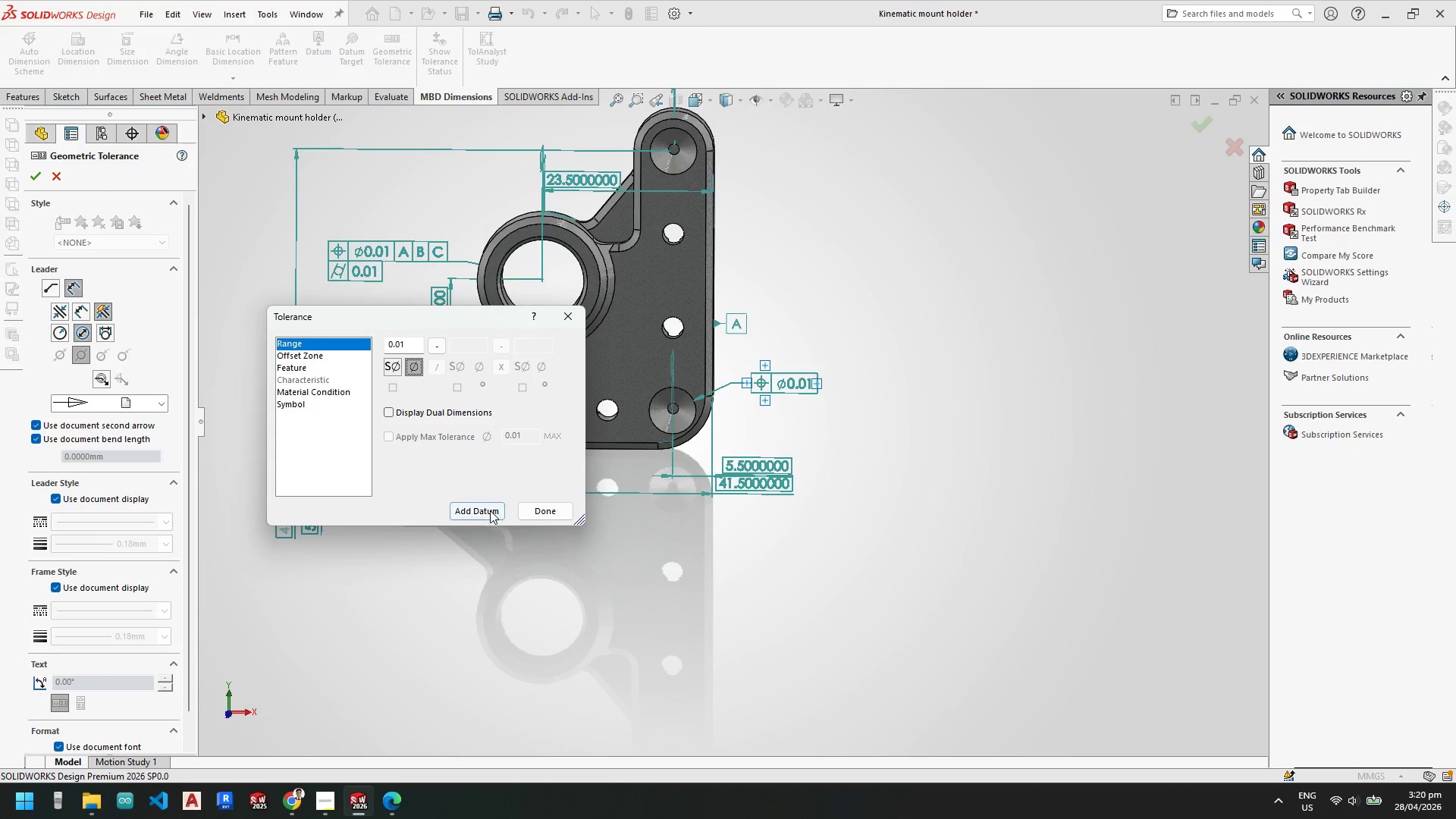 
left_click([489, 512])
 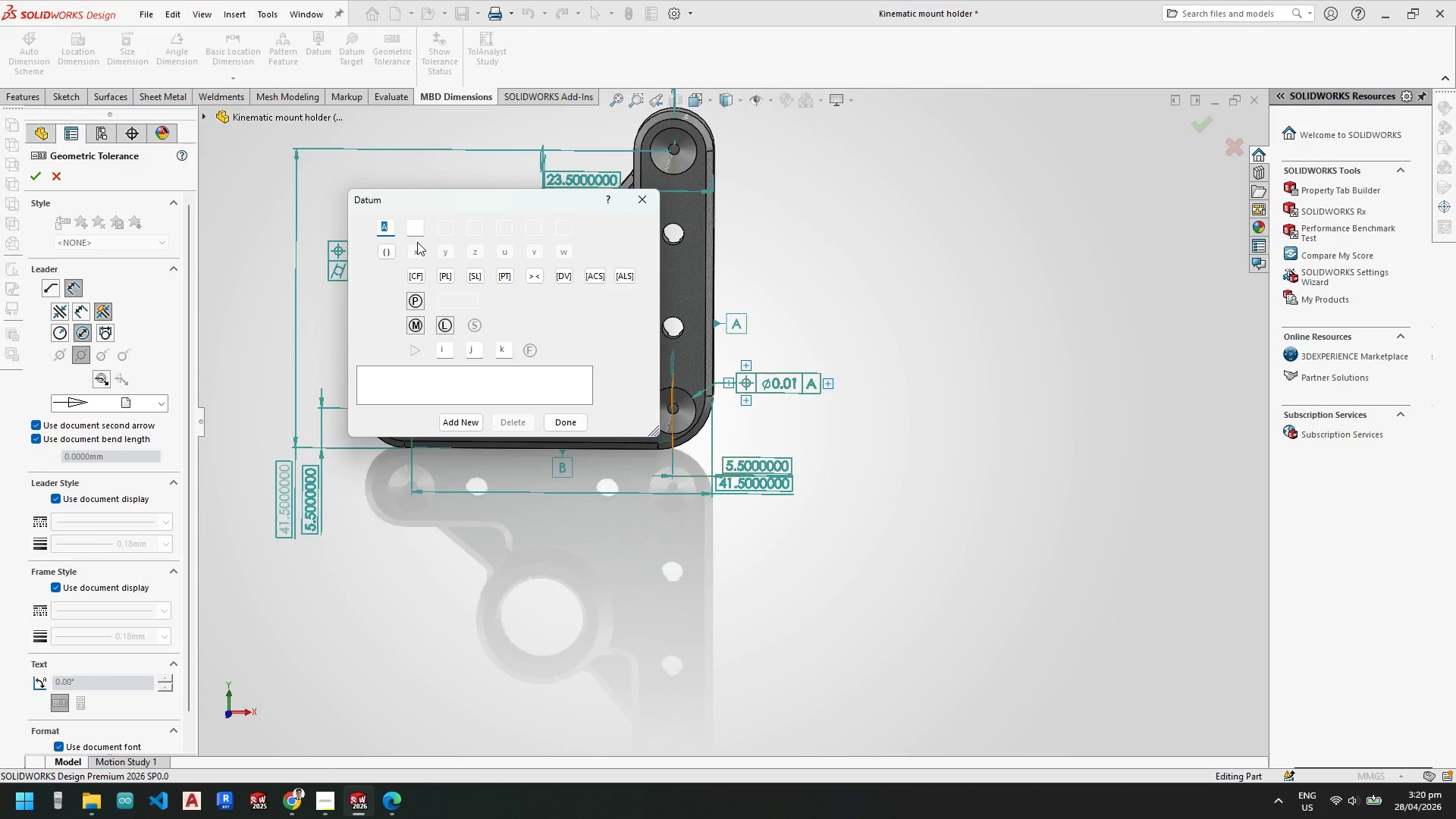 
left_click([466, 419])
 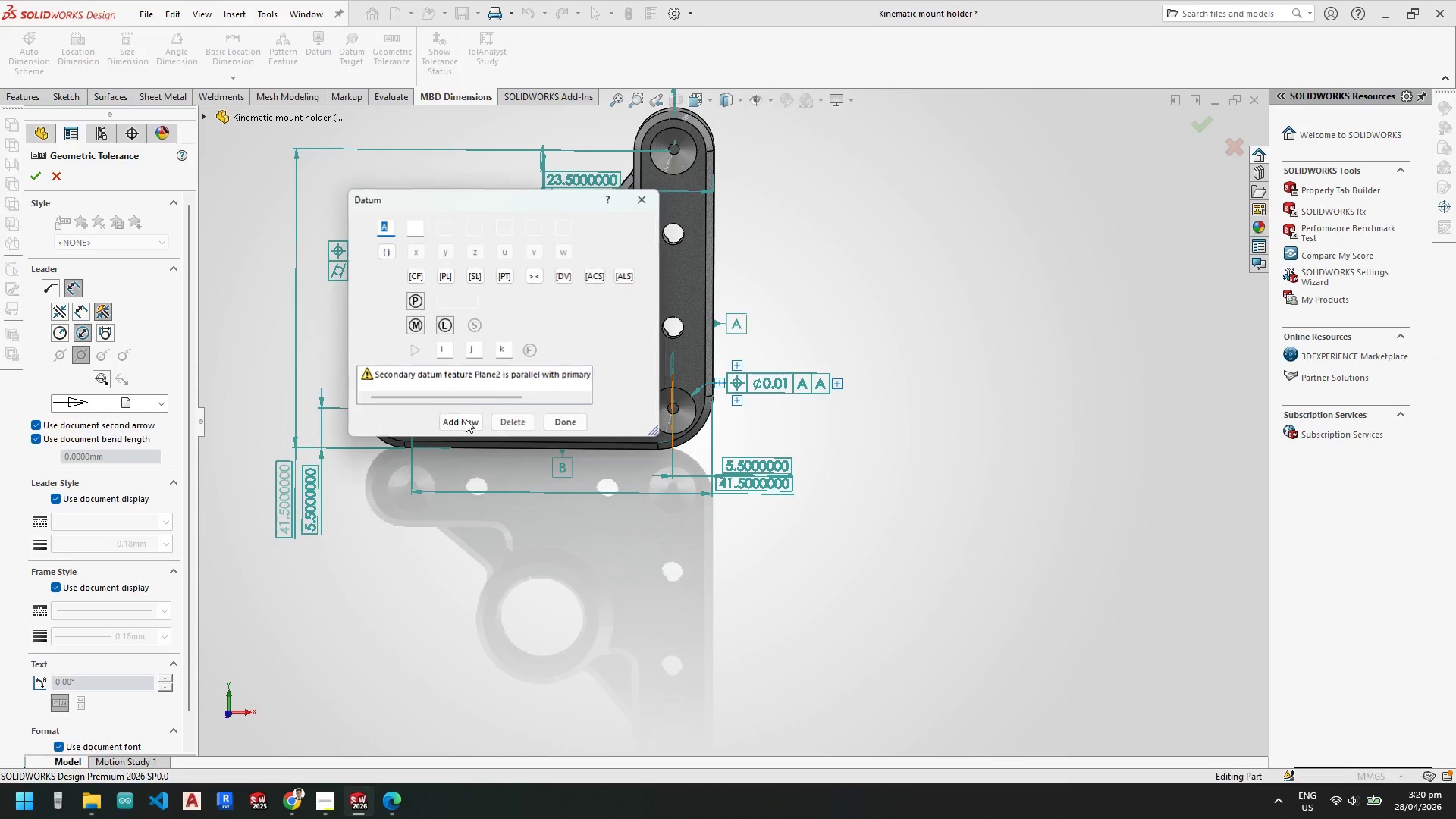 
key(Shift+B)
 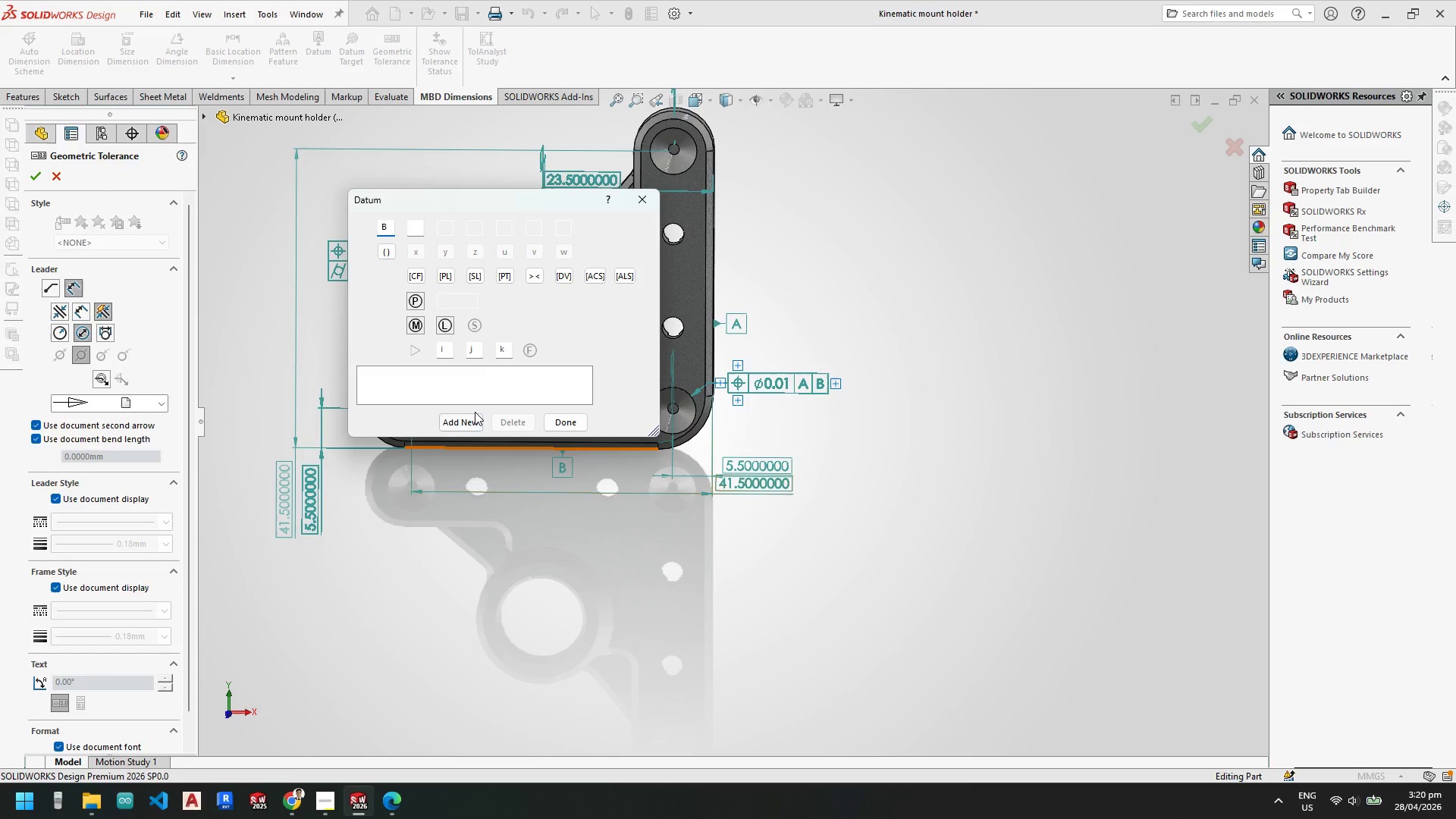 
left_click([466, 421])
 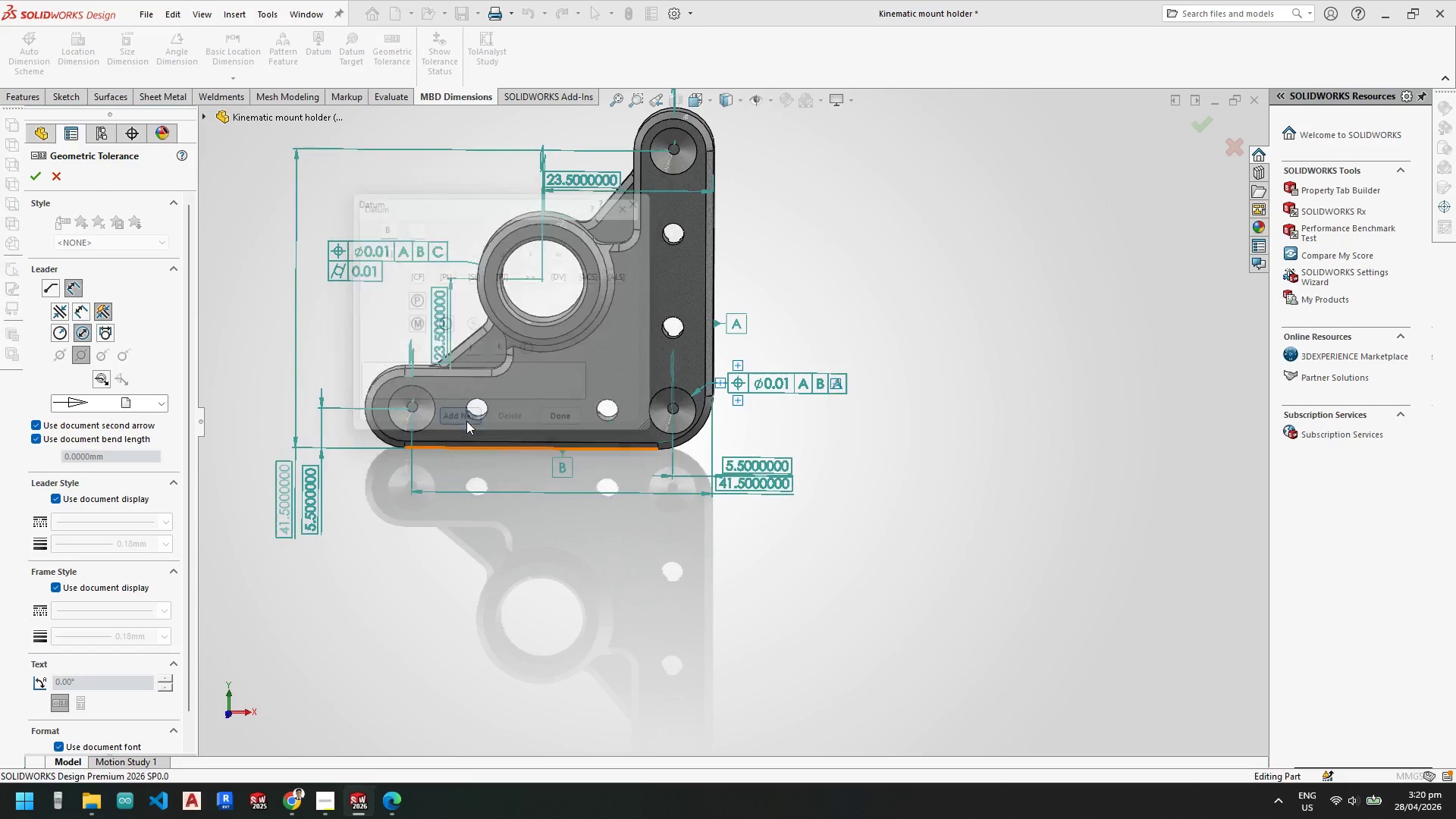 
key(Shift+C)
 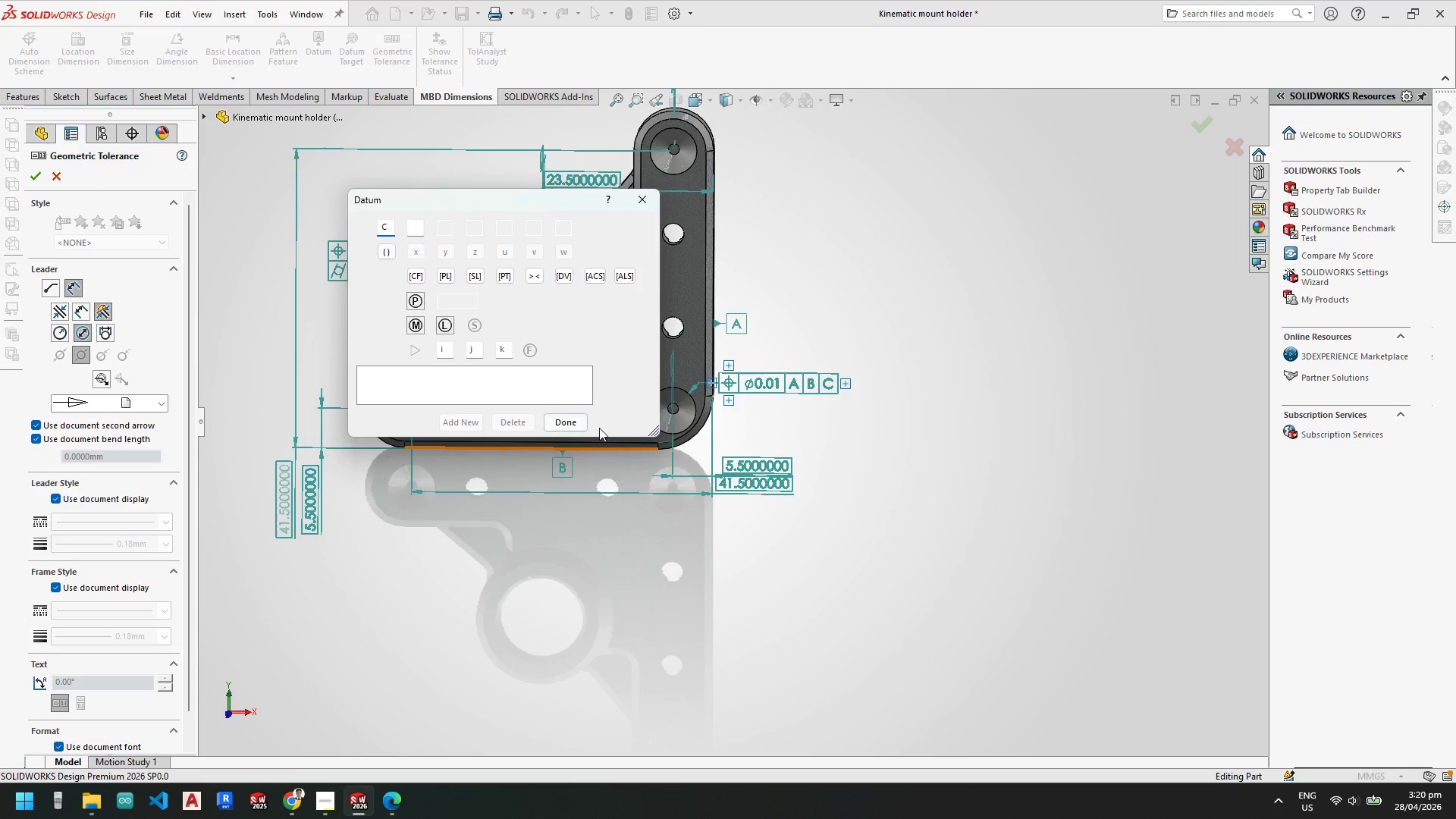 
left_click([562, 424])
 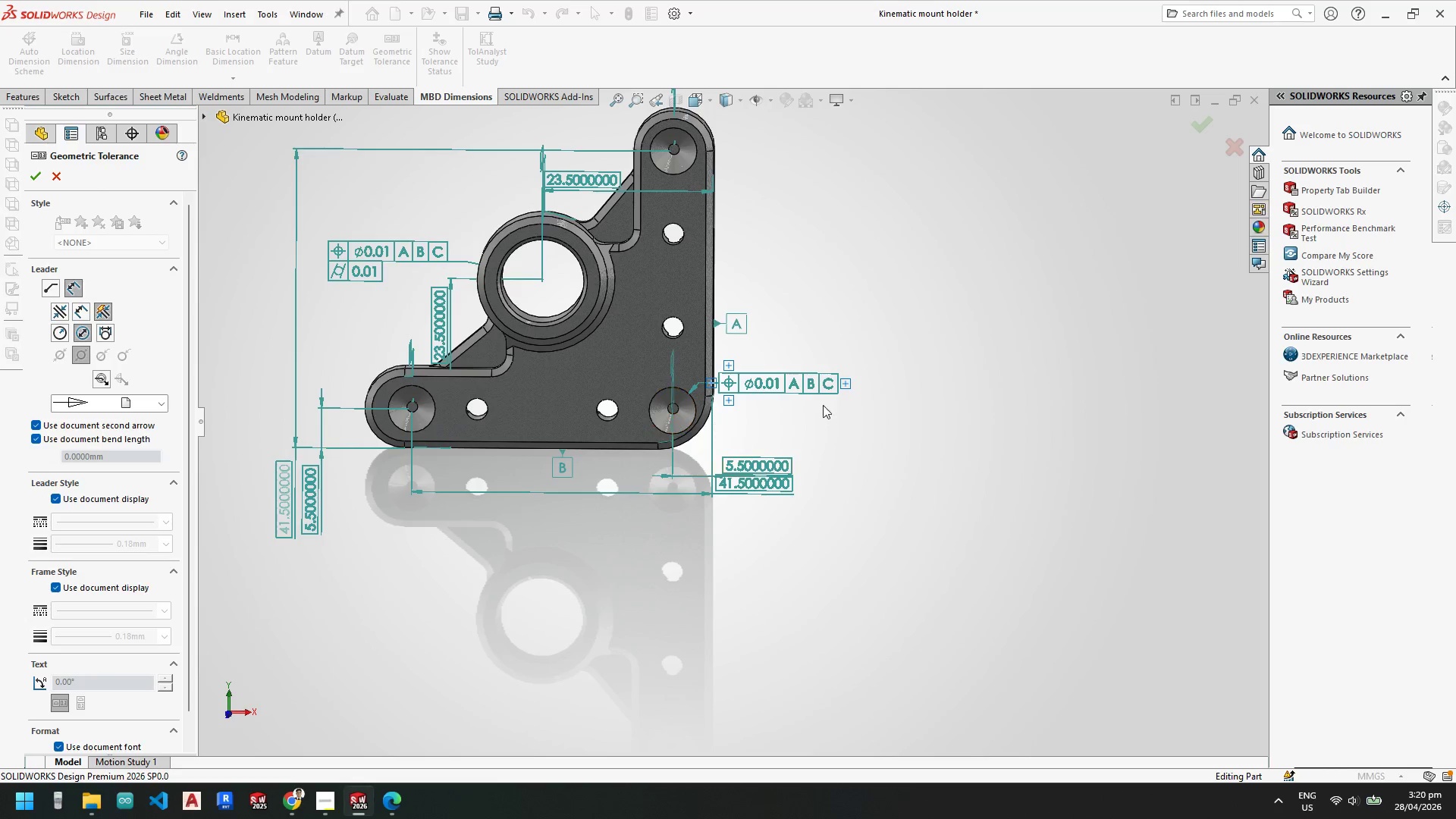 
key(Escape)
 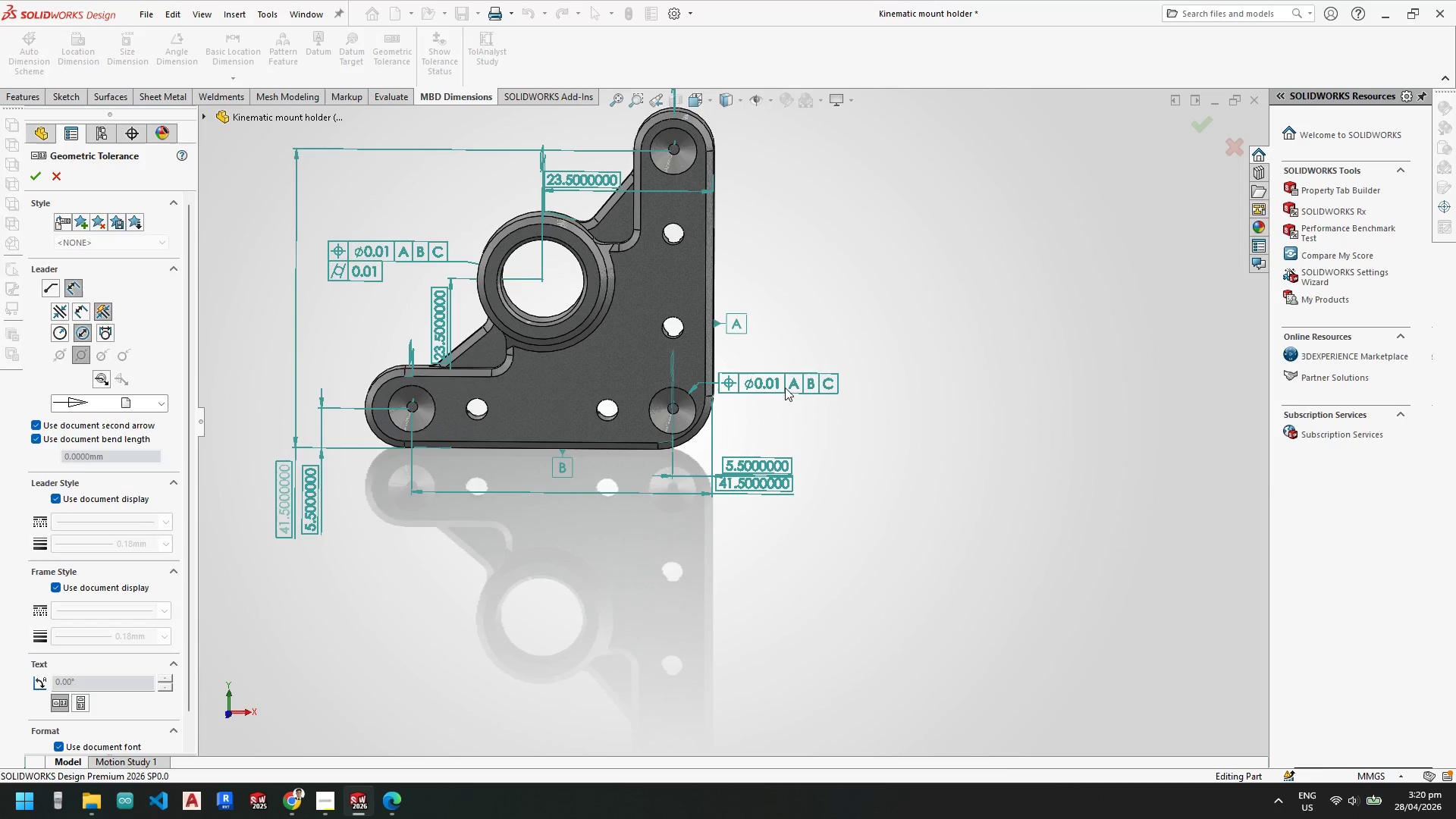 
scroll: coordinate [806, 397], scroll_direction: down, amount: 4.0
 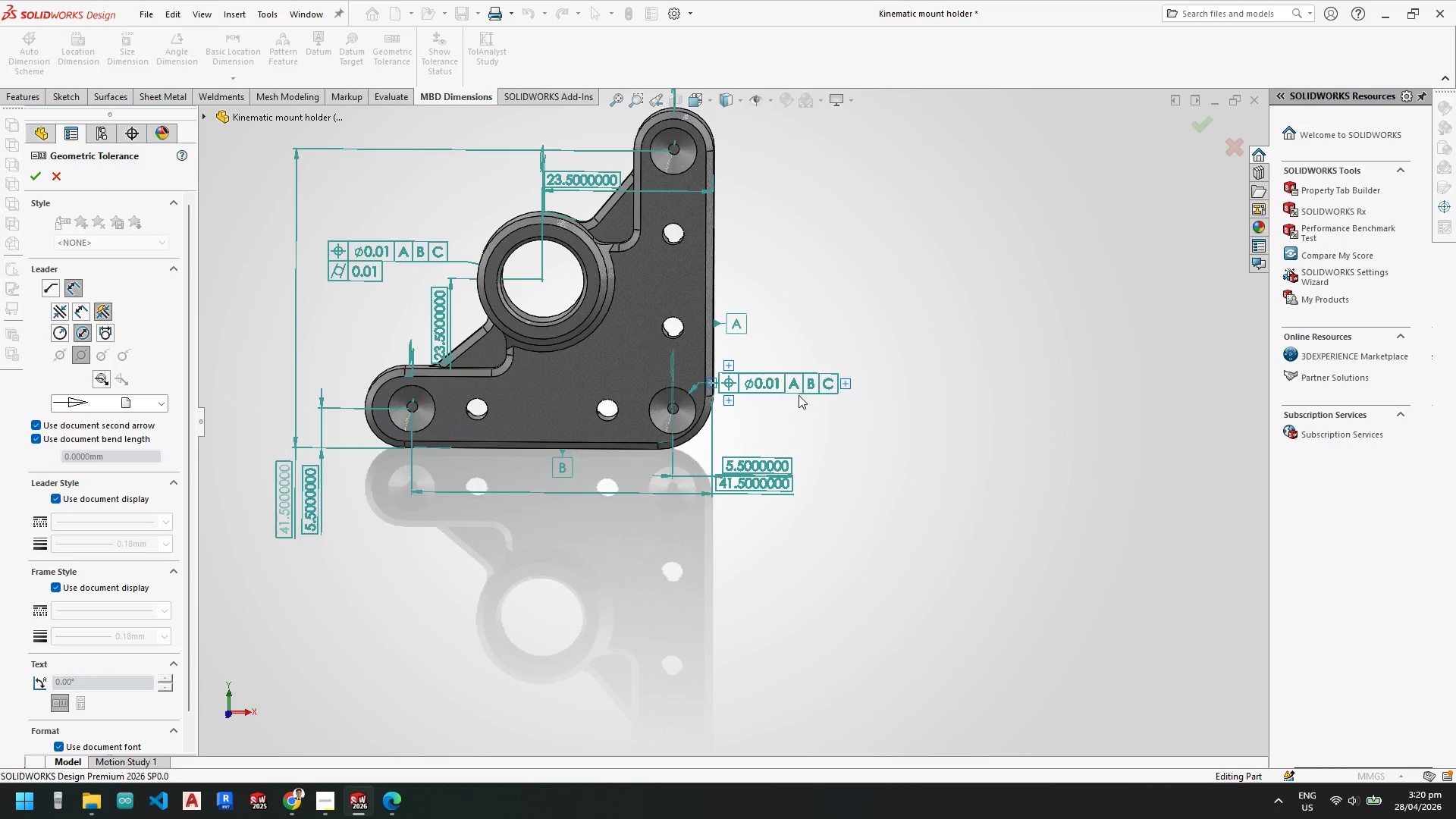 
key(Escape)
 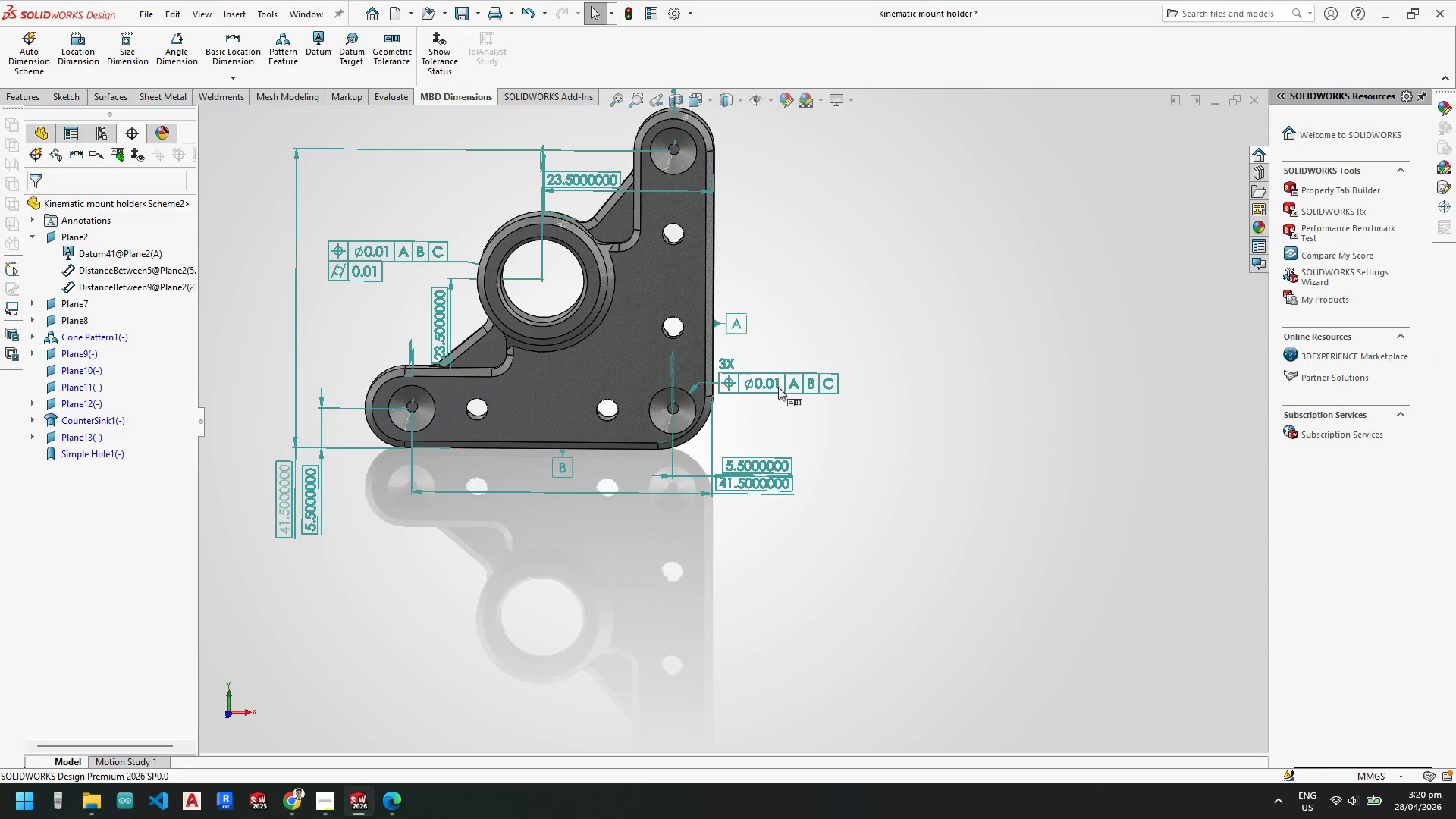 
key(Escape)
 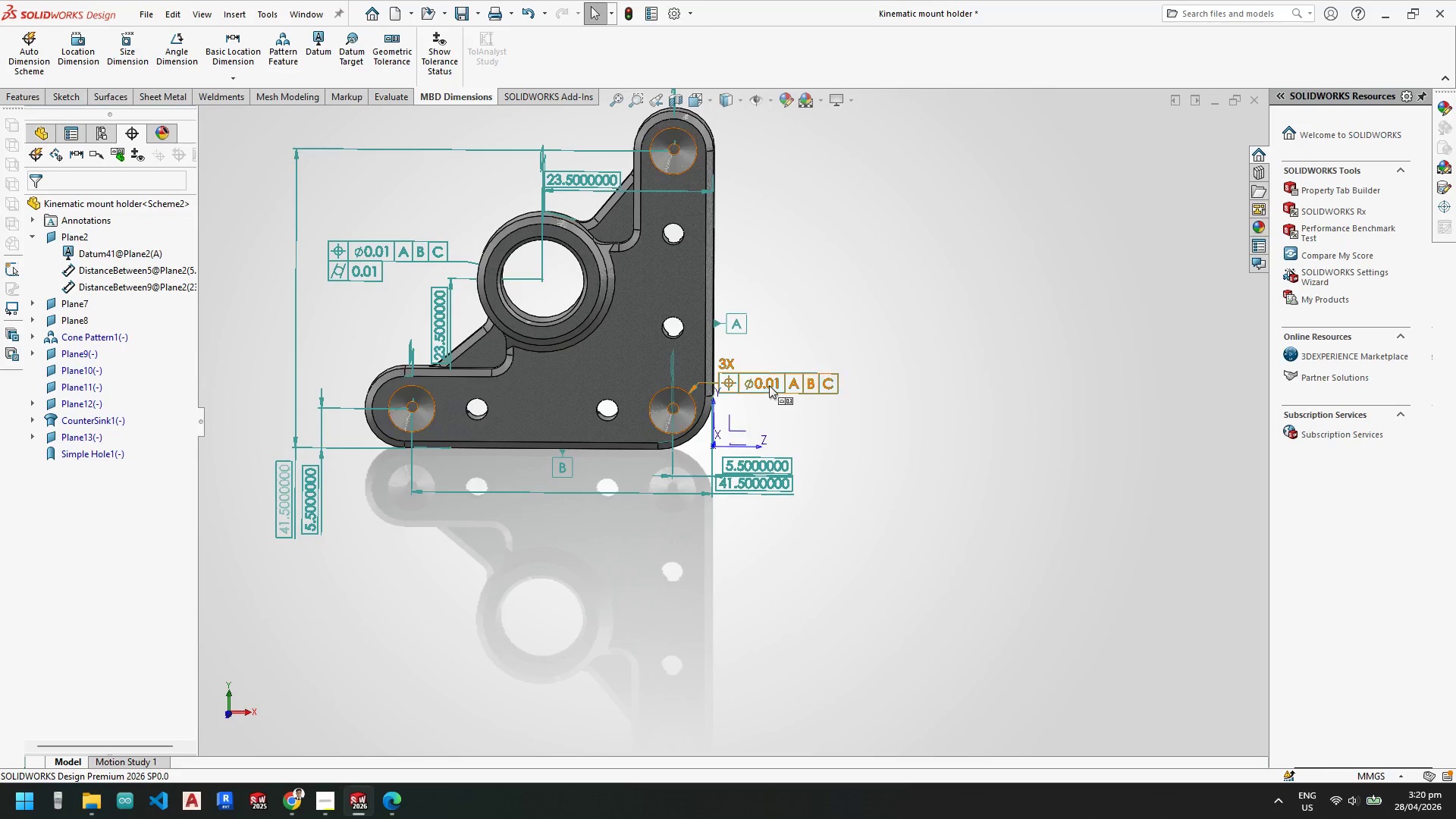 
left_click_drag(start_coordinate=[772, 385], to_coordinate=[814, 379])
 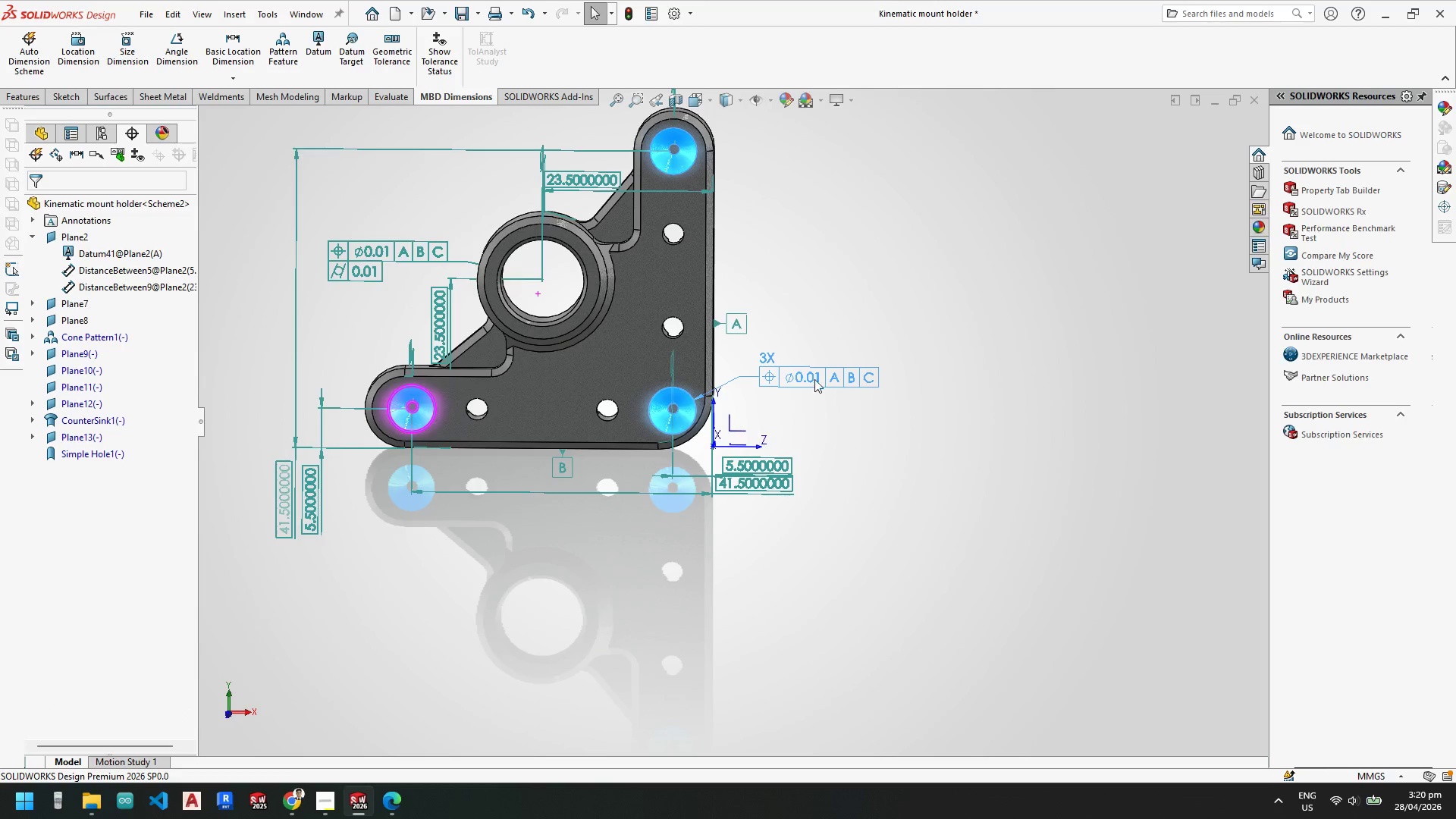 
key(Escape)
 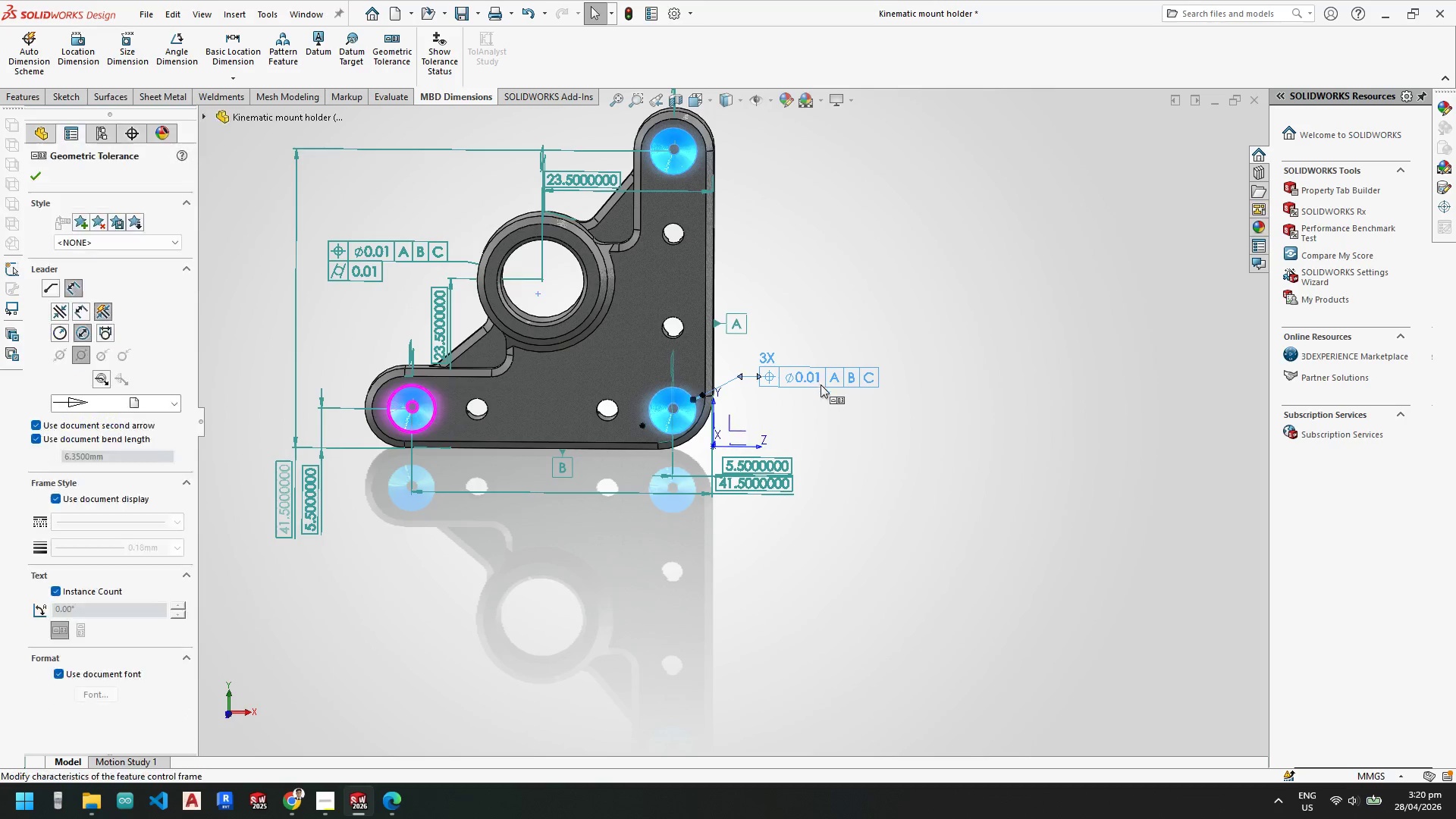 
key(Escape)
 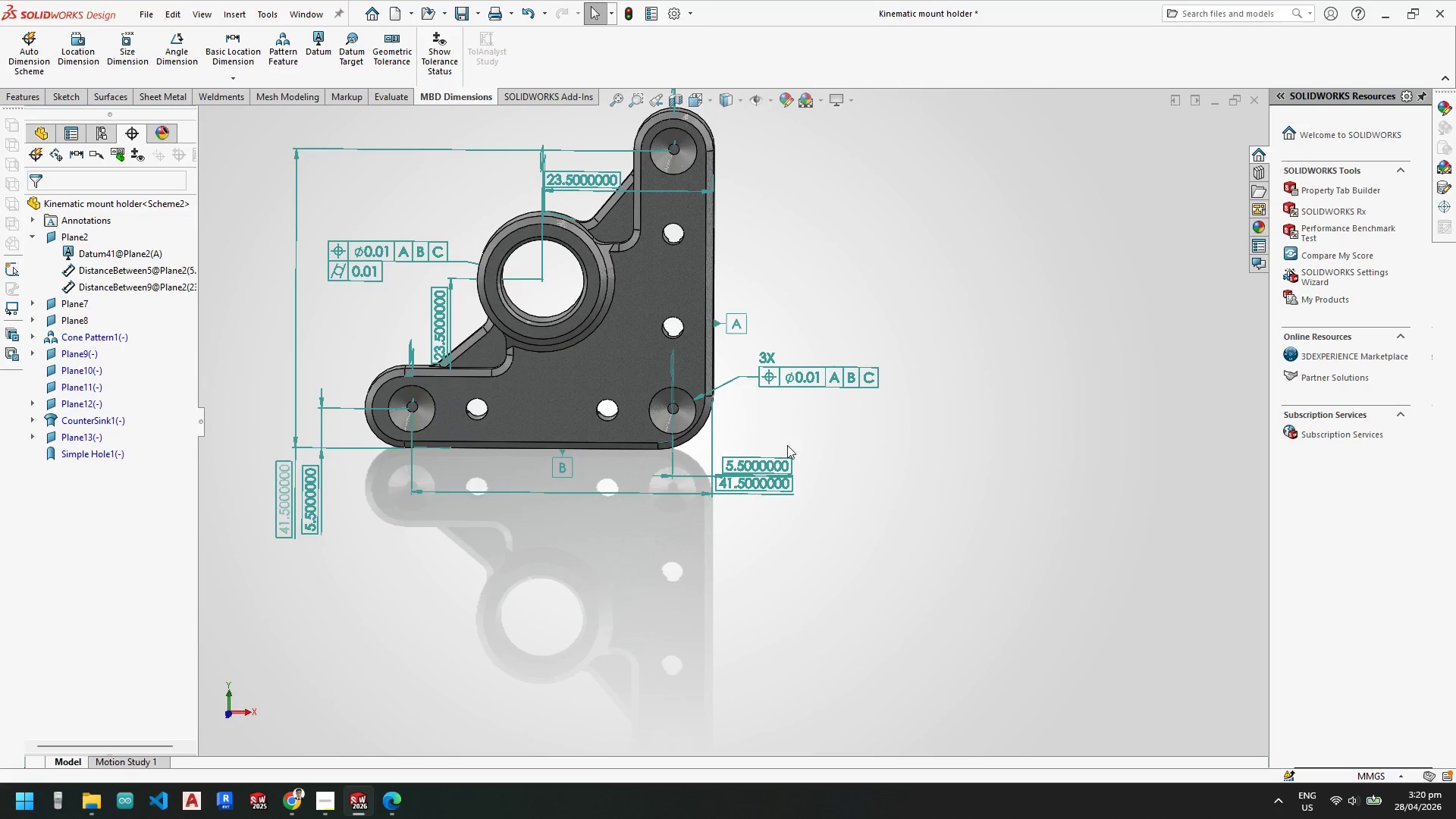 
key(Escape)
 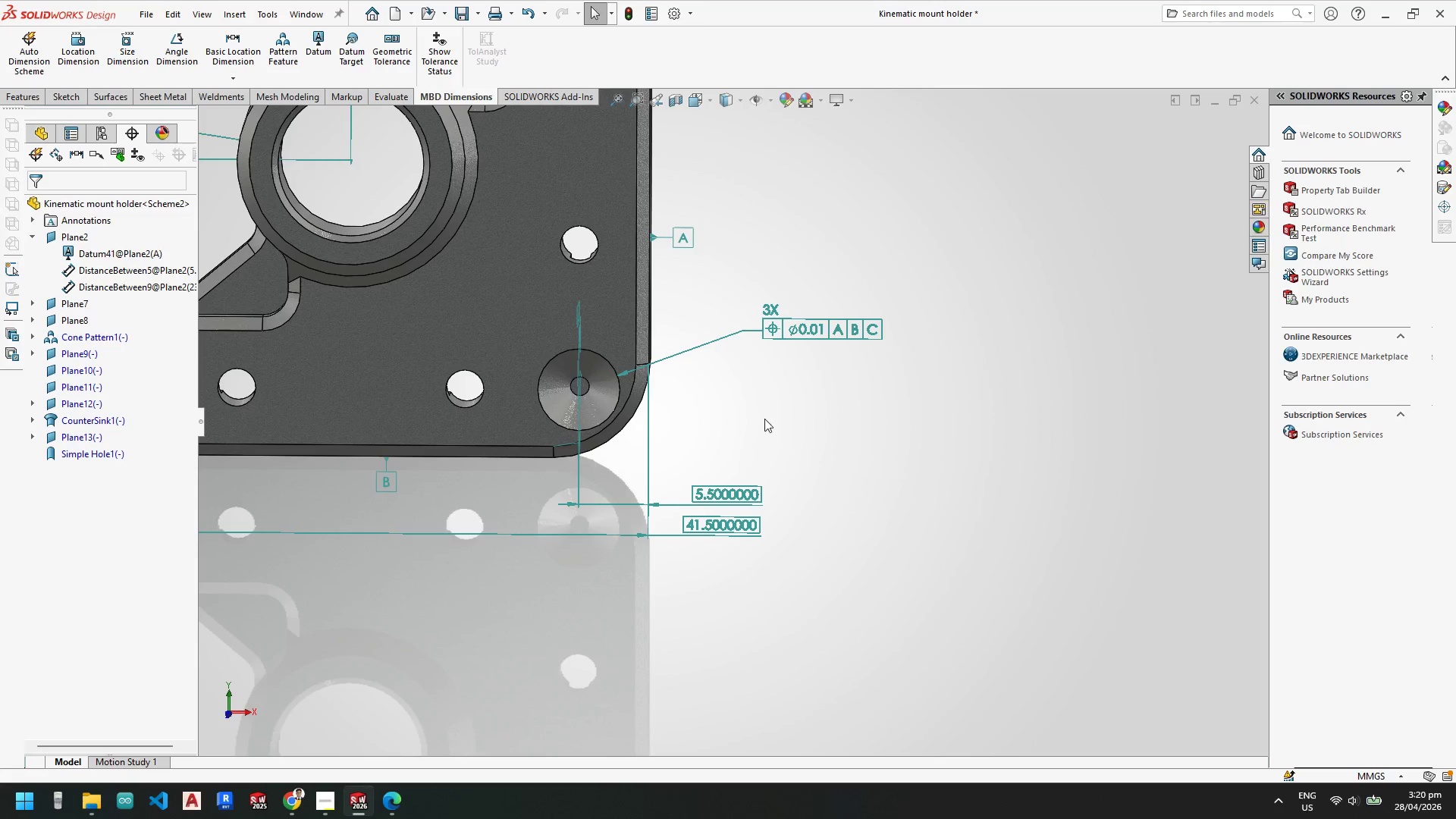 
scroll: coordinate [783, 439], scroll_direction: down, amount: 3.0
 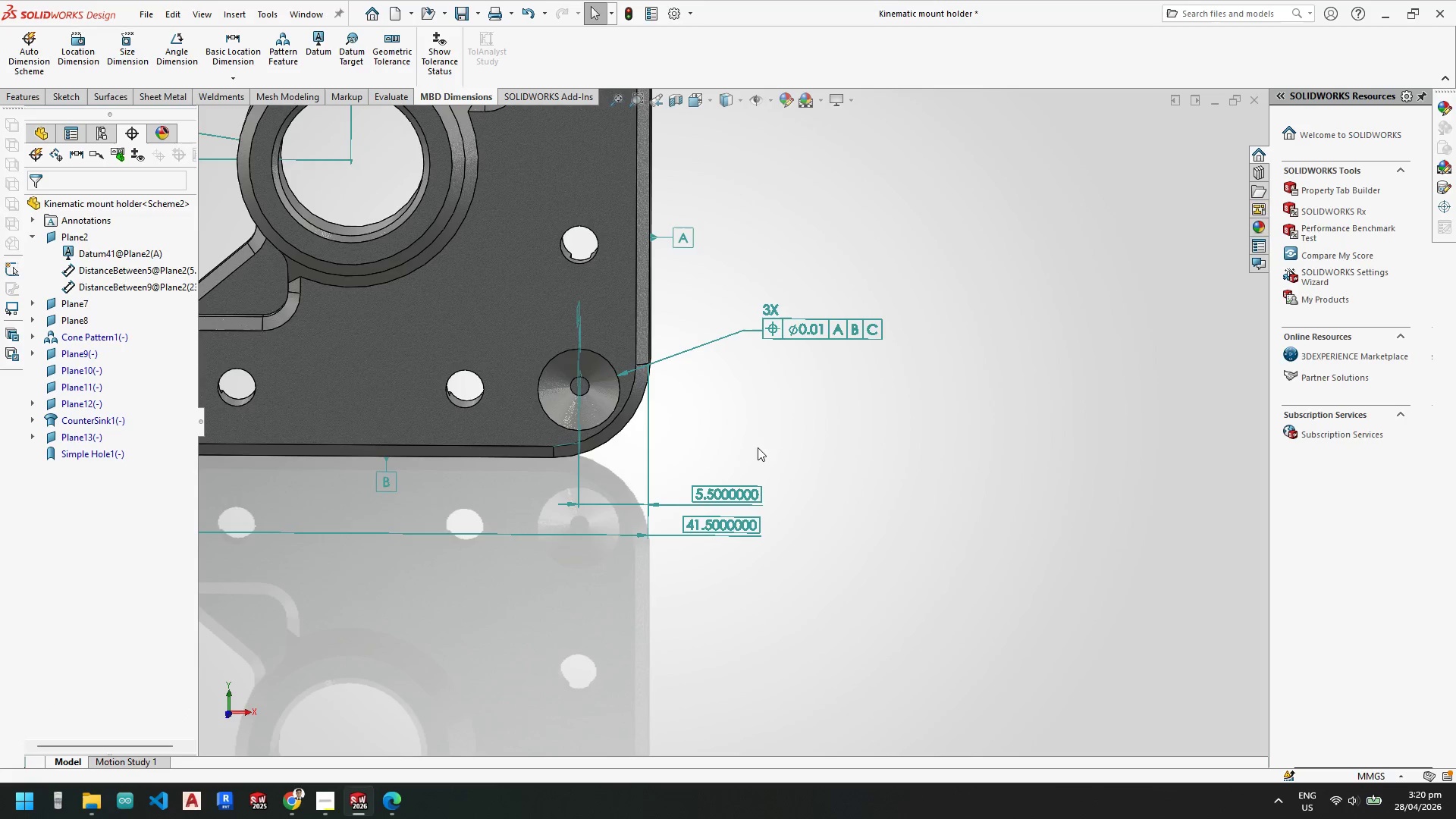 
key(Escape)
 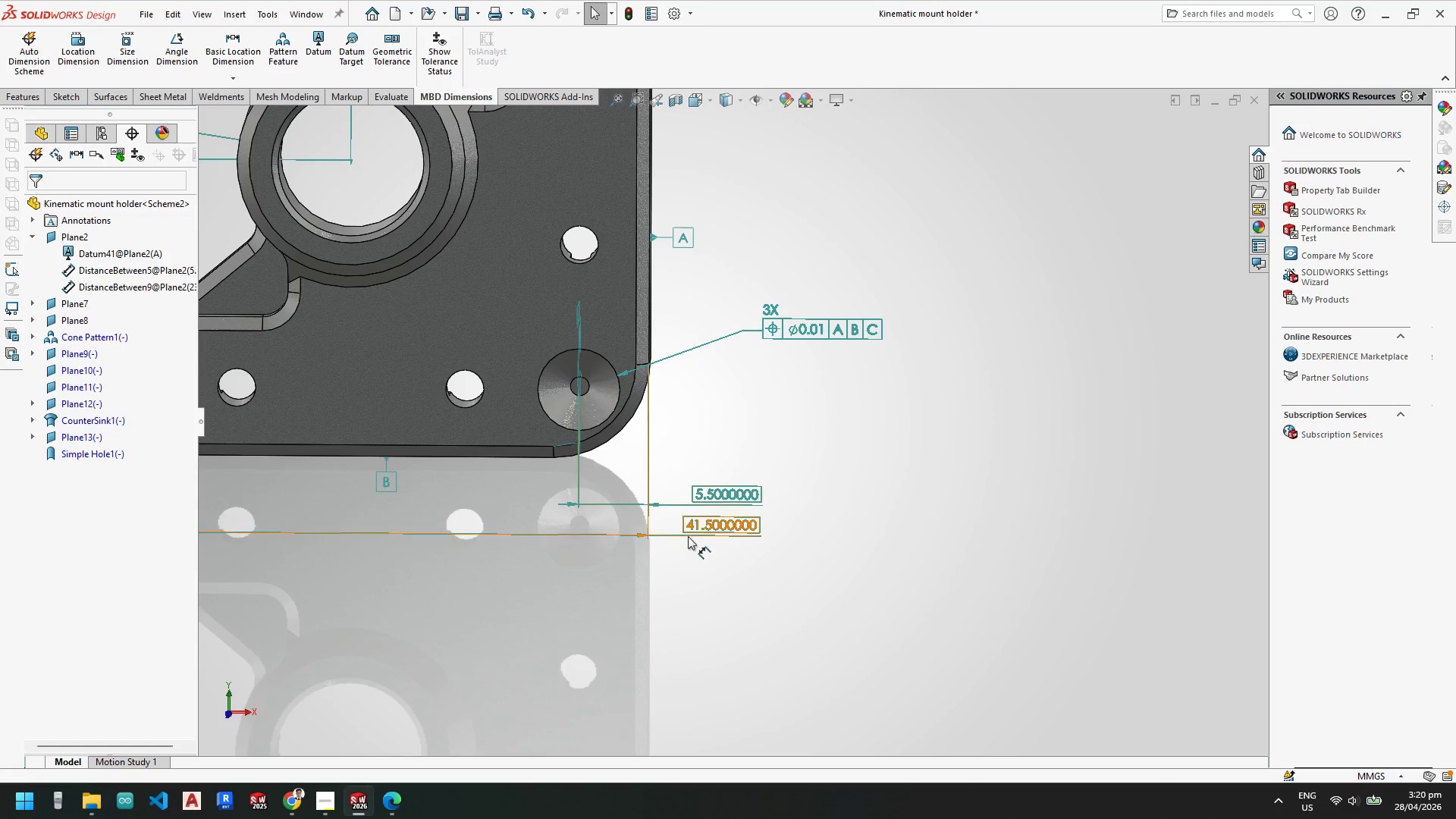 
left_click_drag(start_coordinate=[694, 529], to_coordinate=[701, 545])
 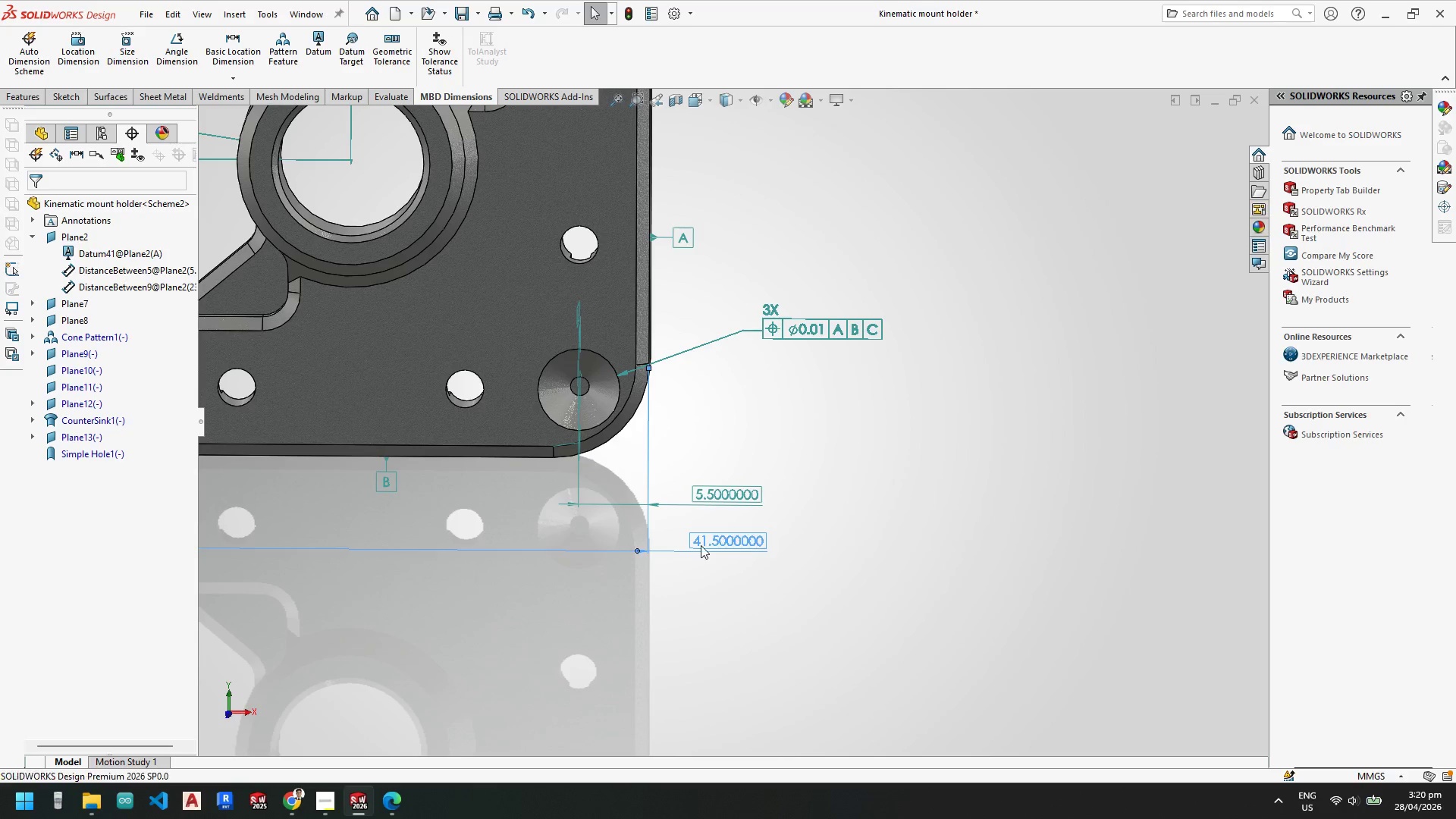 
key(Escape)
 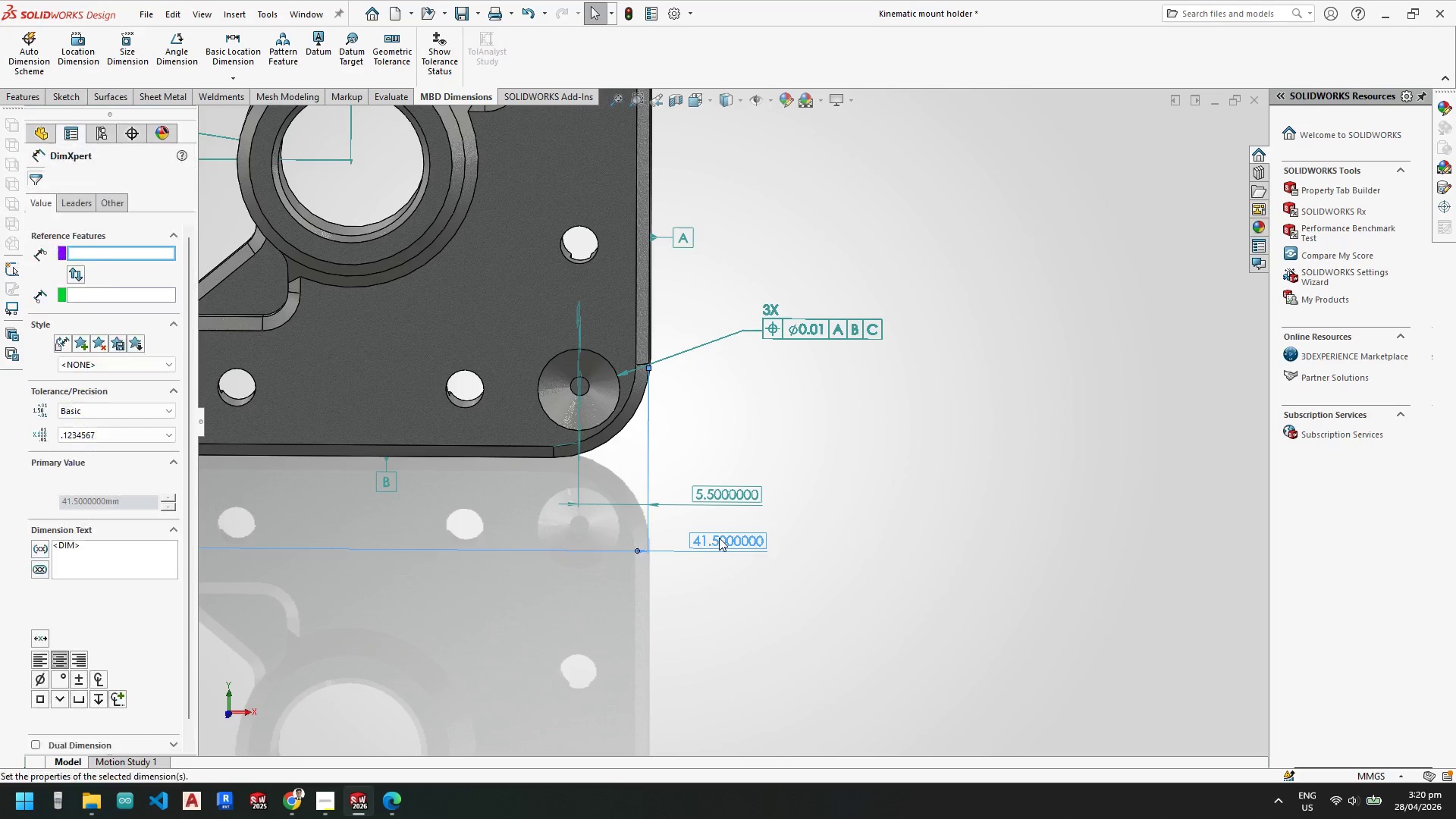 
key(Escape)
 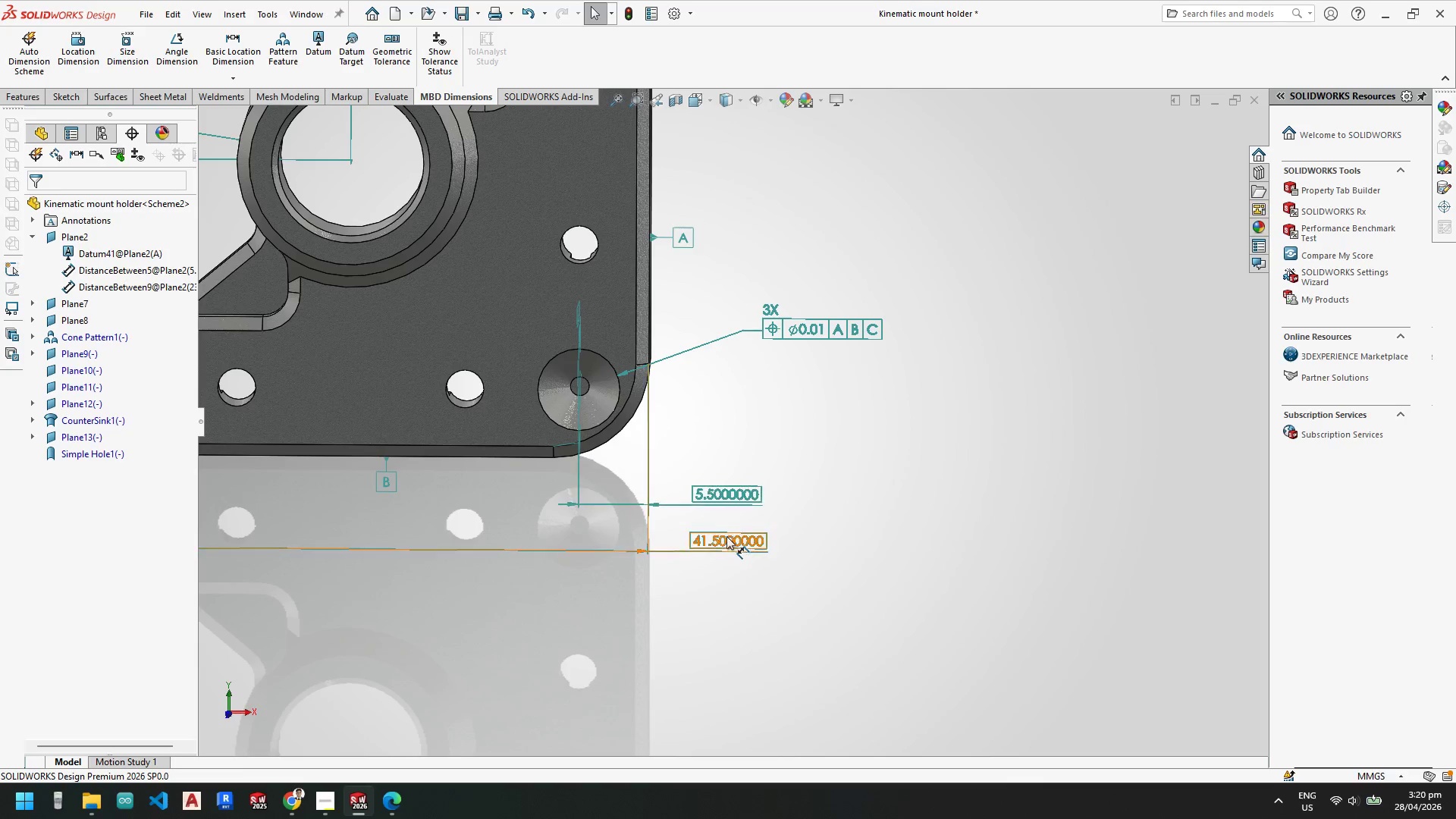 
key(Escape)
 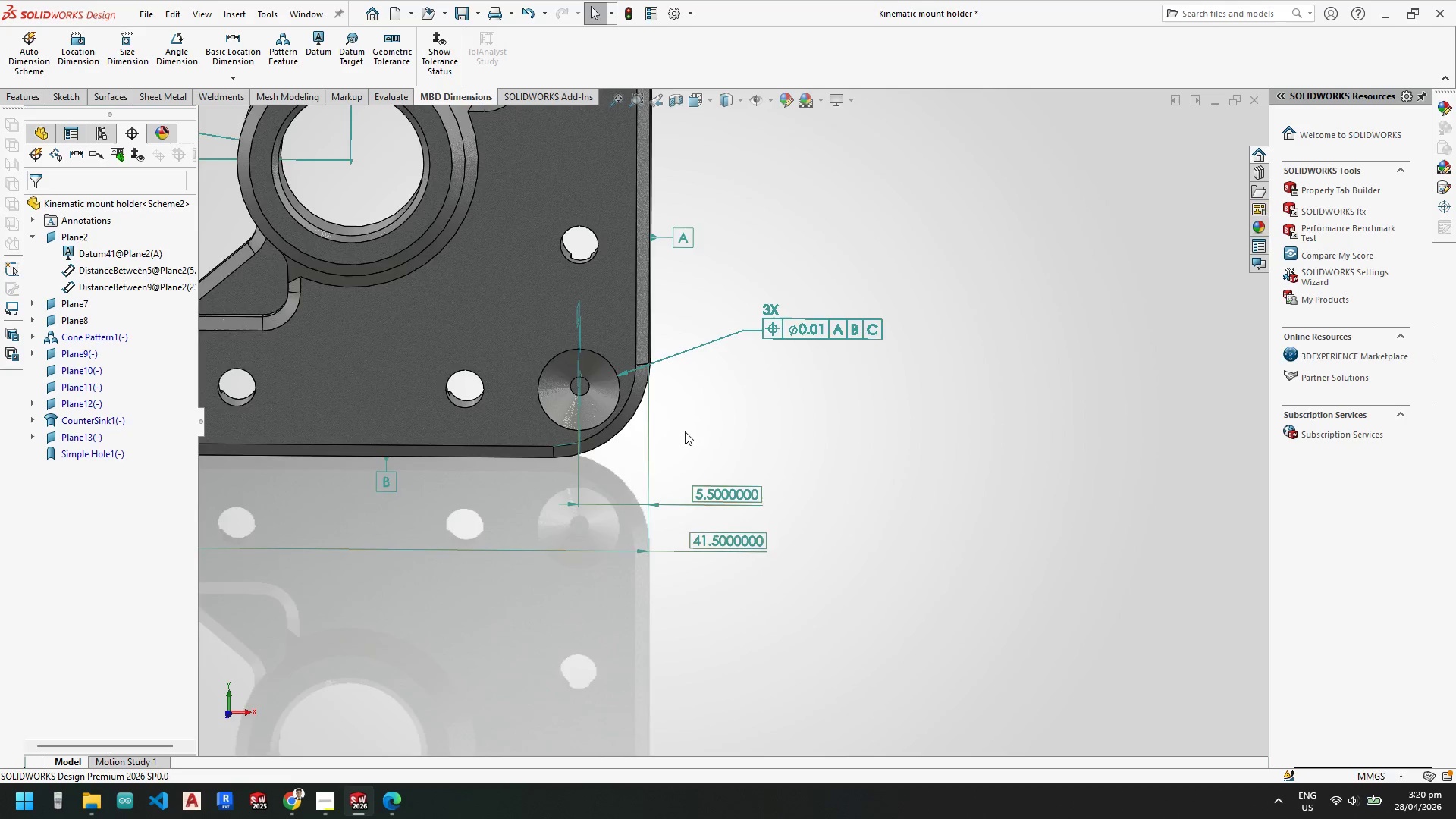 
scroll: coordinate [700, 442], scroll_direction: up, amount: 5.0
 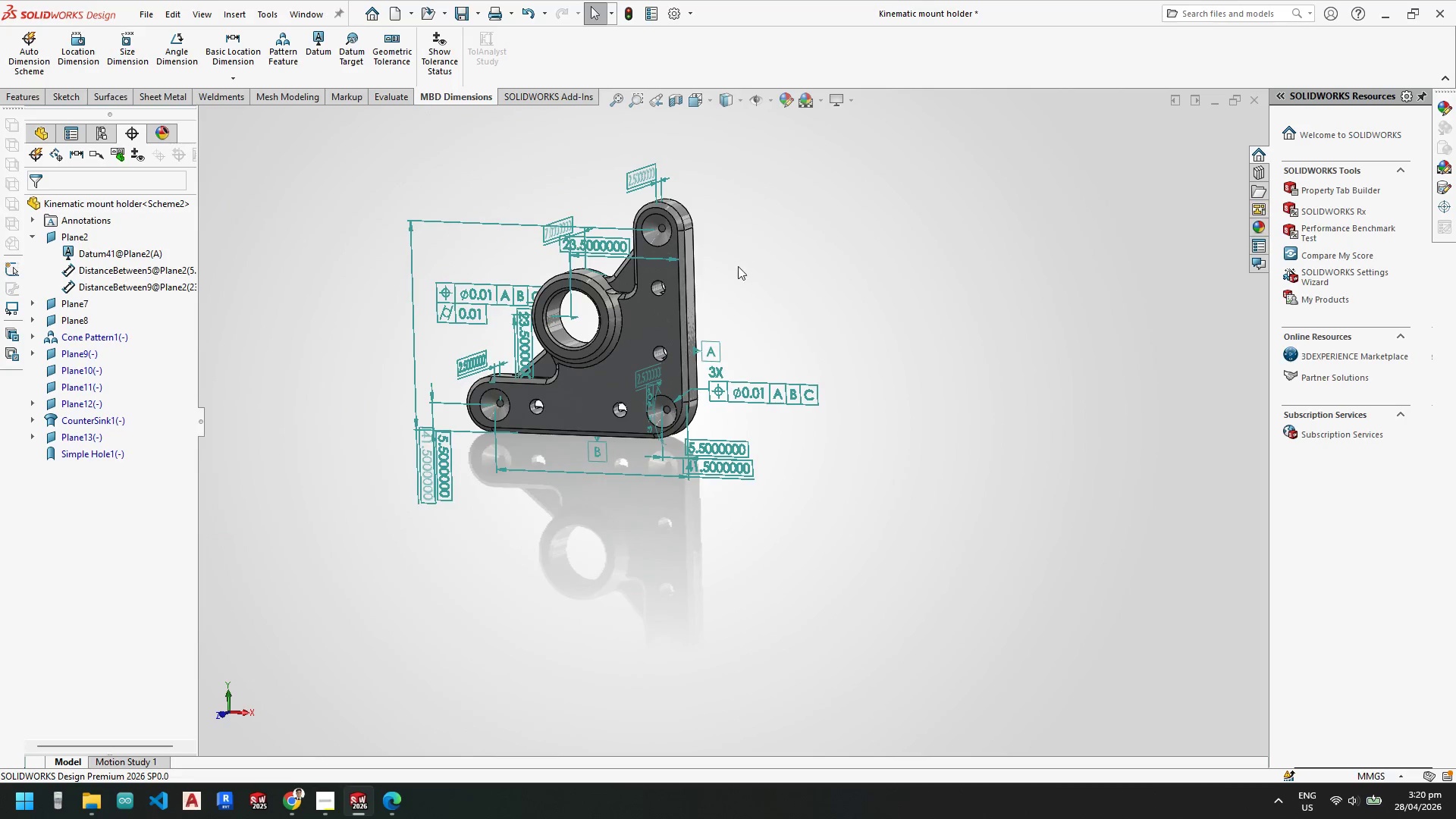 
scroll: coordinate [435, 346], scroll_direction: down, amount: 5.0
 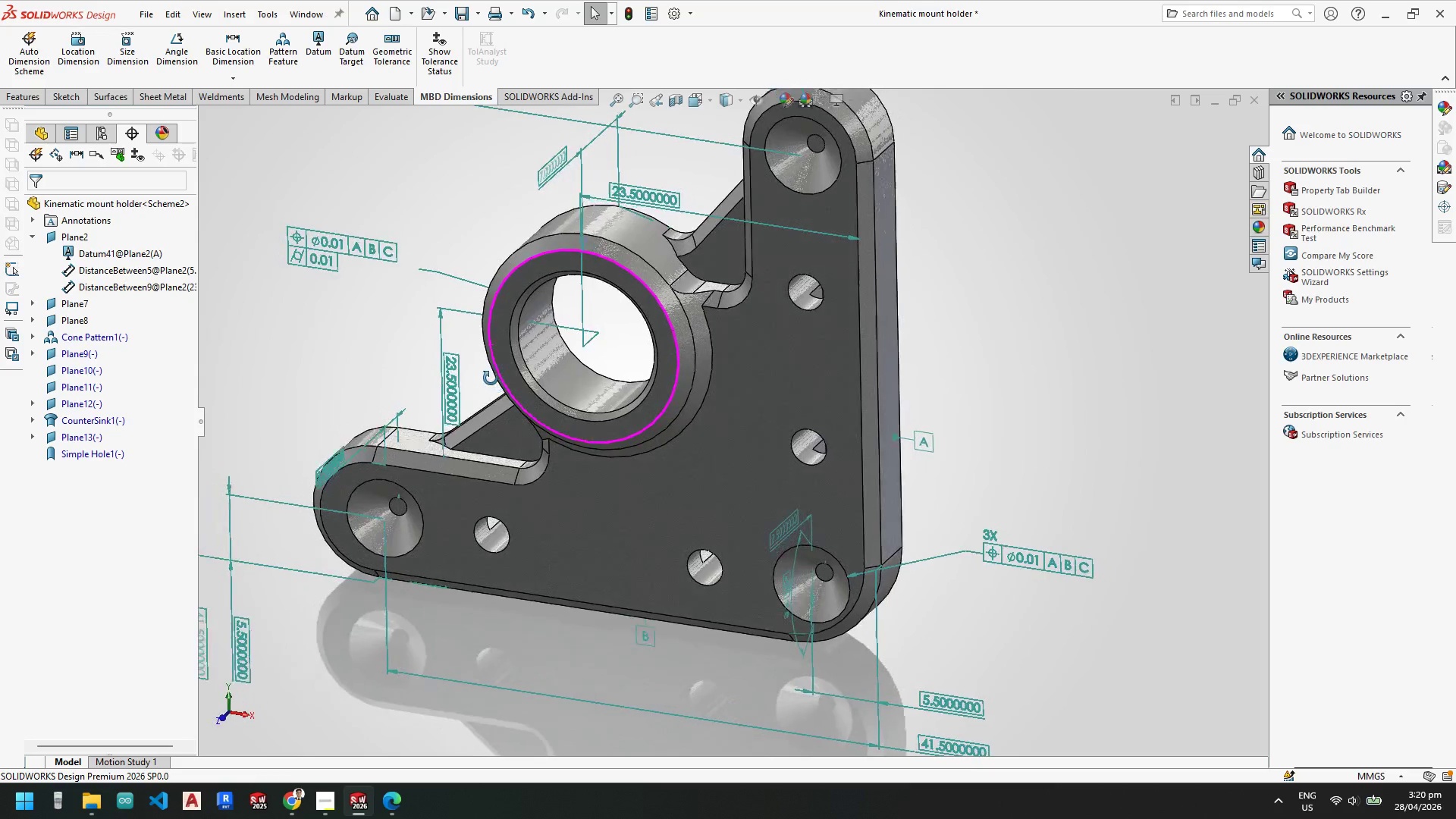 
scroll: coordinate [787, 573], scroll_direction: up, amount: 4.0
 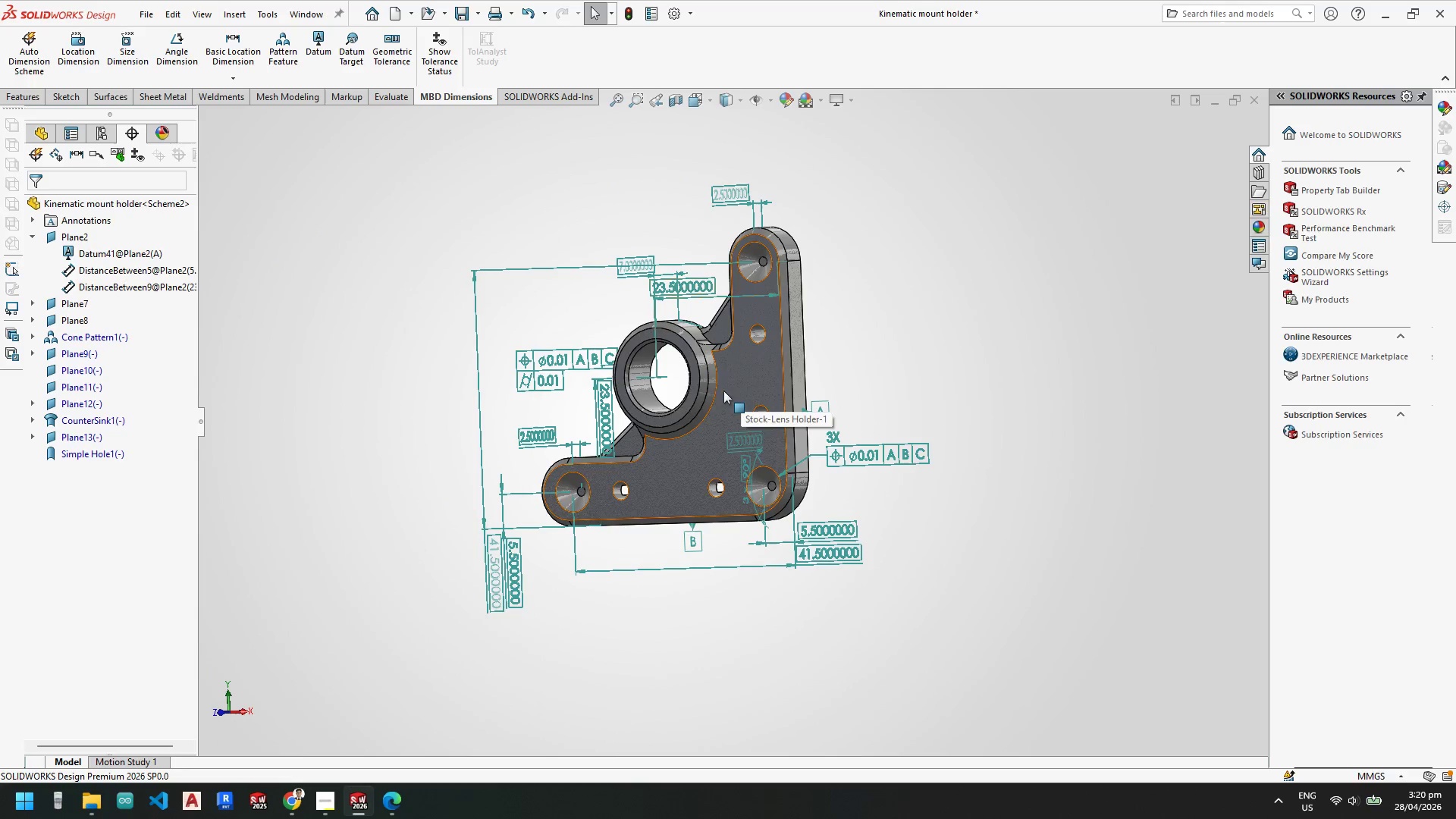 
scroll: coordinate [673, 501], scroll_direction: down, amount: 4.0
 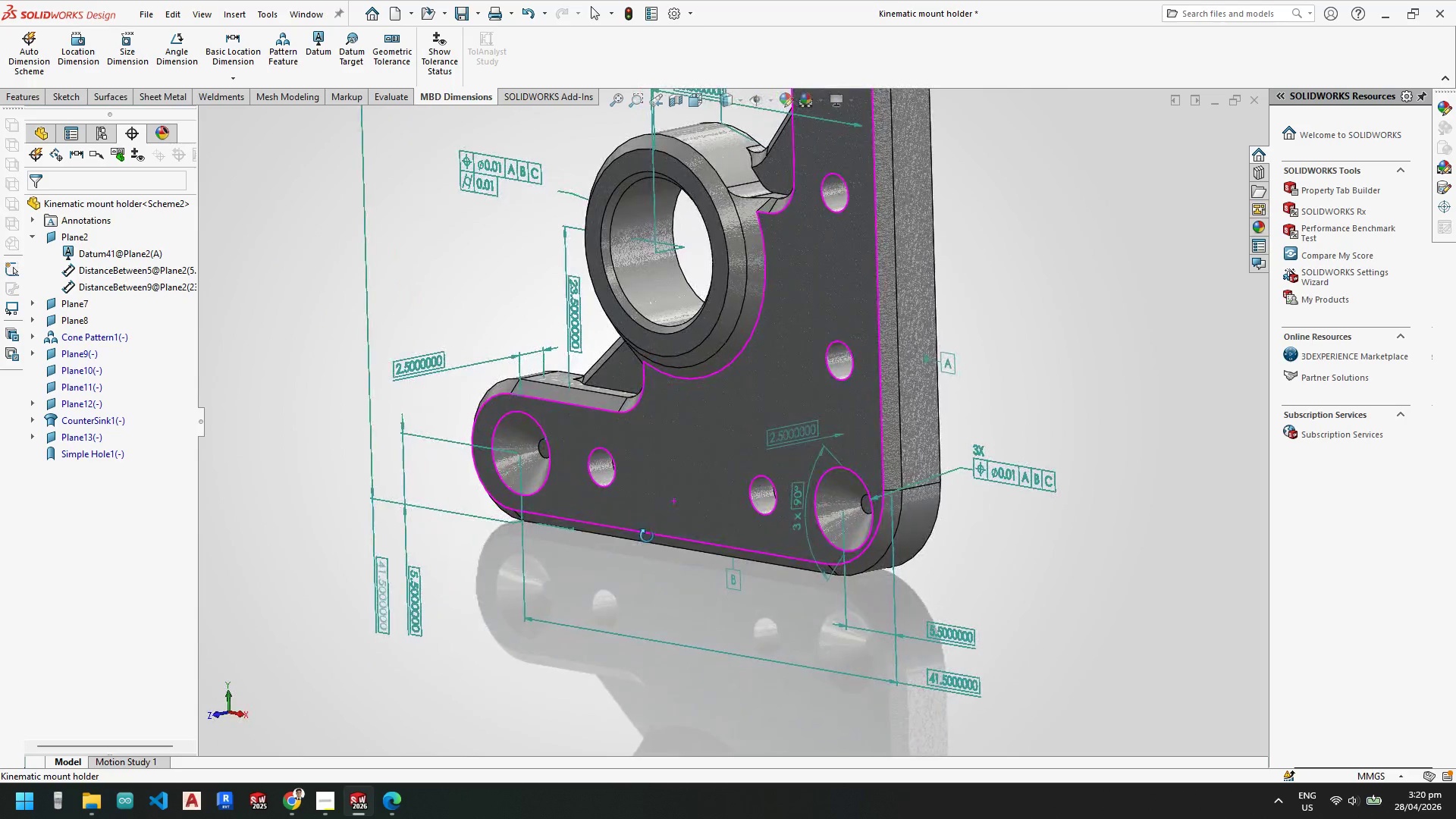 
scroll: coordinate [696, 526], scroll_direction: up, amount: 2.0
 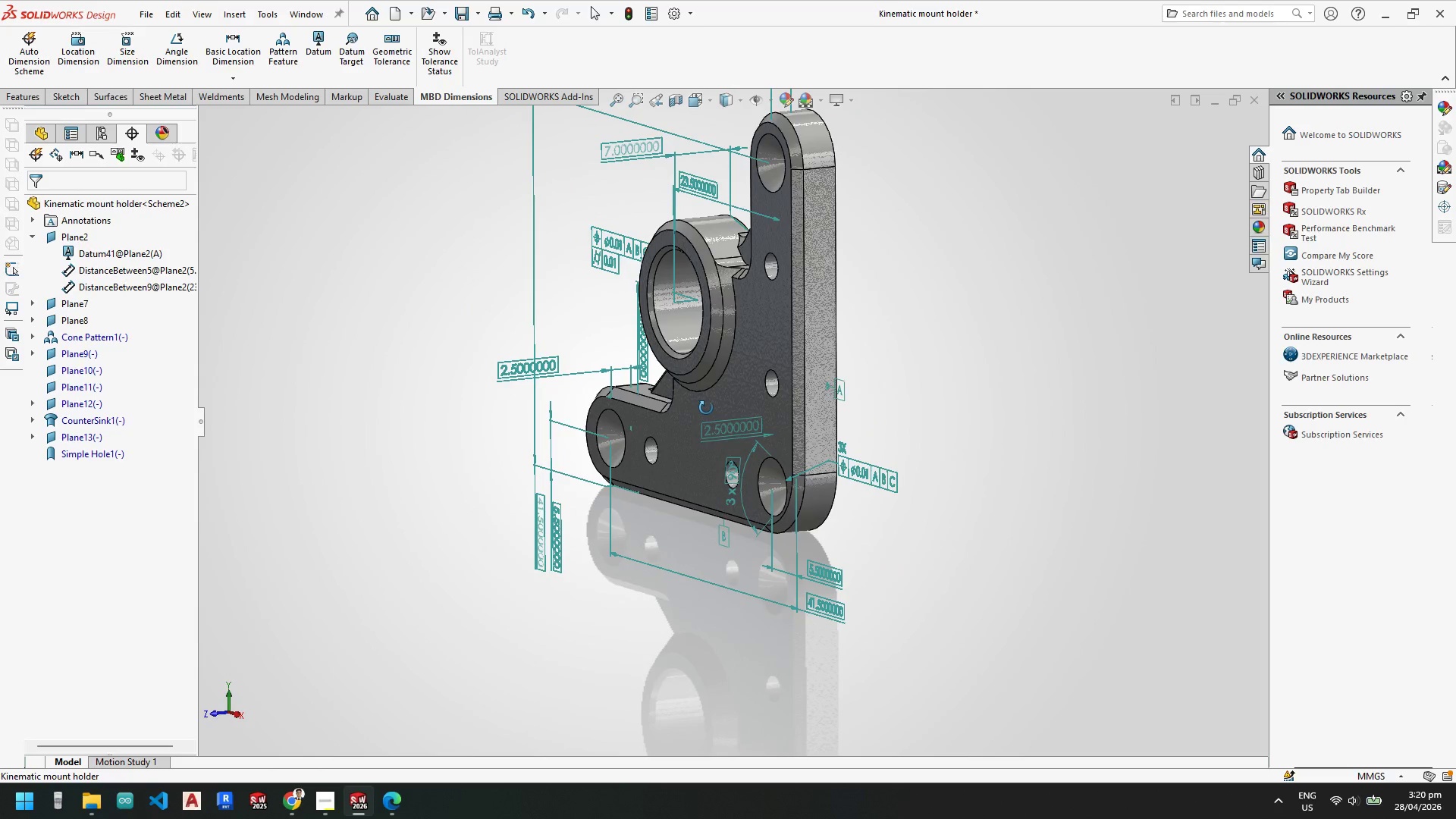 
scroll: coordinate [629, 253], scroll_direction: down, amount: 4.0
 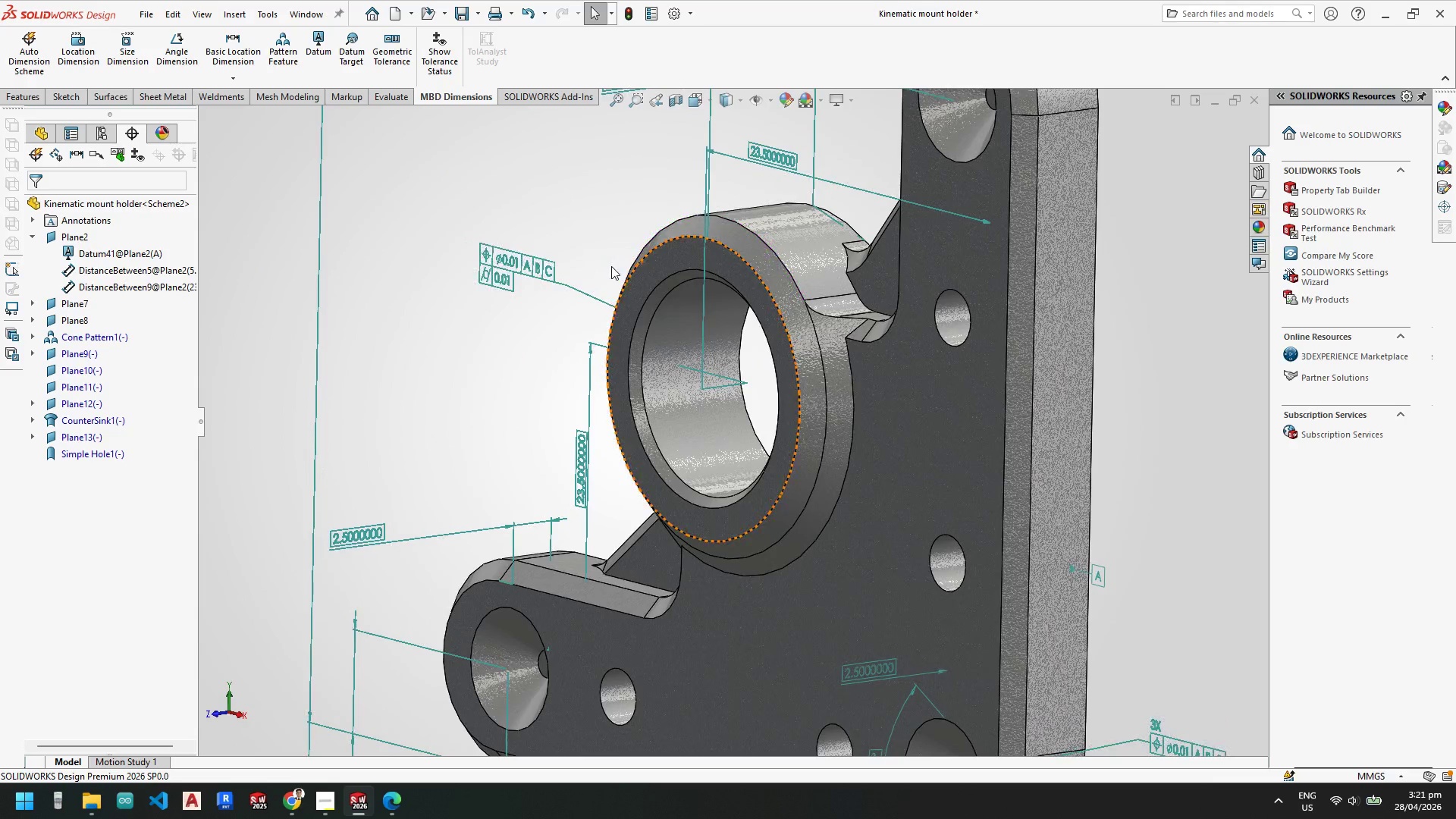 
left_click([632, 297])
 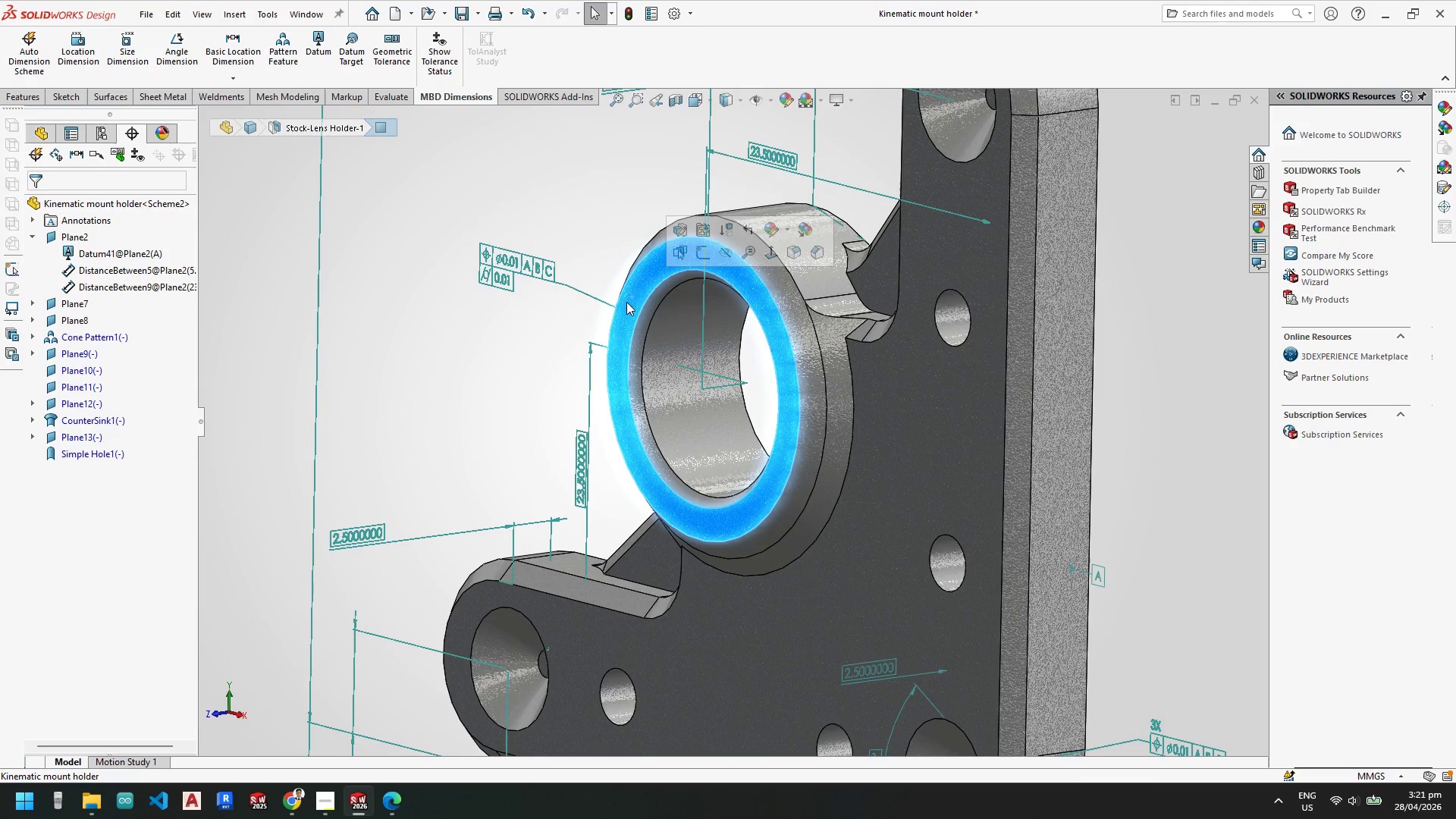 
scroll: coordinate [619, 297], scroll_direction: up, amount: 3.0
 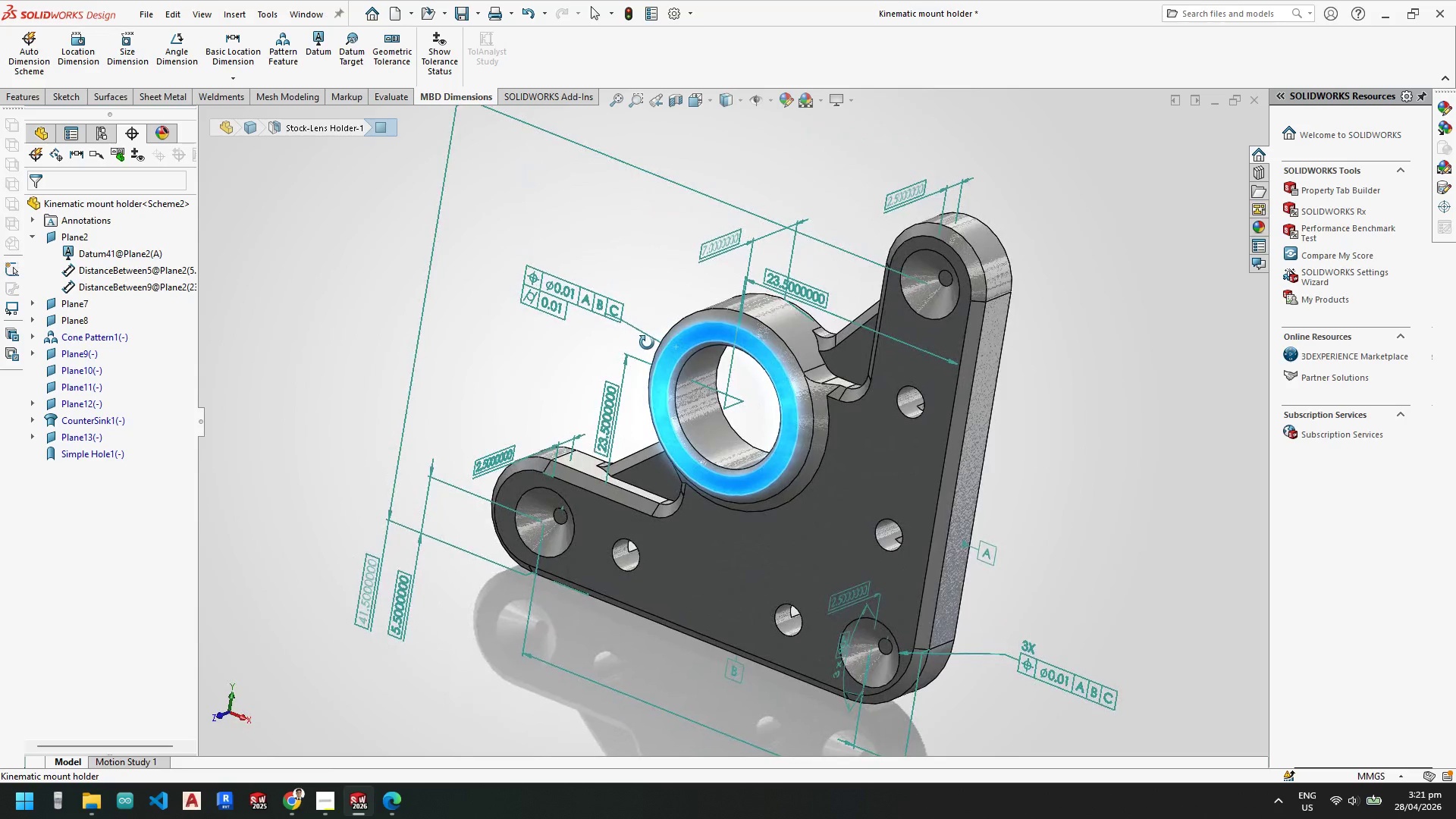 
double_click([642, 313])
 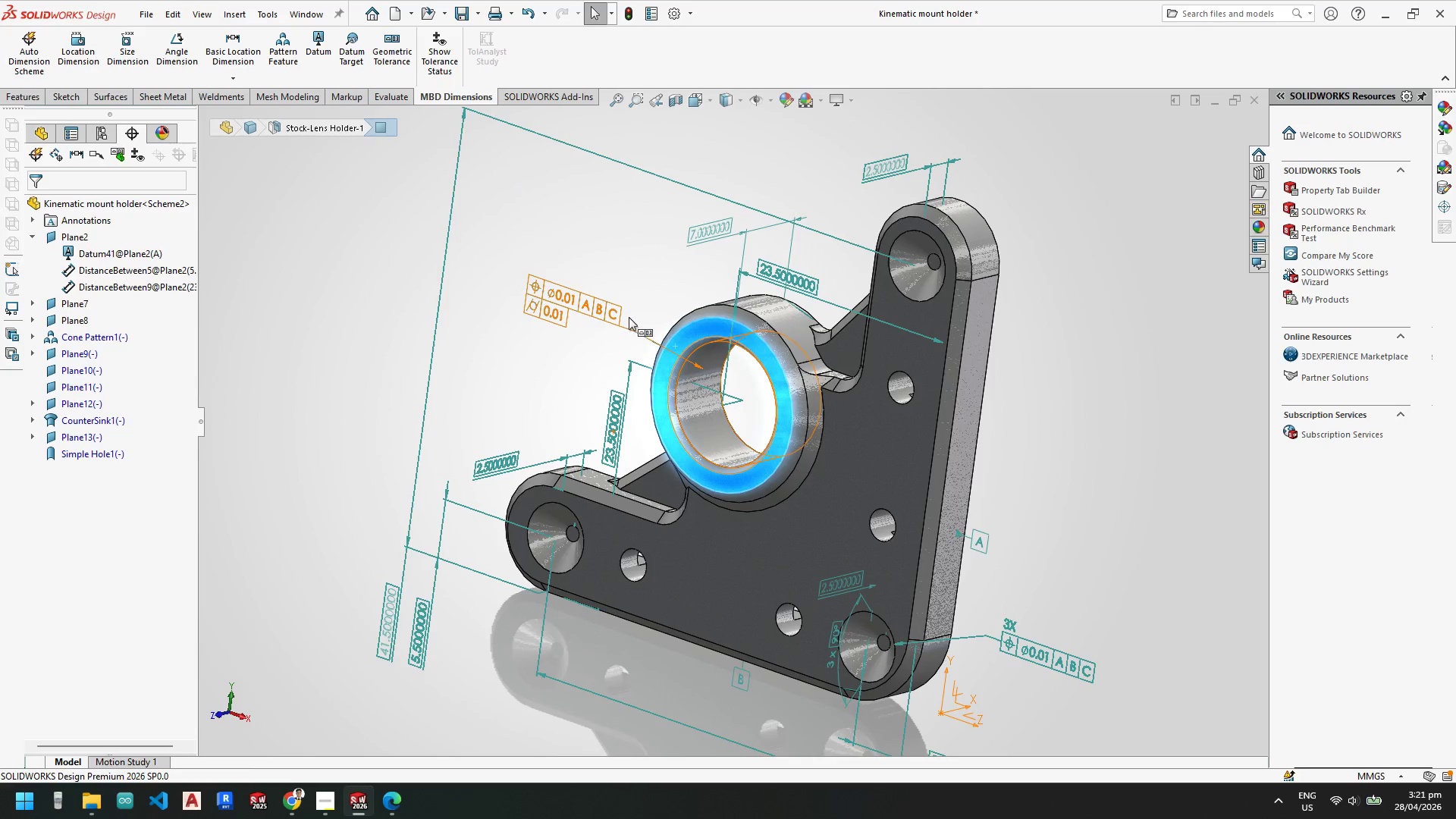 
key(Escape)
 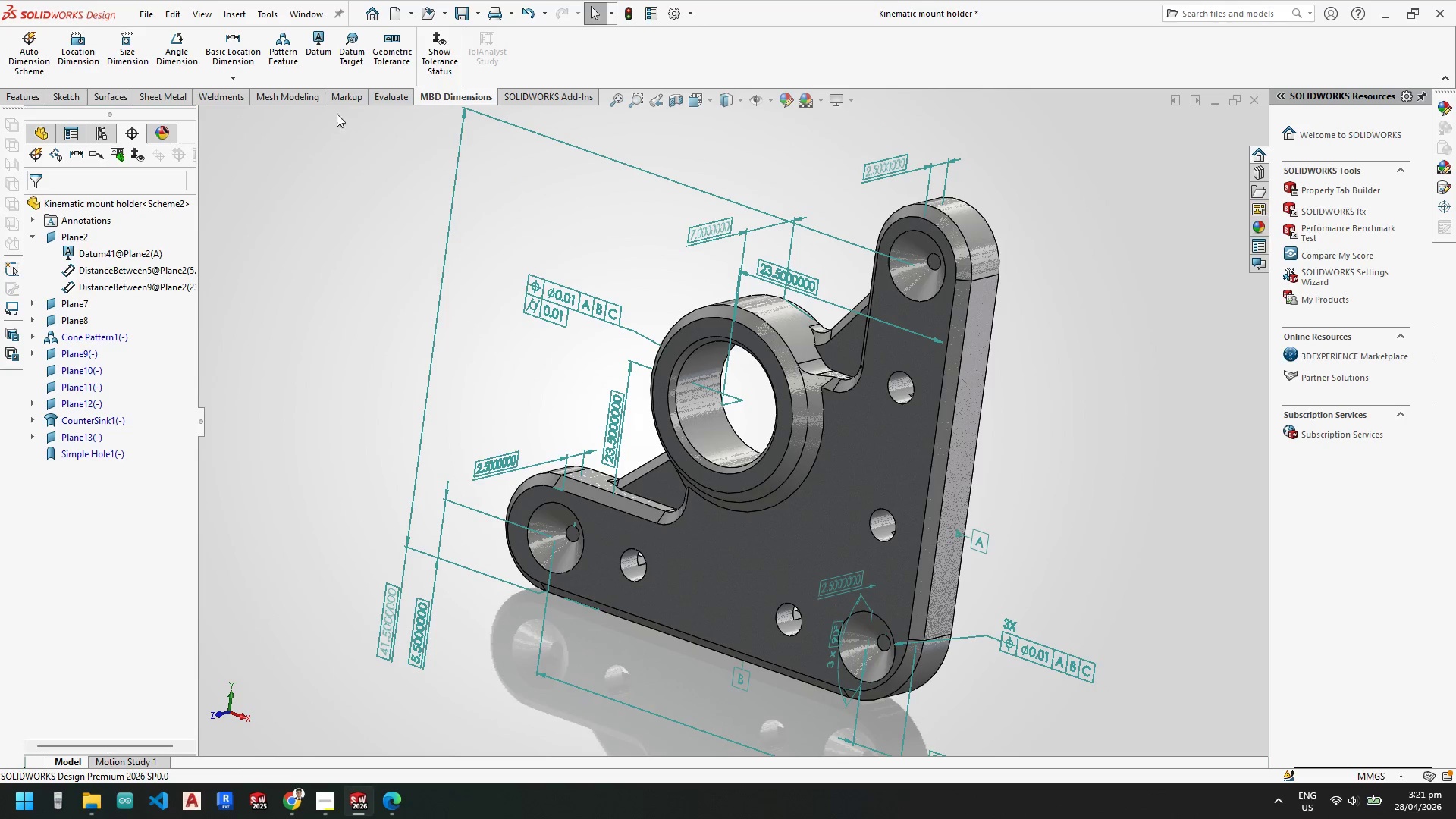 
key(Escape)
 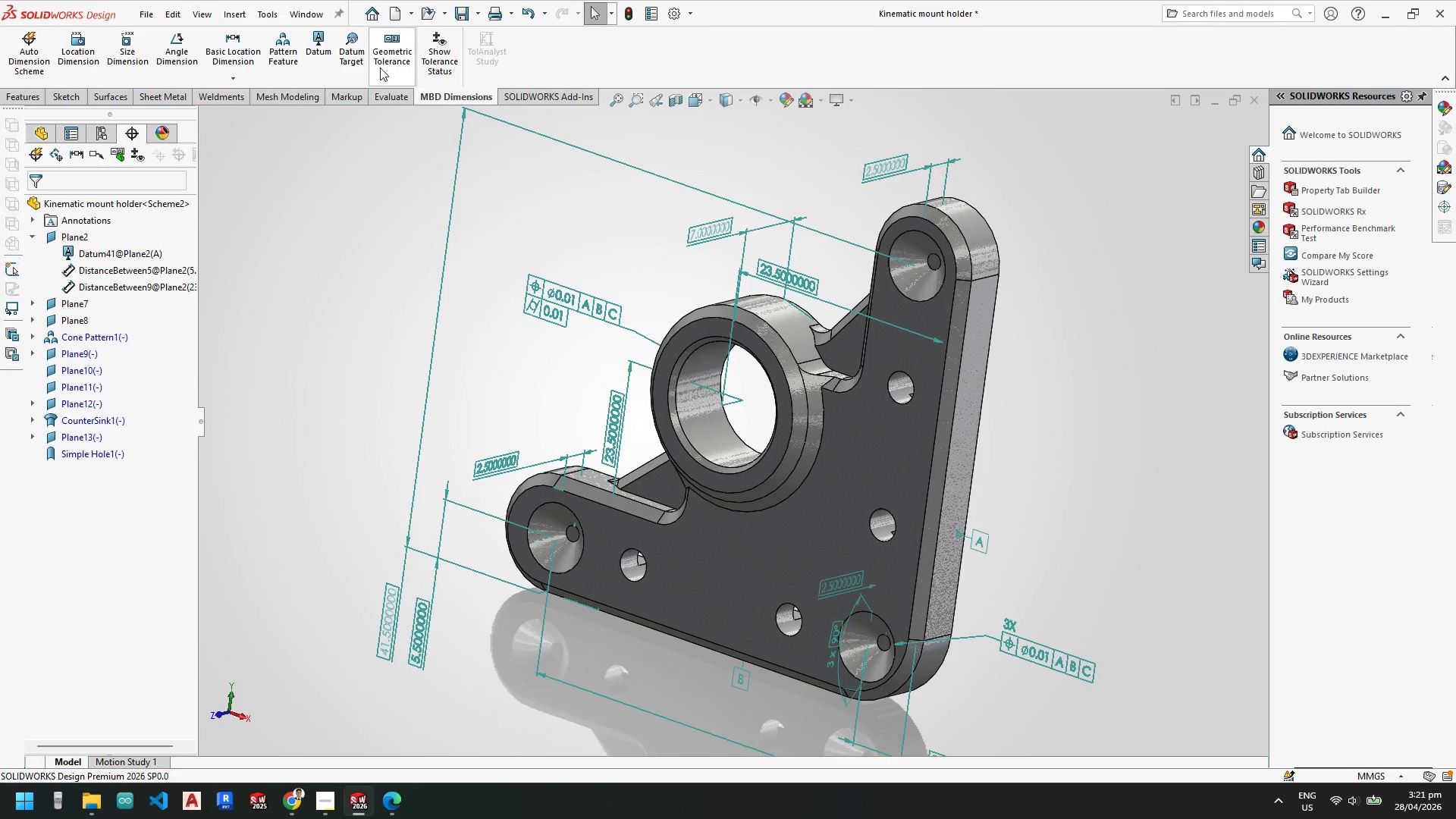 
left_click([384, 61])
 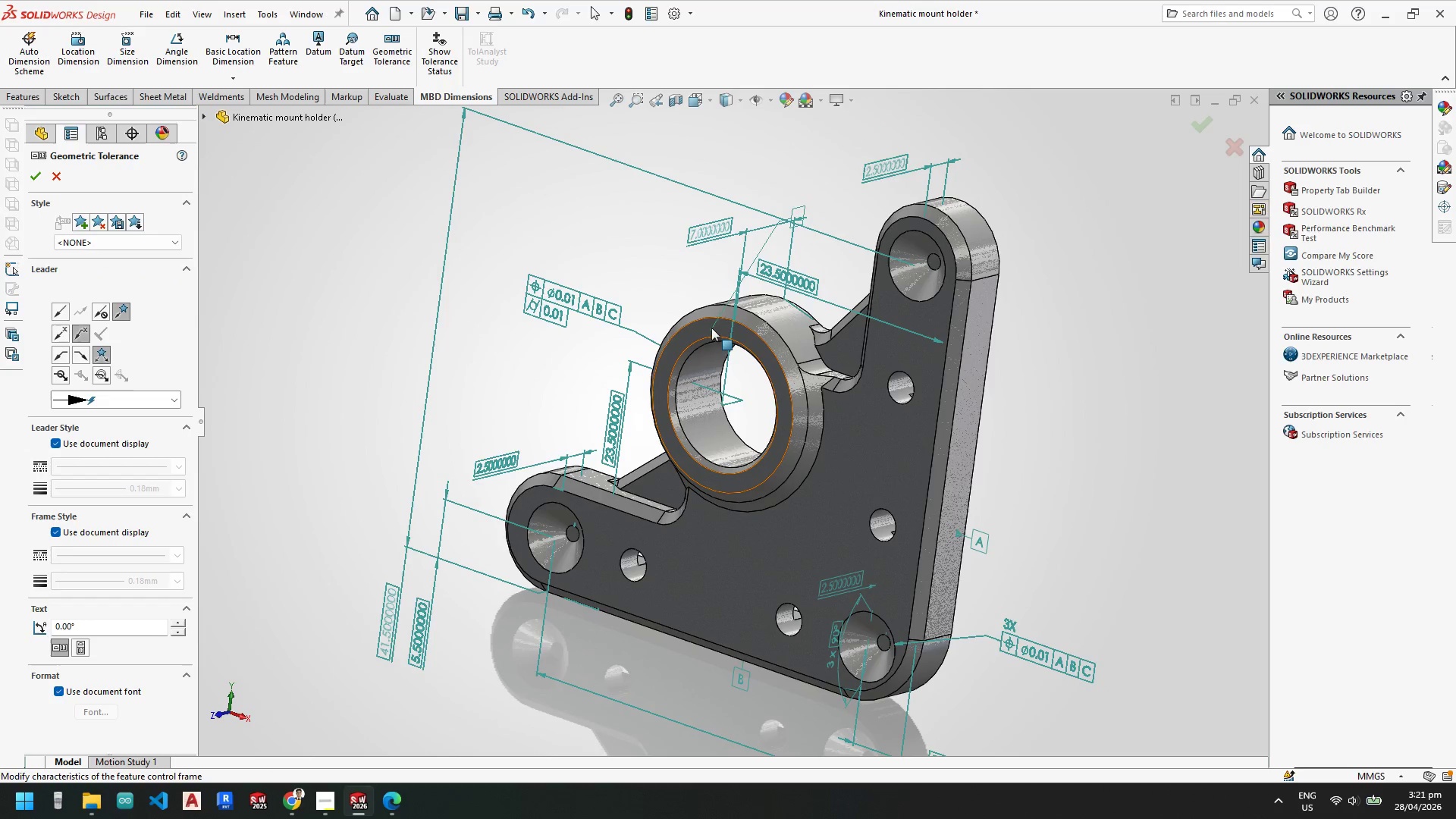 
left_click([711, 325])
 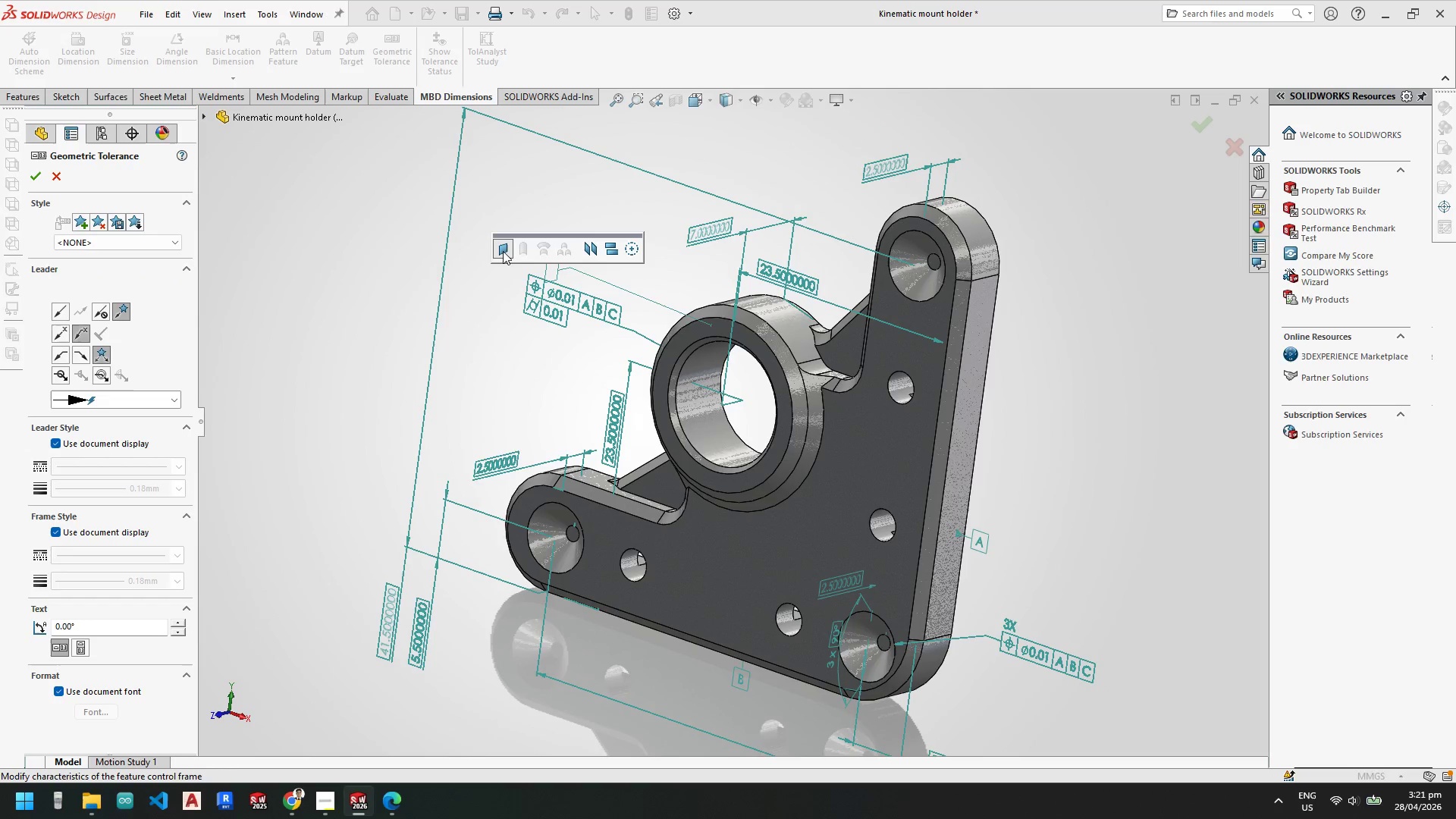 
left_click([503, 250])
 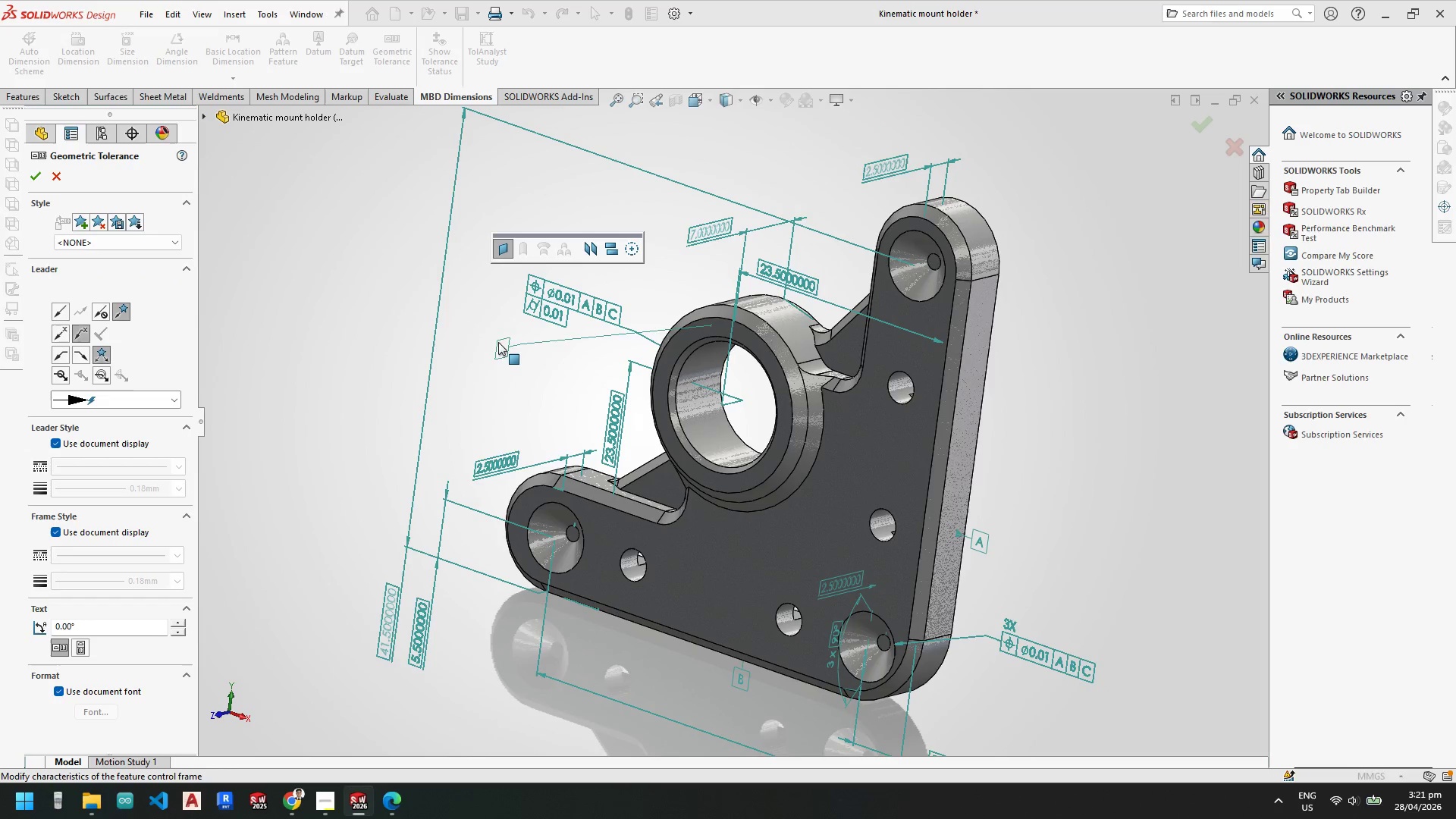 
left_click([519, 345])
 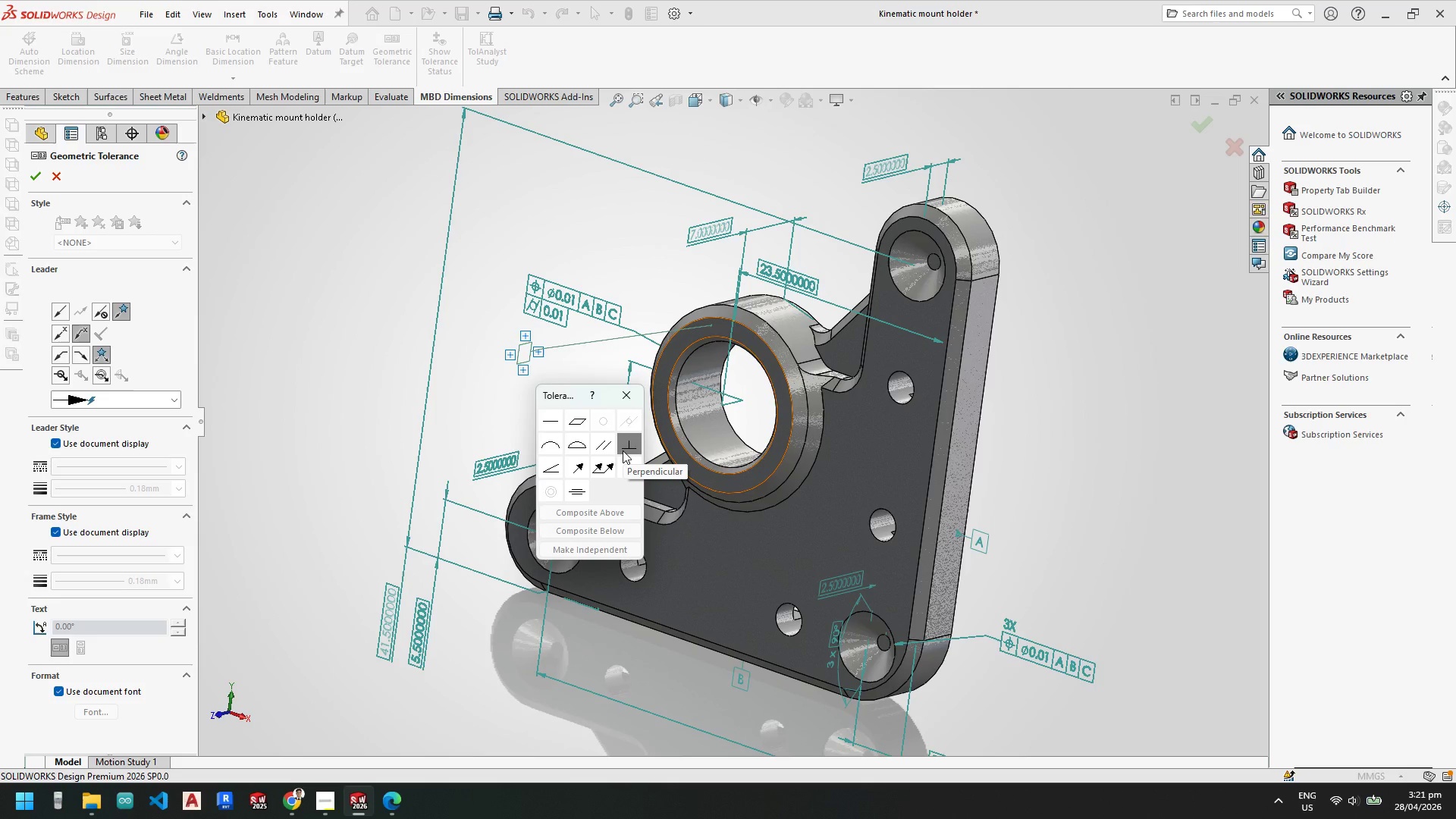 
wait(5.19)
 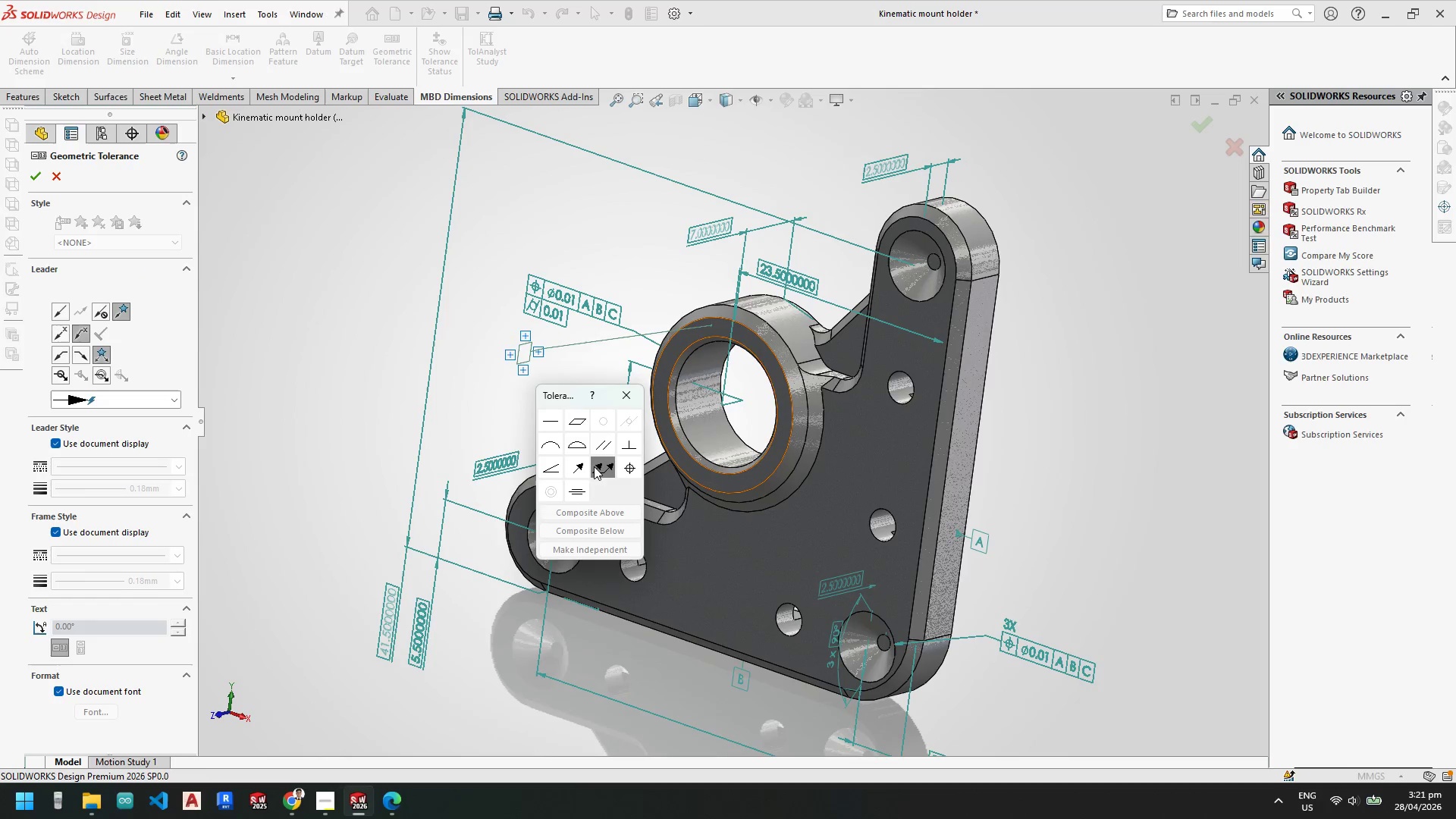 
left_click([601, 446])
 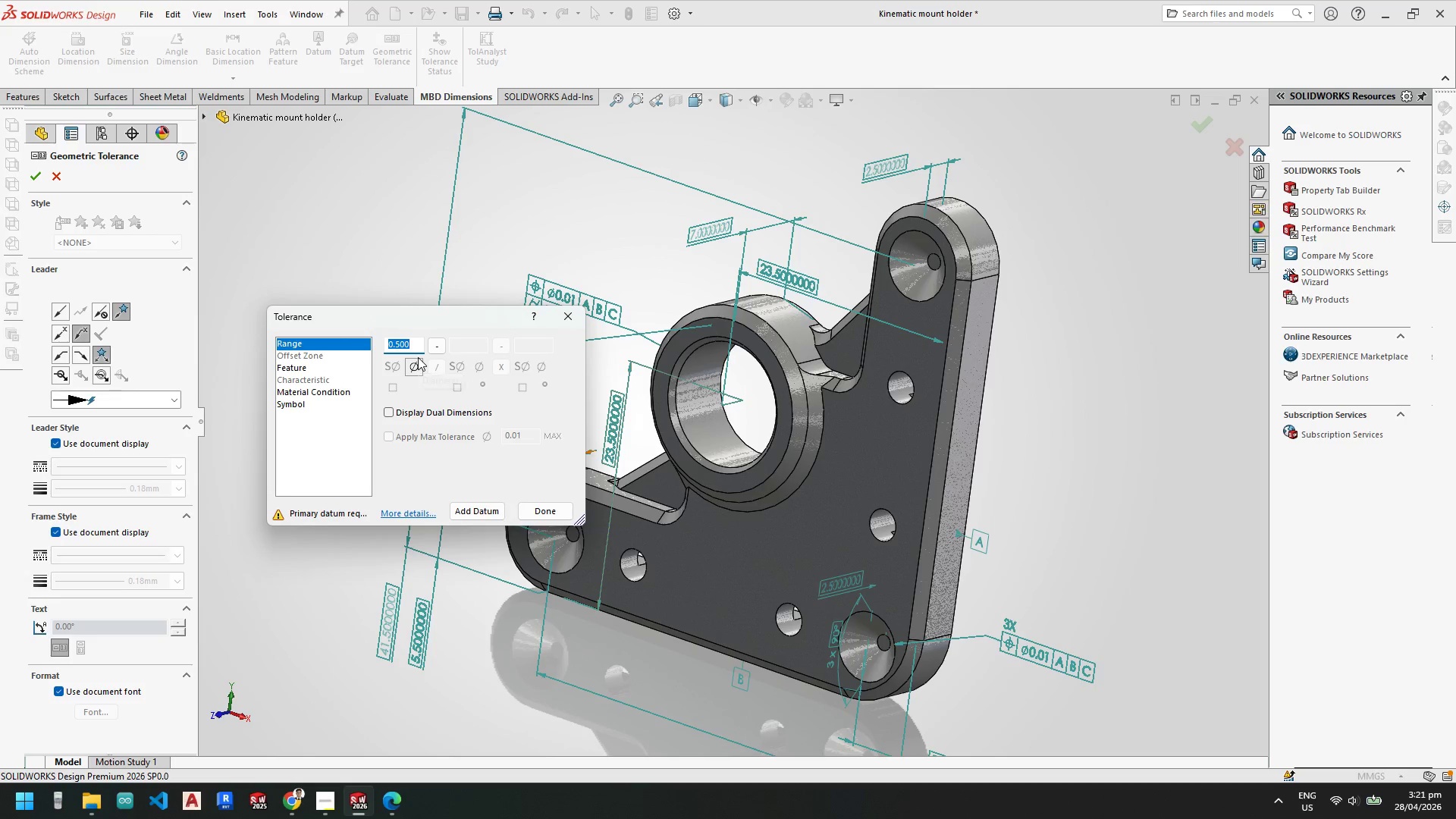 
key(Numpad0)
 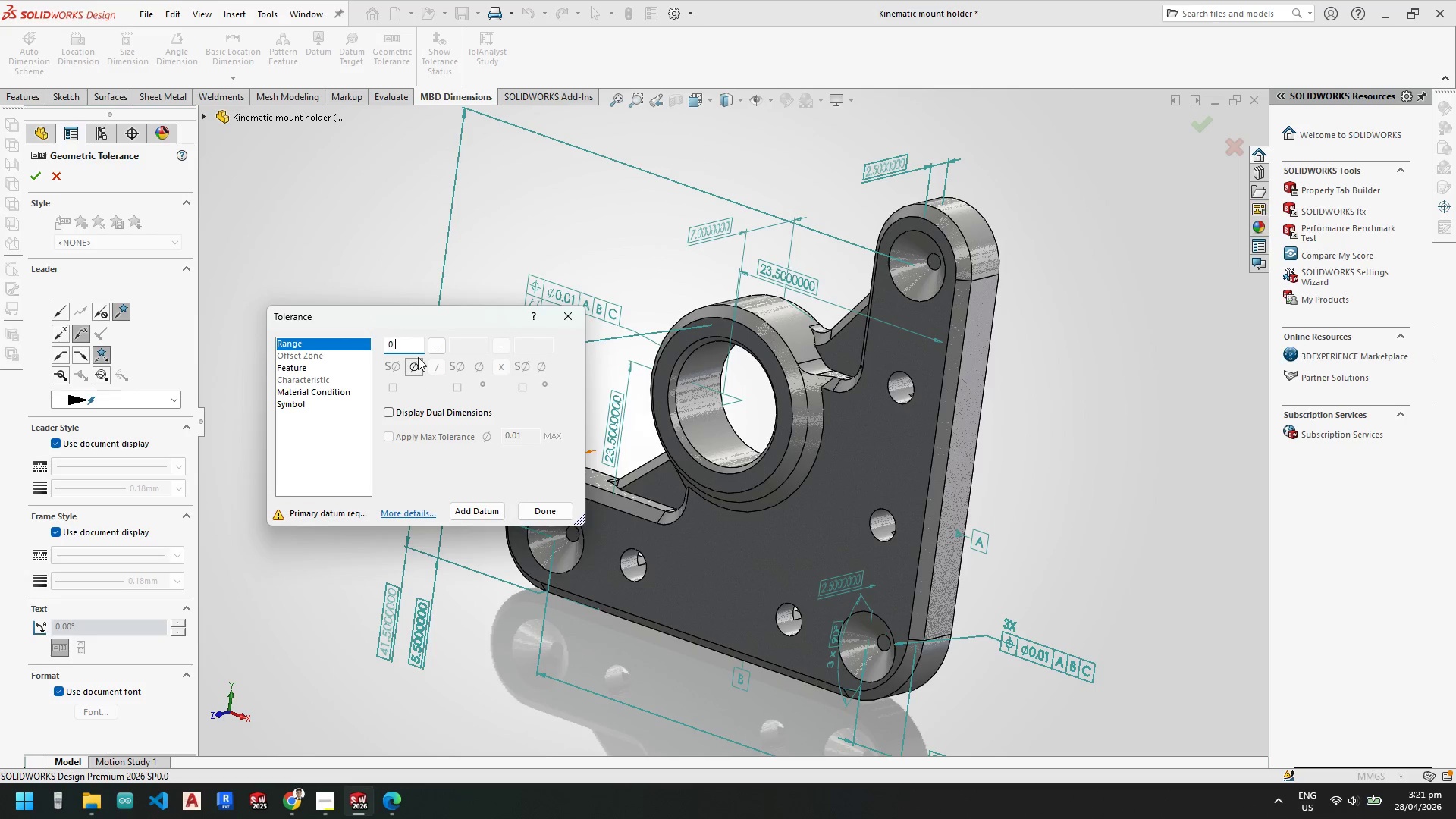 
key(NumpadDecimal)
 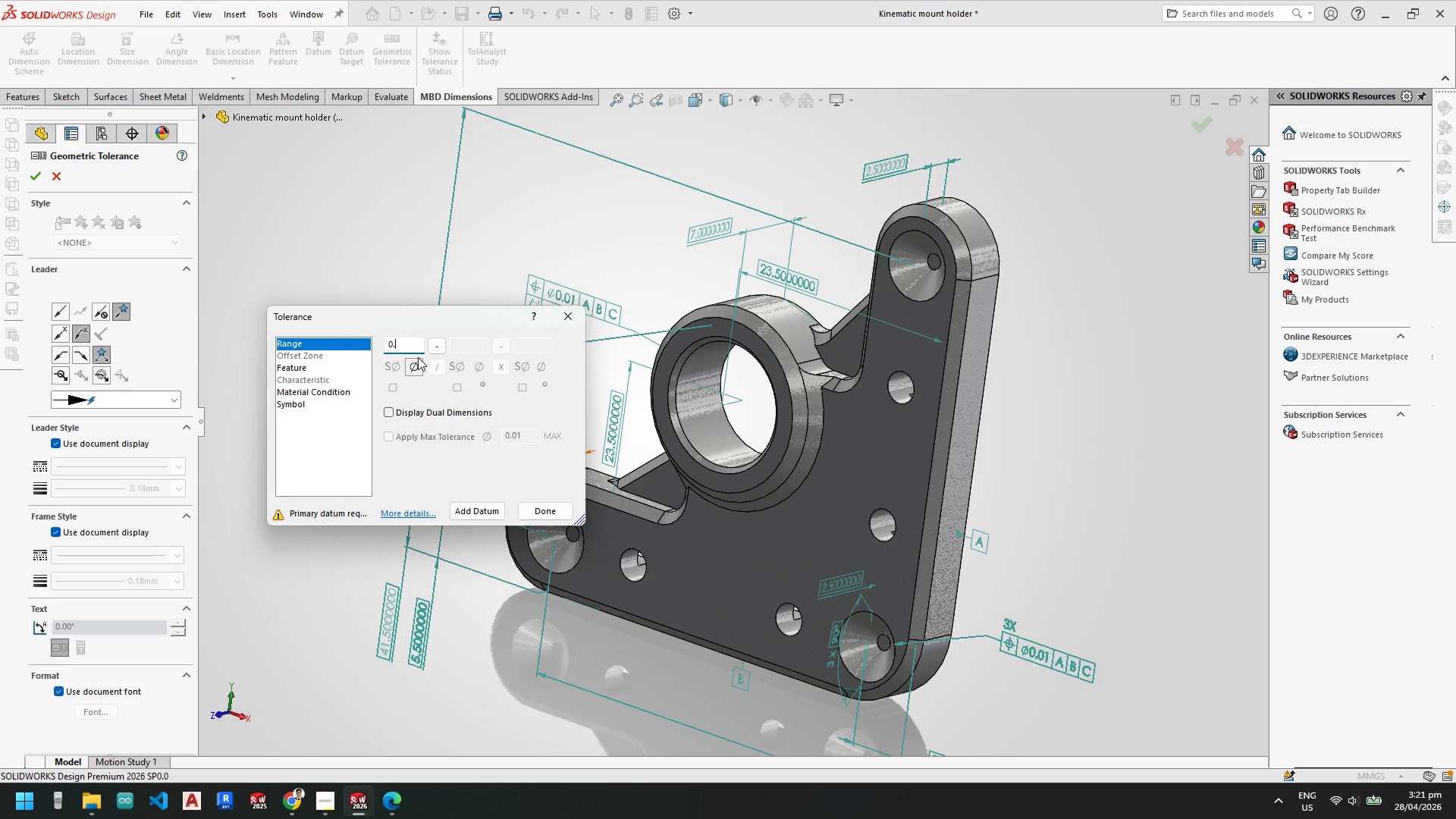 
key(Numpad0)
 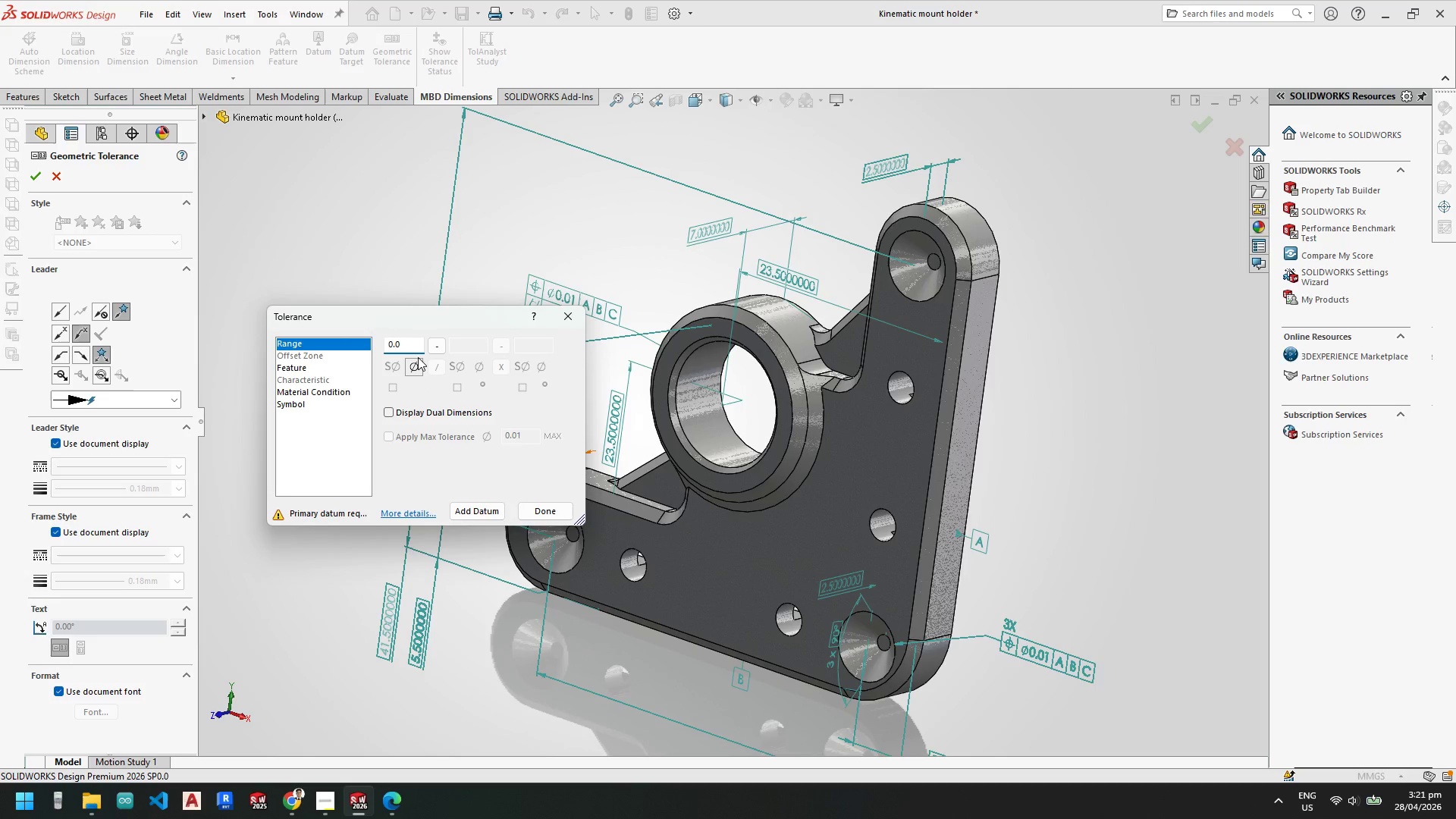 
key(Numpad1)
 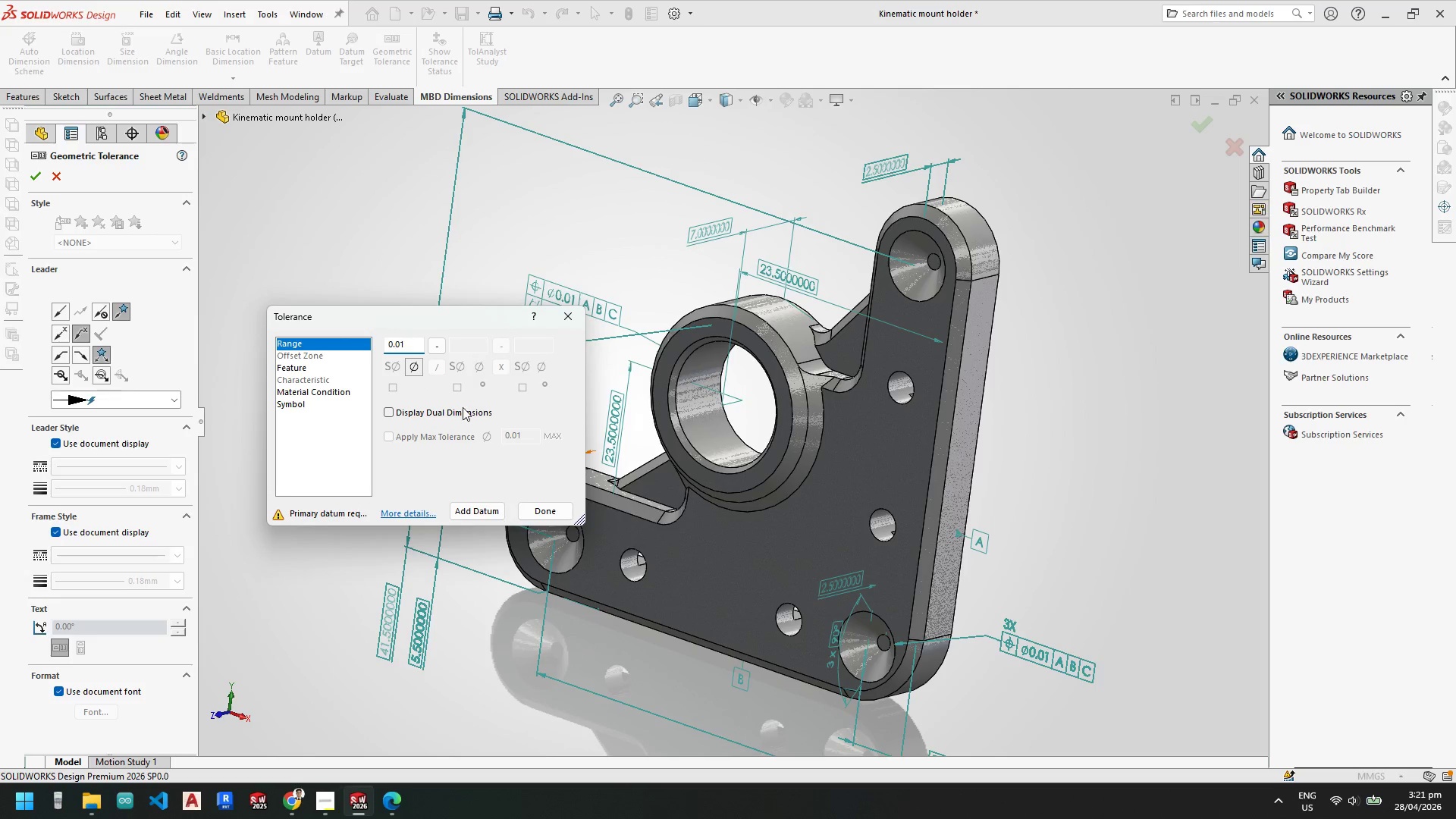 
left_click([472, 506])
 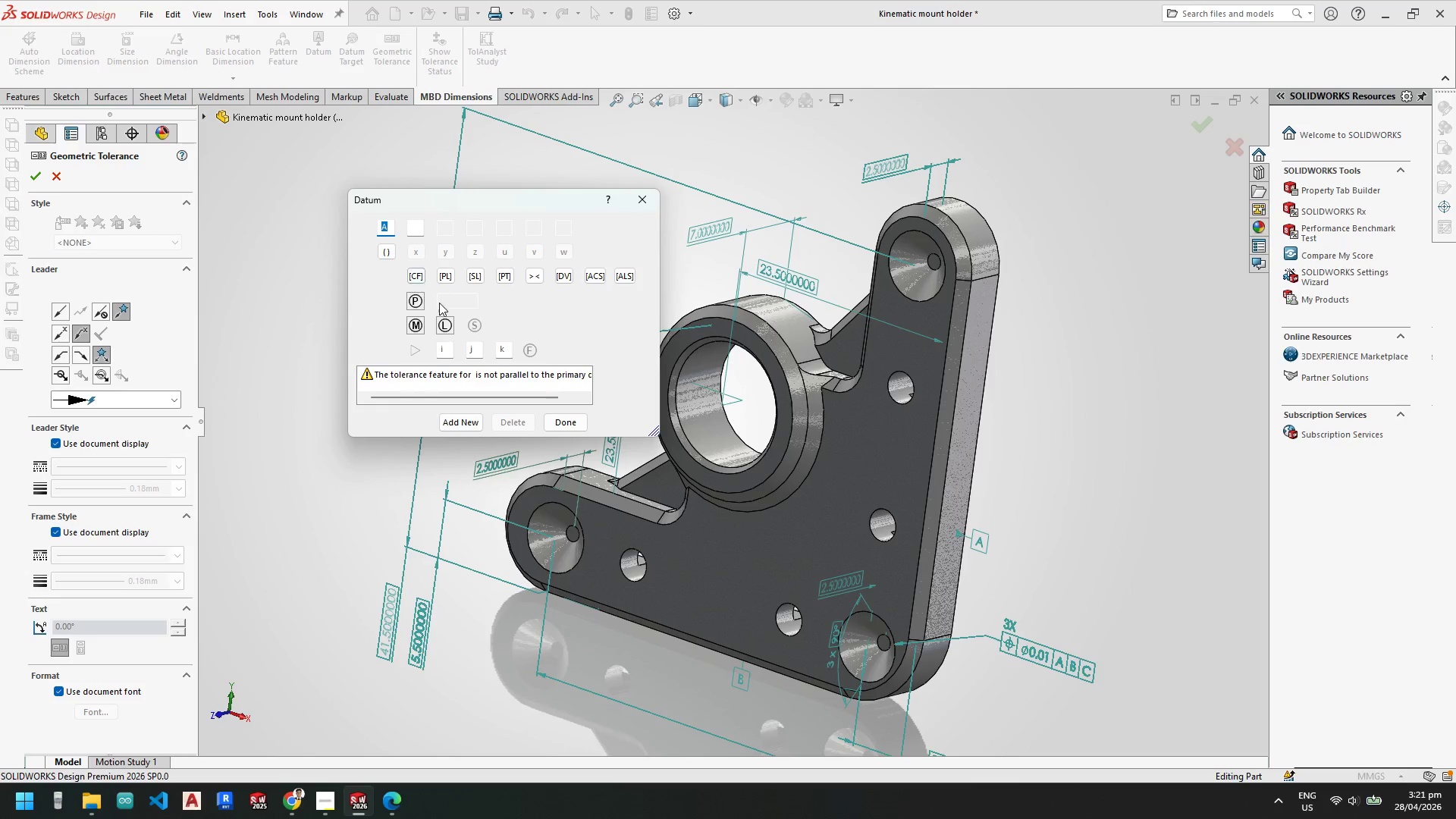 
key(Shift+C)
 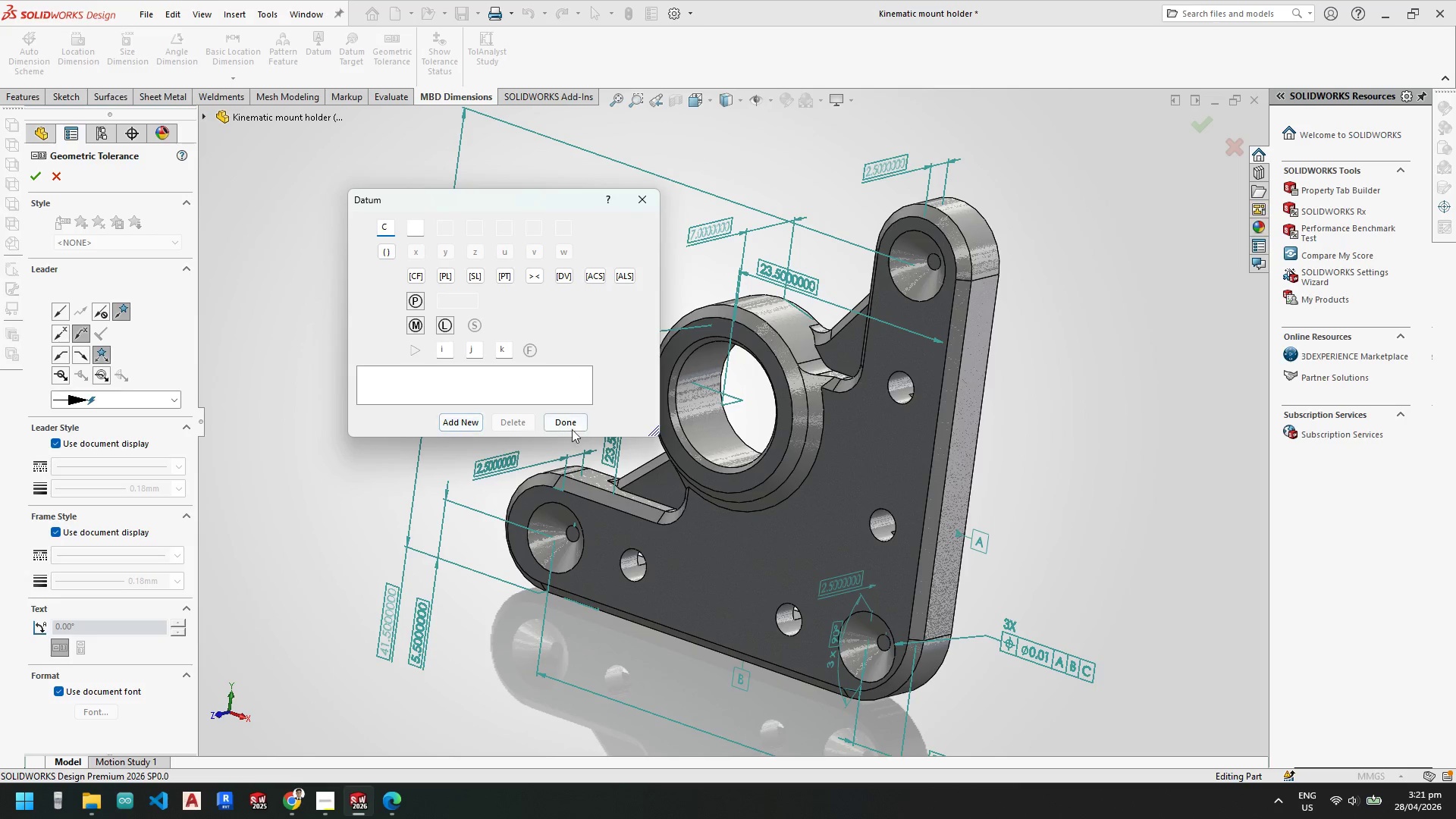 
left_click([573, 428])
 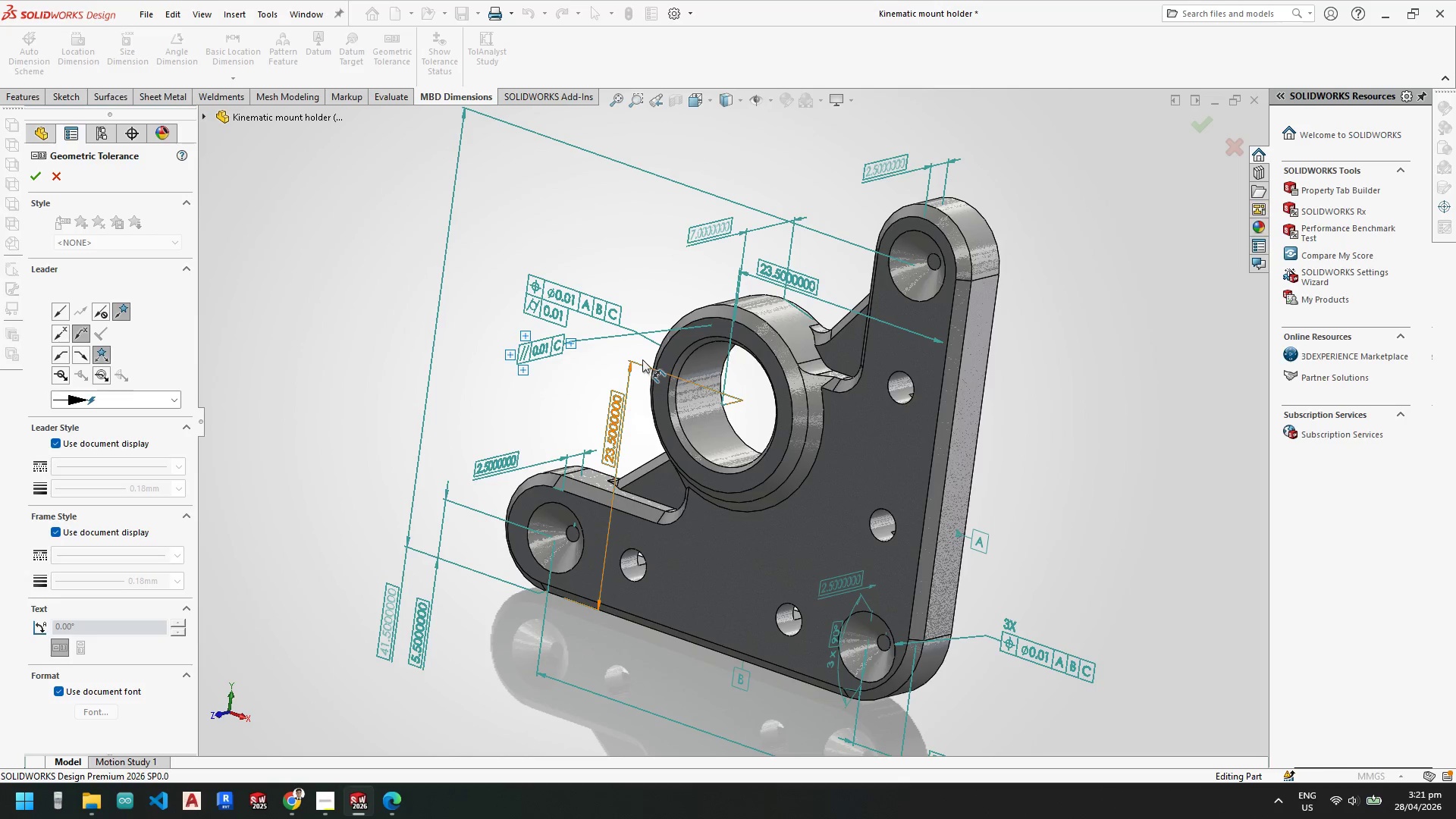 
scroll: coordinate [568, 359], scroll_direction: down, amount: 6.0
 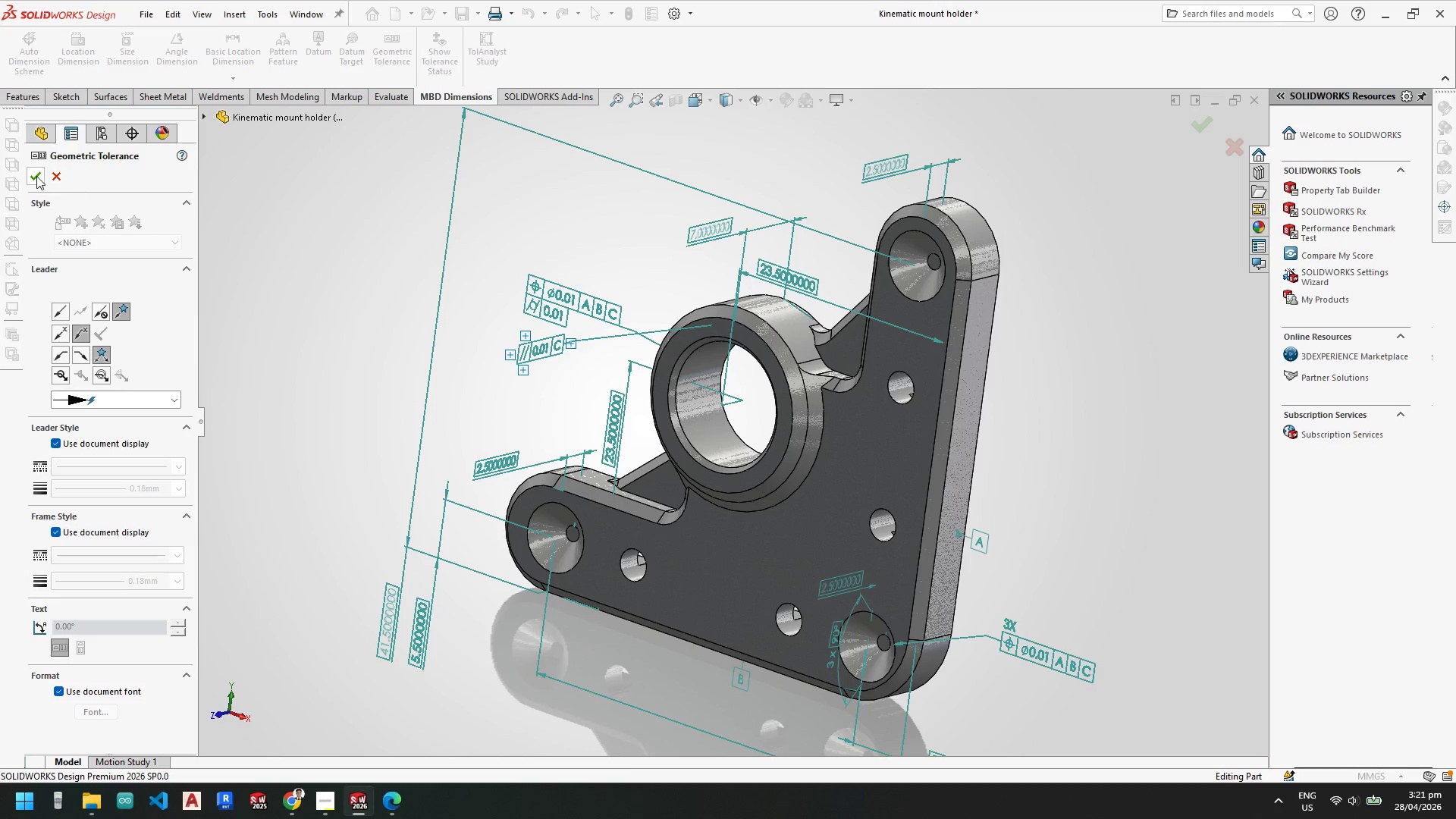 
left_click([31, 178])
 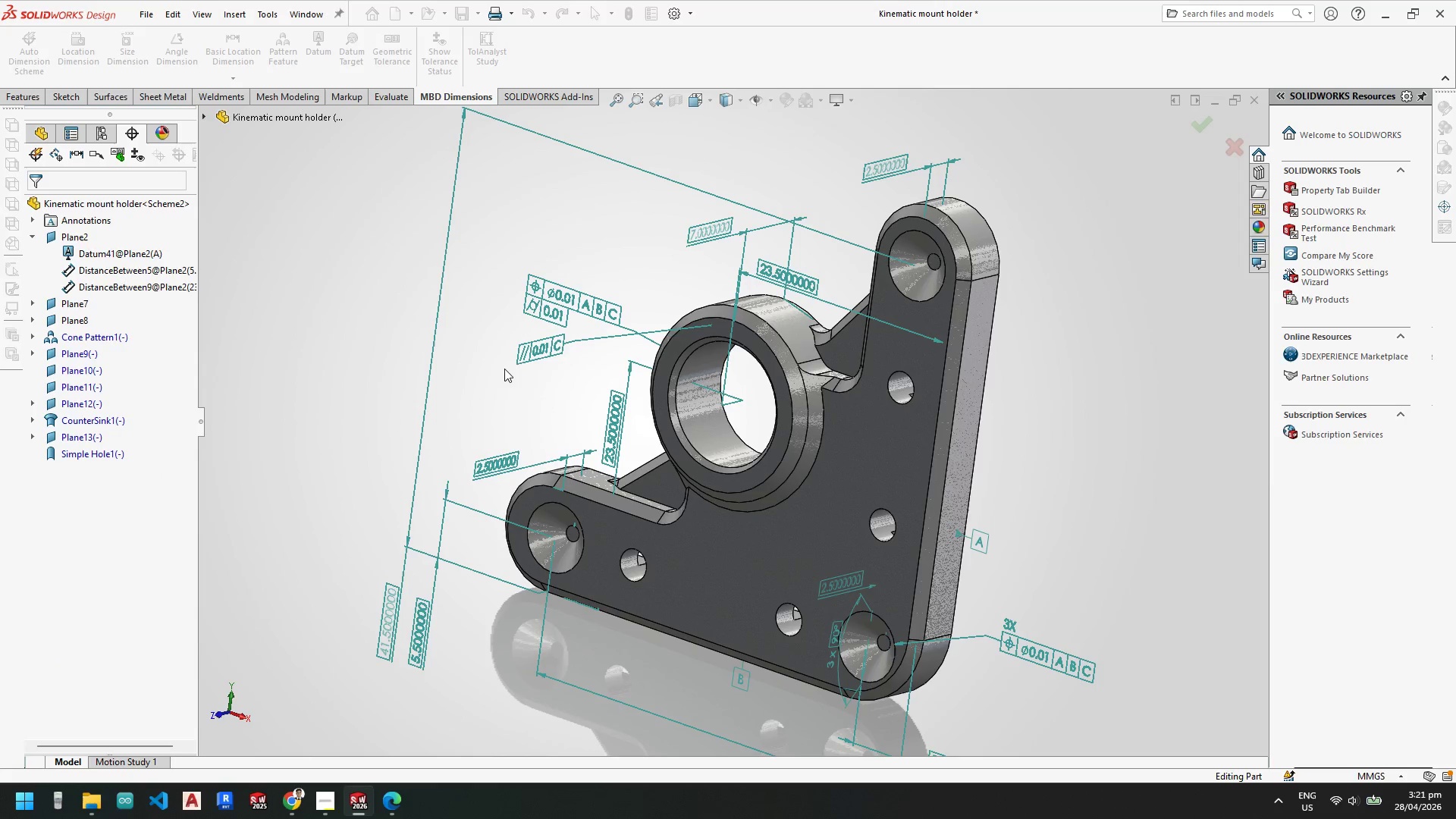 
scroll: coordinate [522, 324], scroll_direction: down, amount: 4.0
 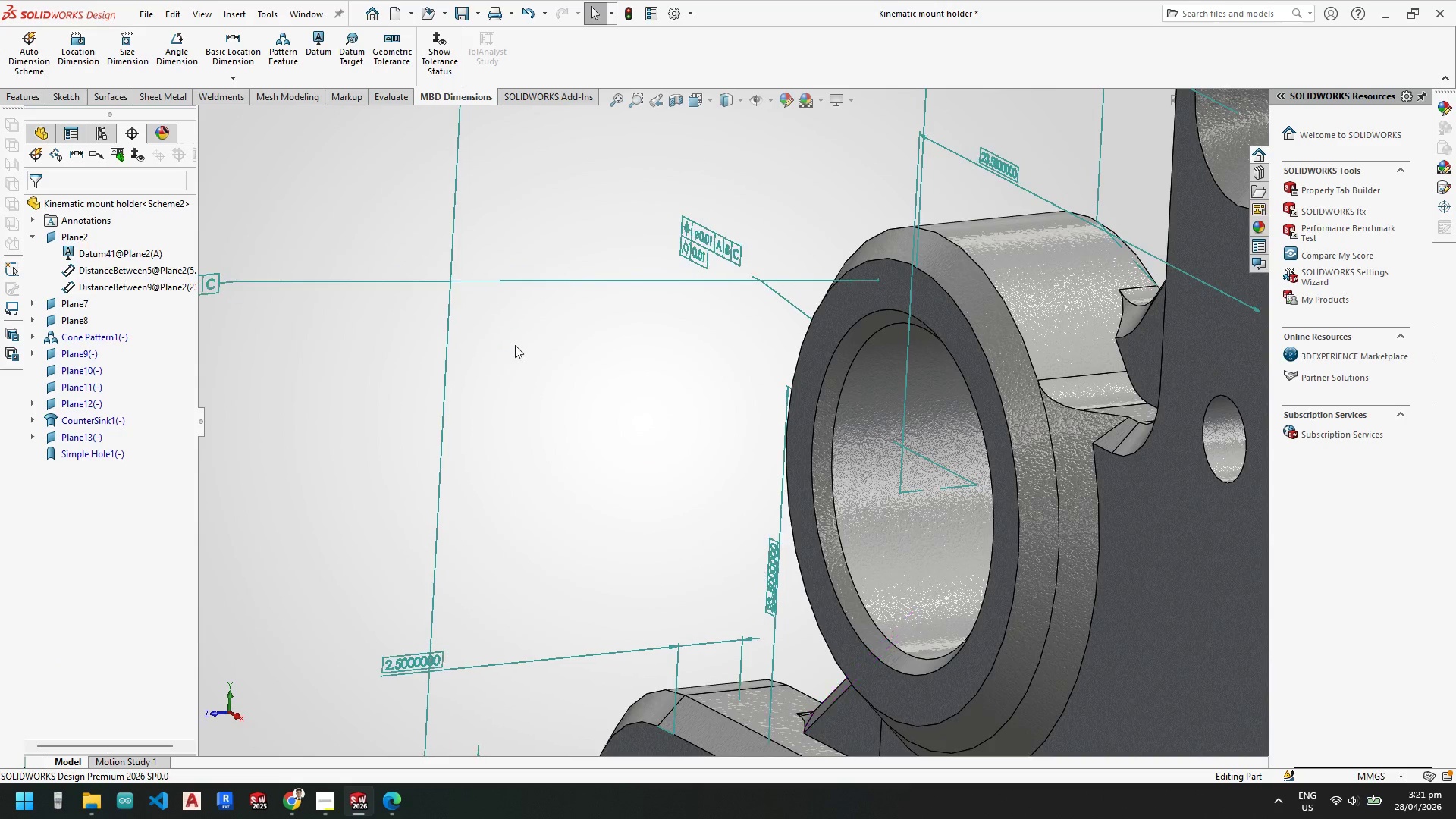 
key(Escape)
 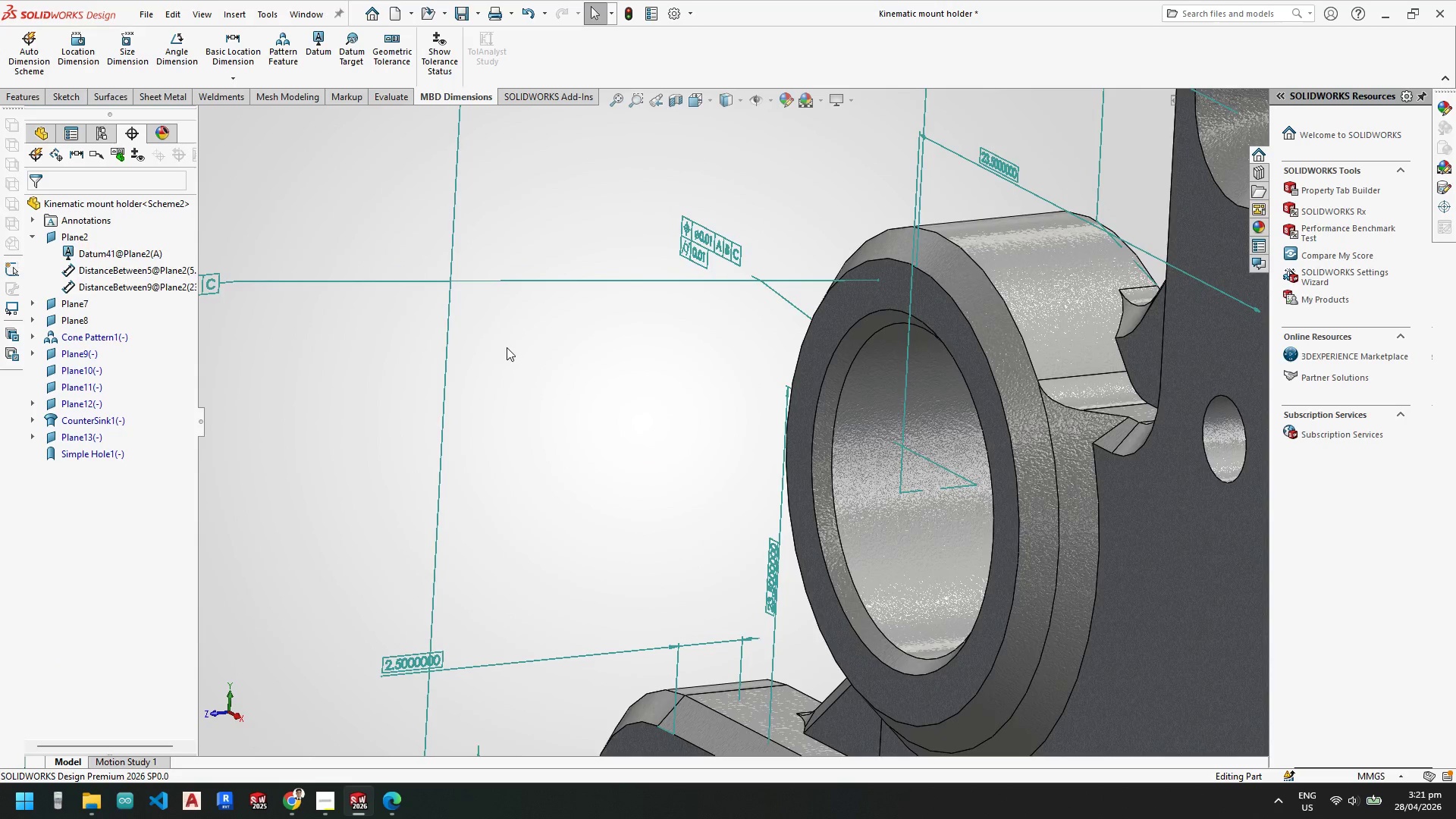 
key(Escape)
 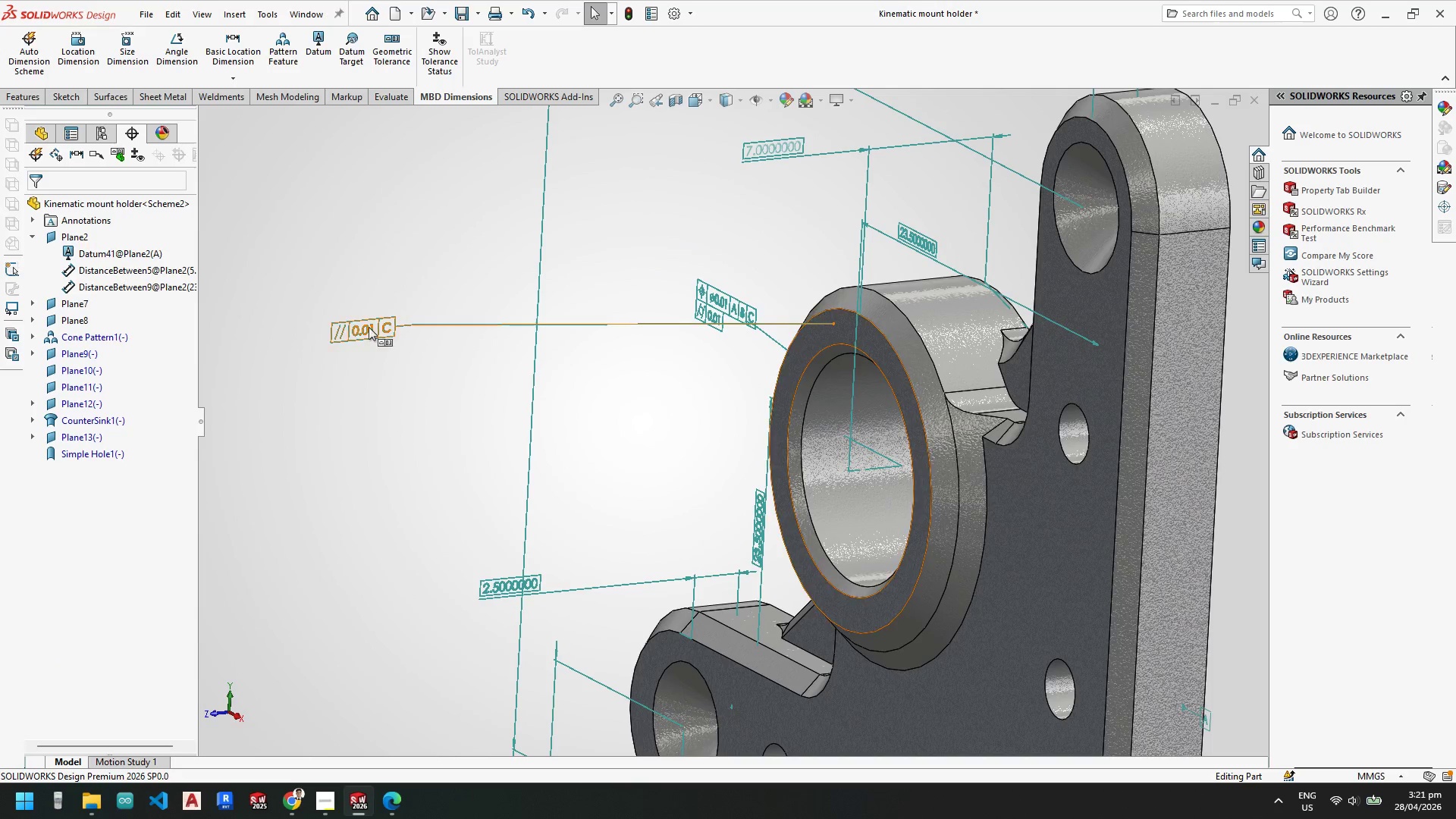 
scroll: coordinate [507, 347], scroll_direction: up, amount: 2.0
 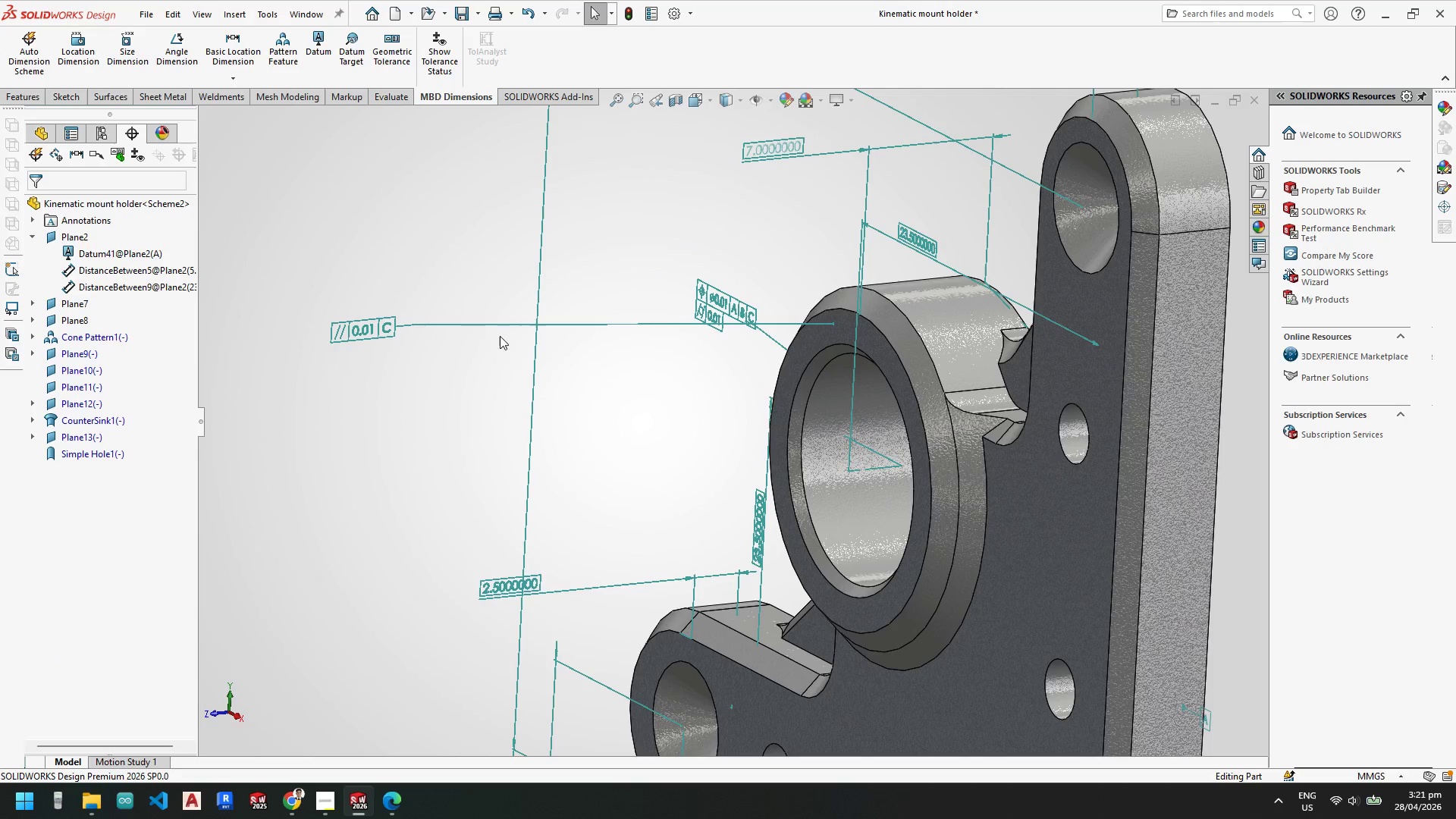 
left_click_drag(start_coordinate=[367, 331], to_coordinate=[786, 259])
 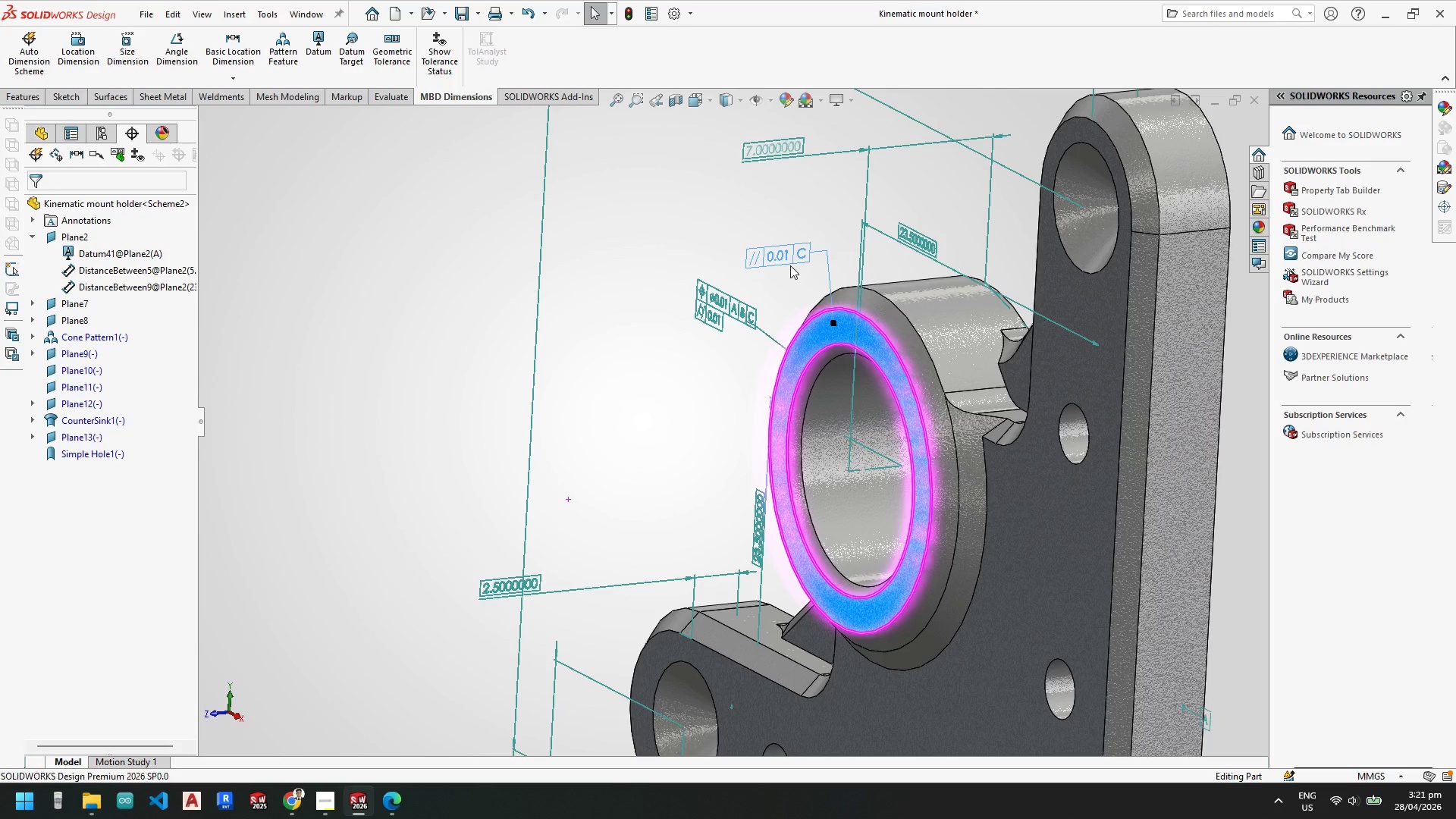 
key(Escape)
 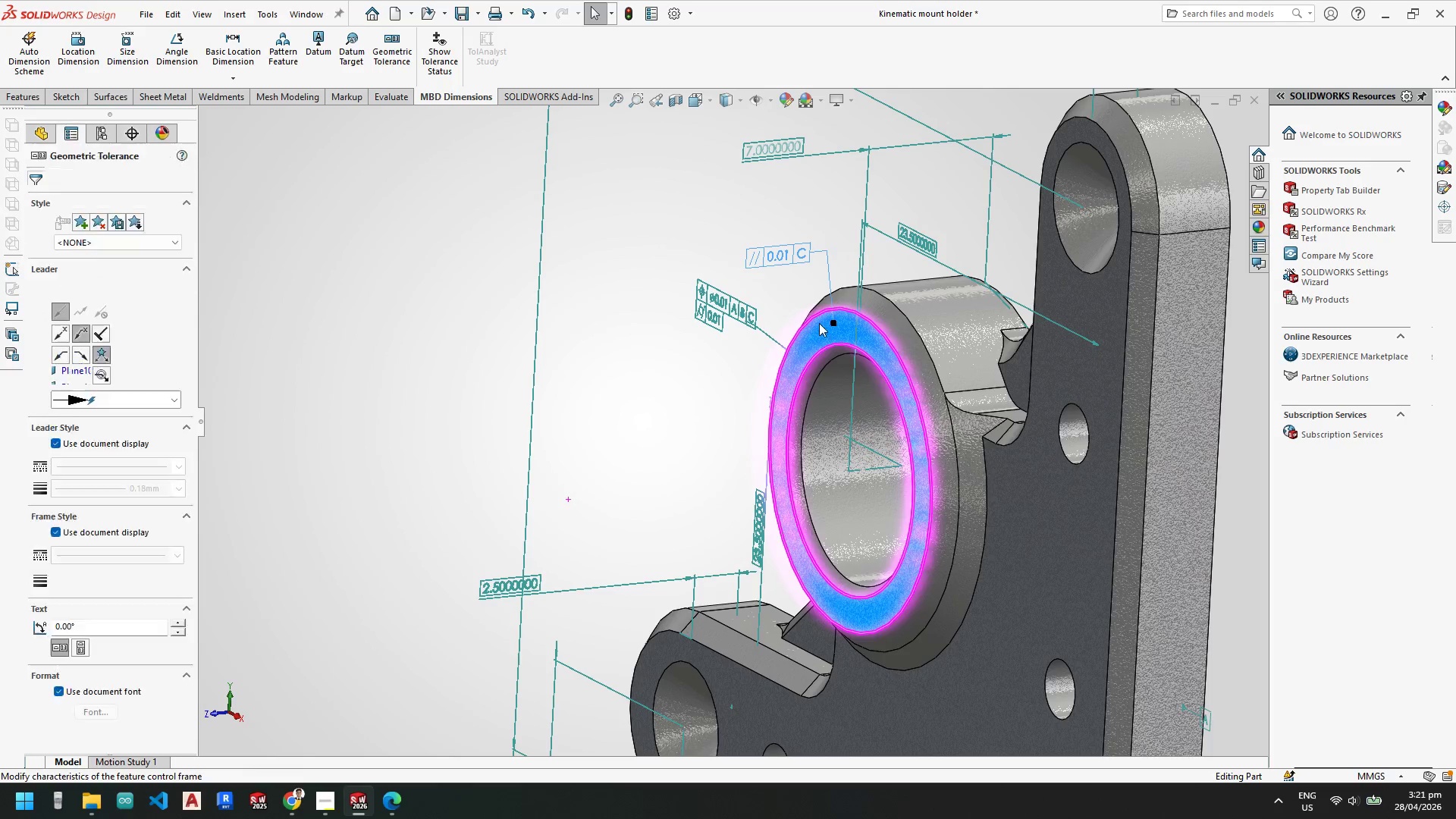 
key(Escape)
 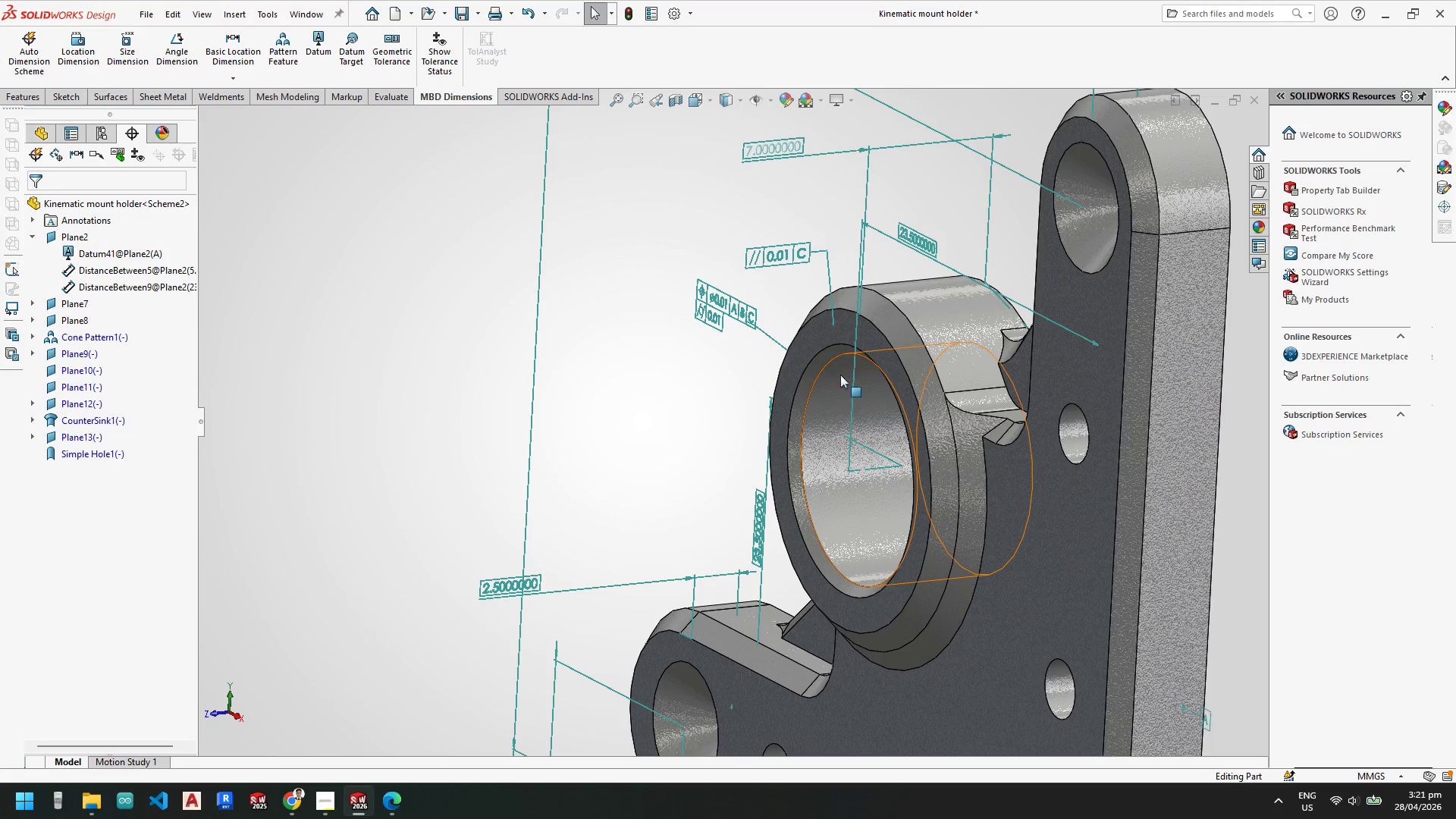 
key(Escape)
 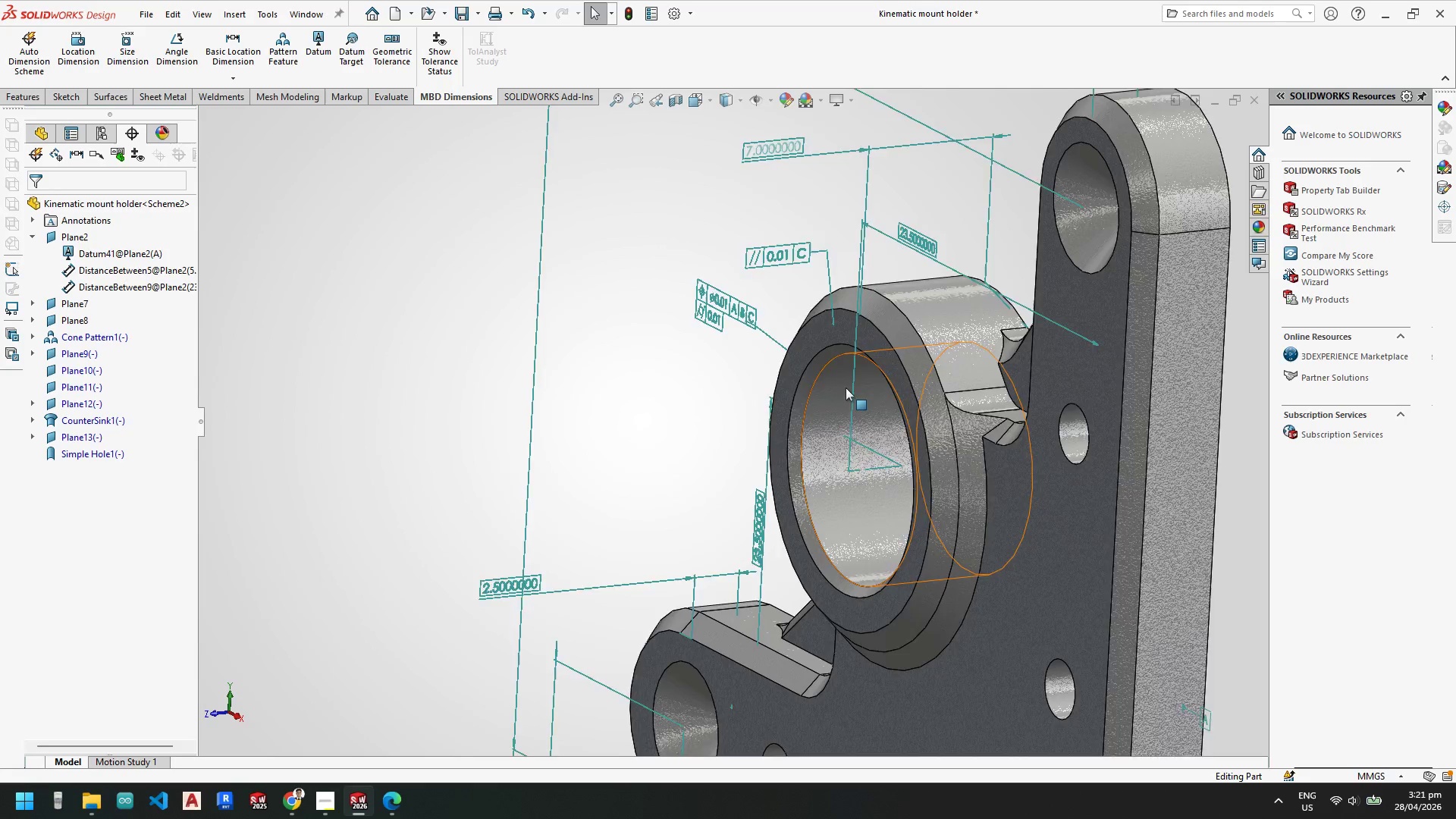 
scroll: coordinate [846, 388], scroll_direction: up, amount: 3.0
 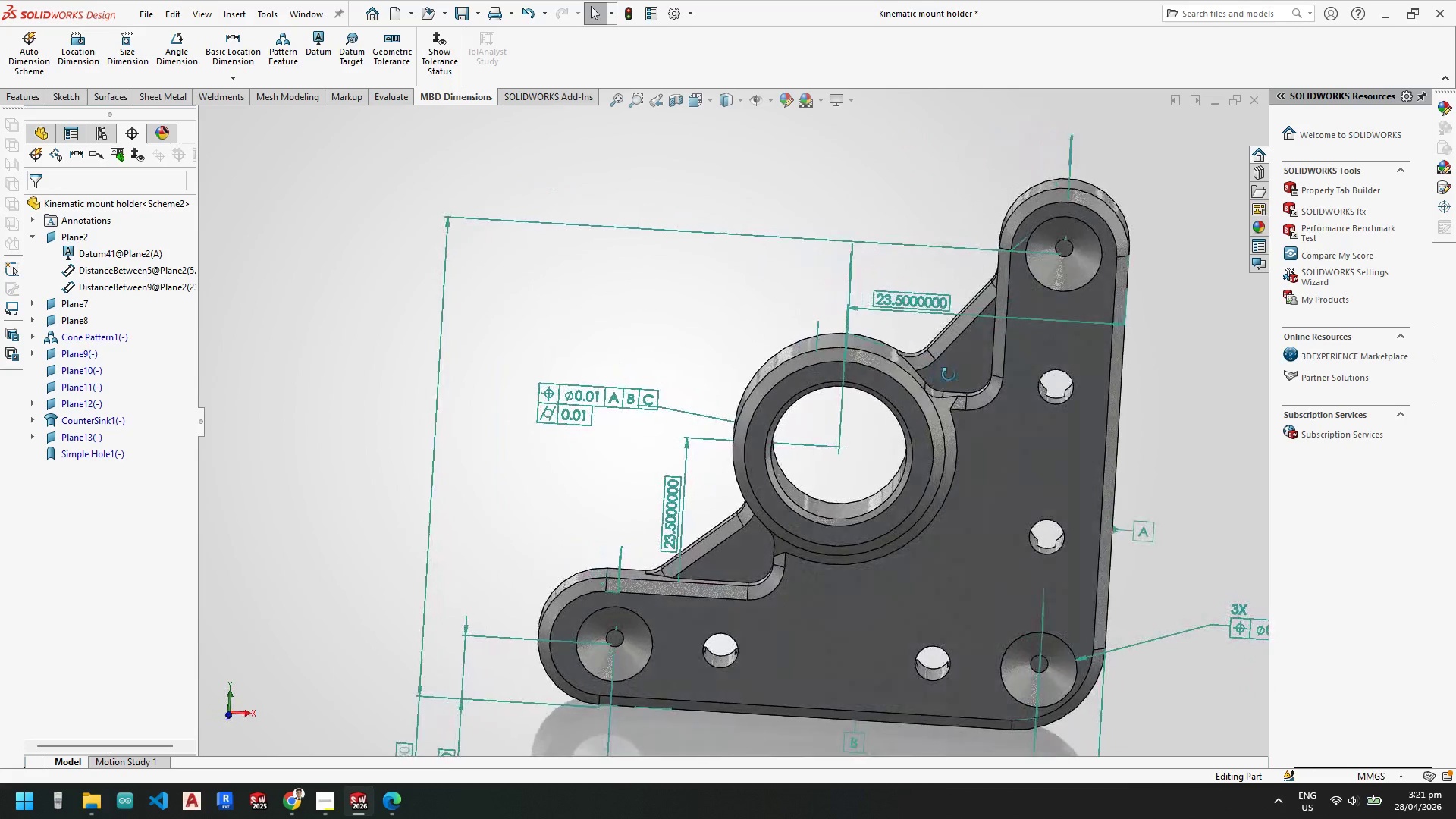 
key(Space)
 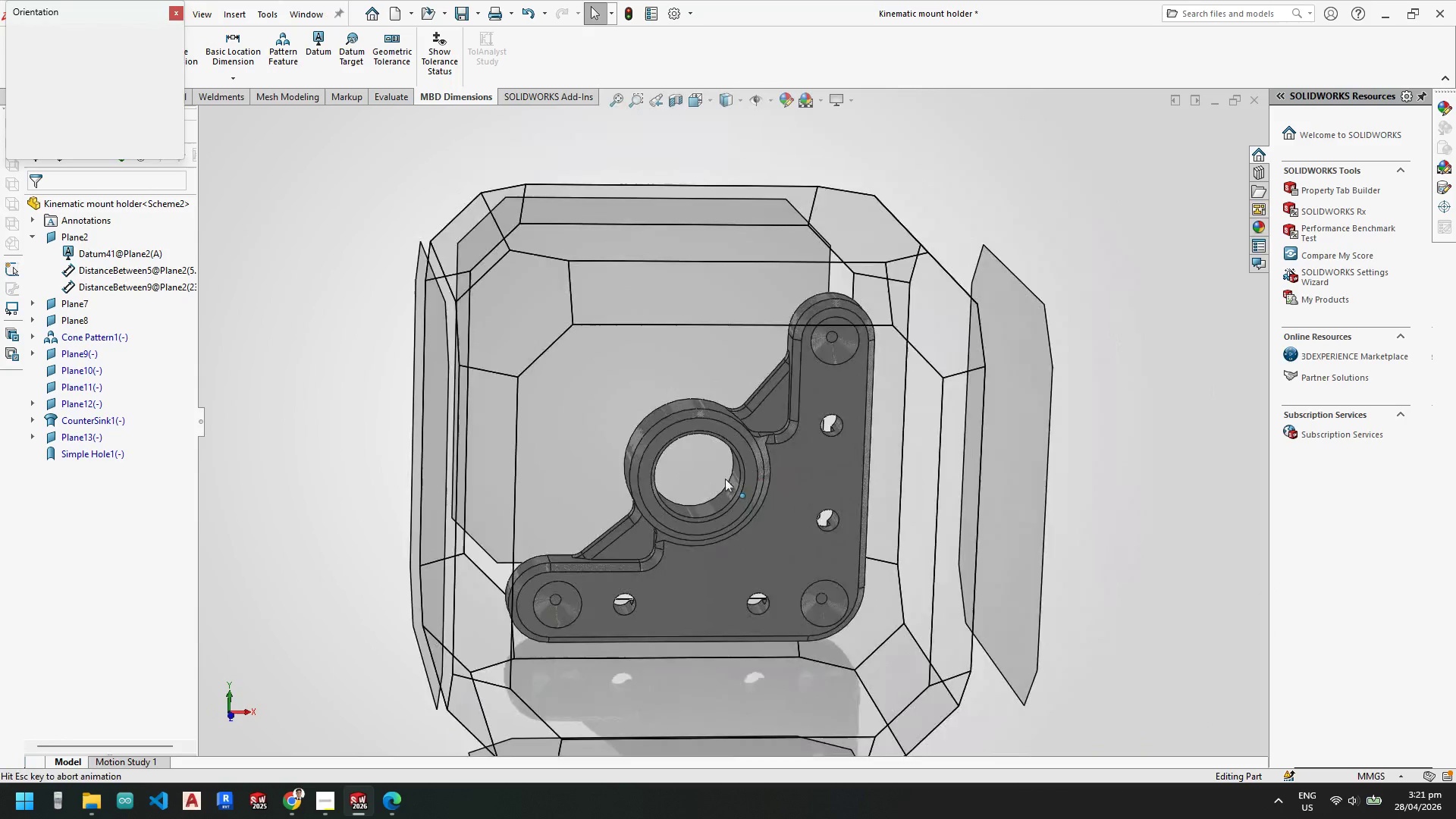 
left_click([590, 536])
 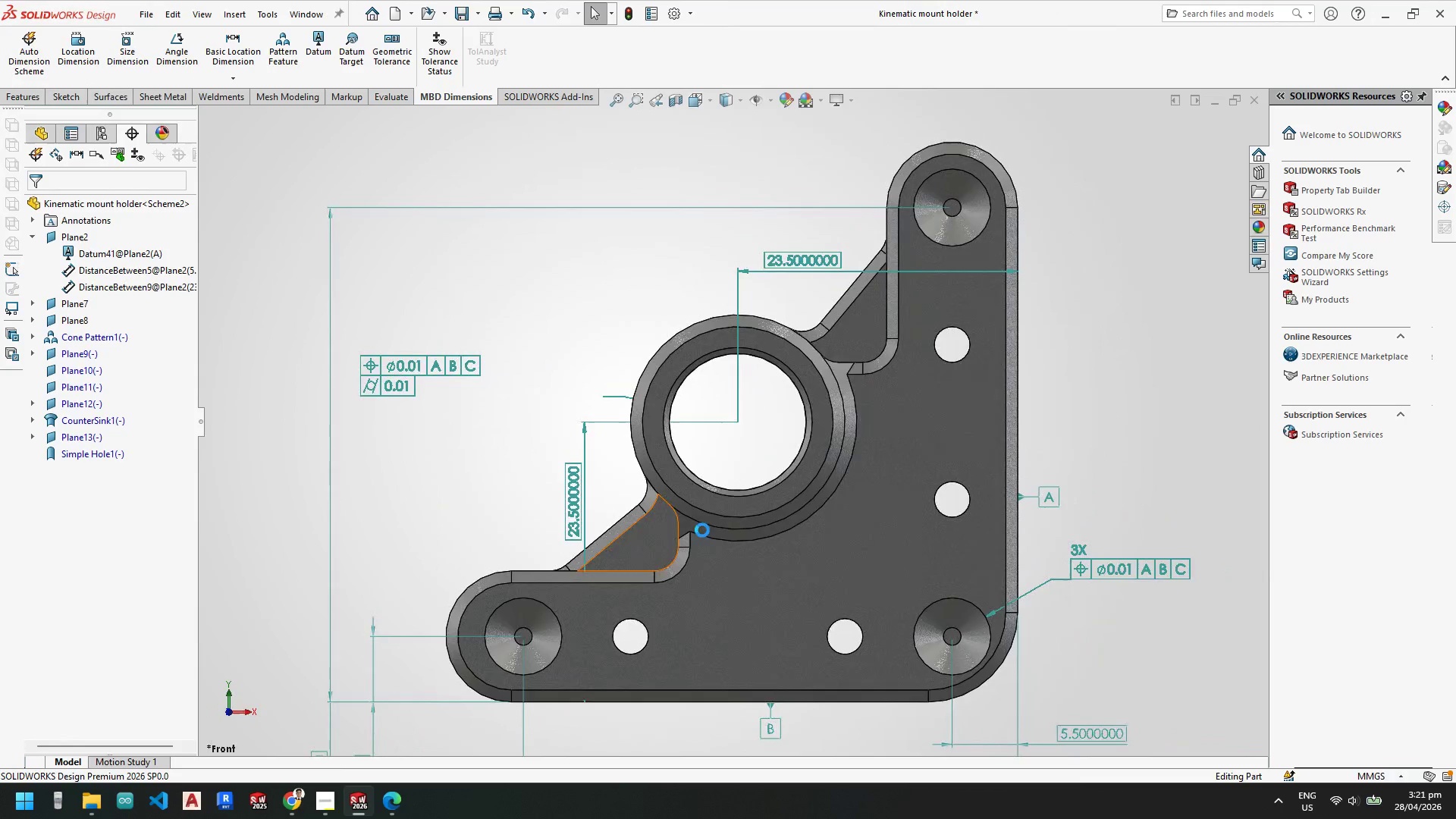 
scroll: coordinate [703, 530], scroll_direction: up, amount: 4.0
 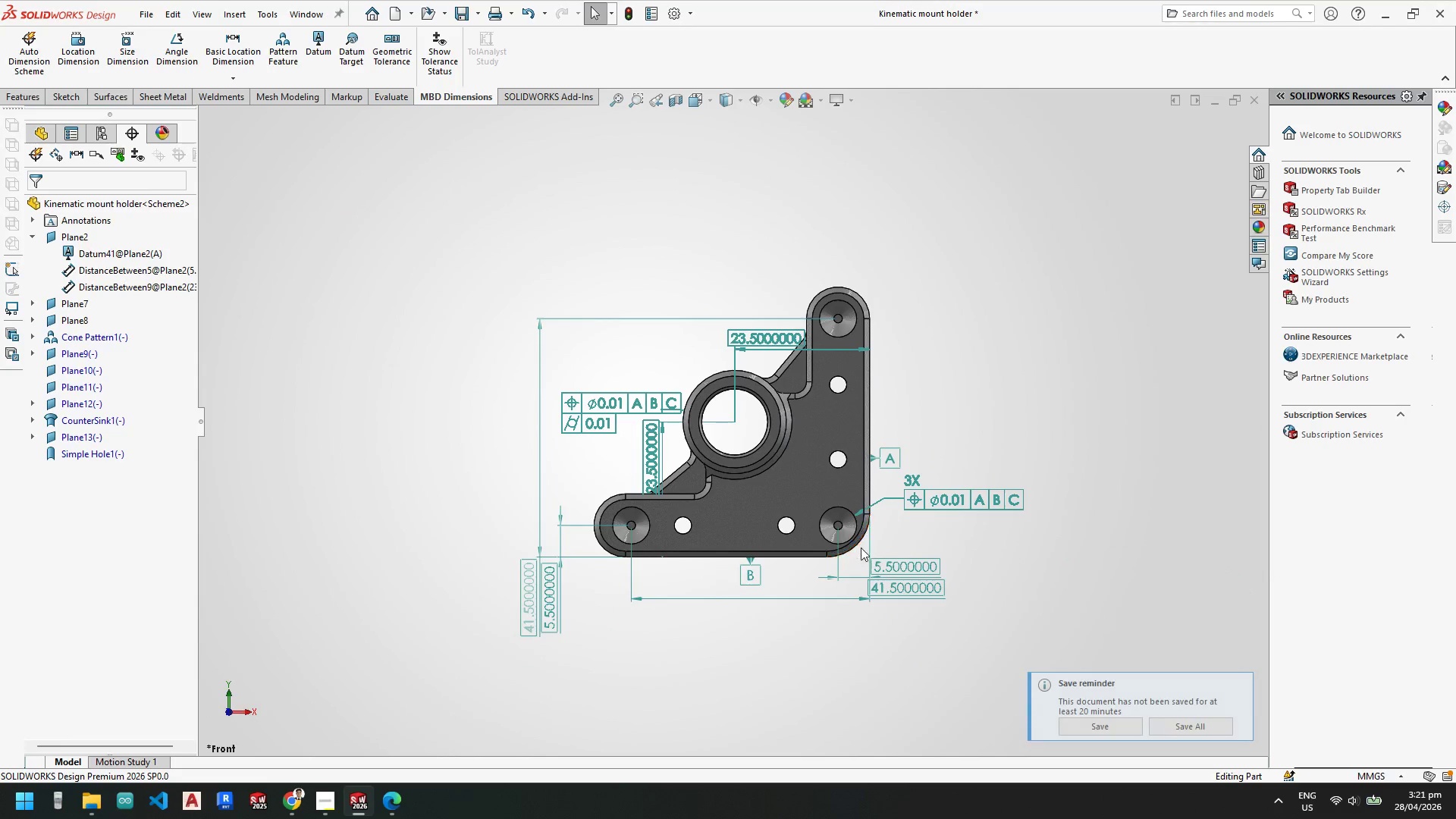 
scroll: coordinate [611, 581], scroll_direction: down, amount: 3.0
 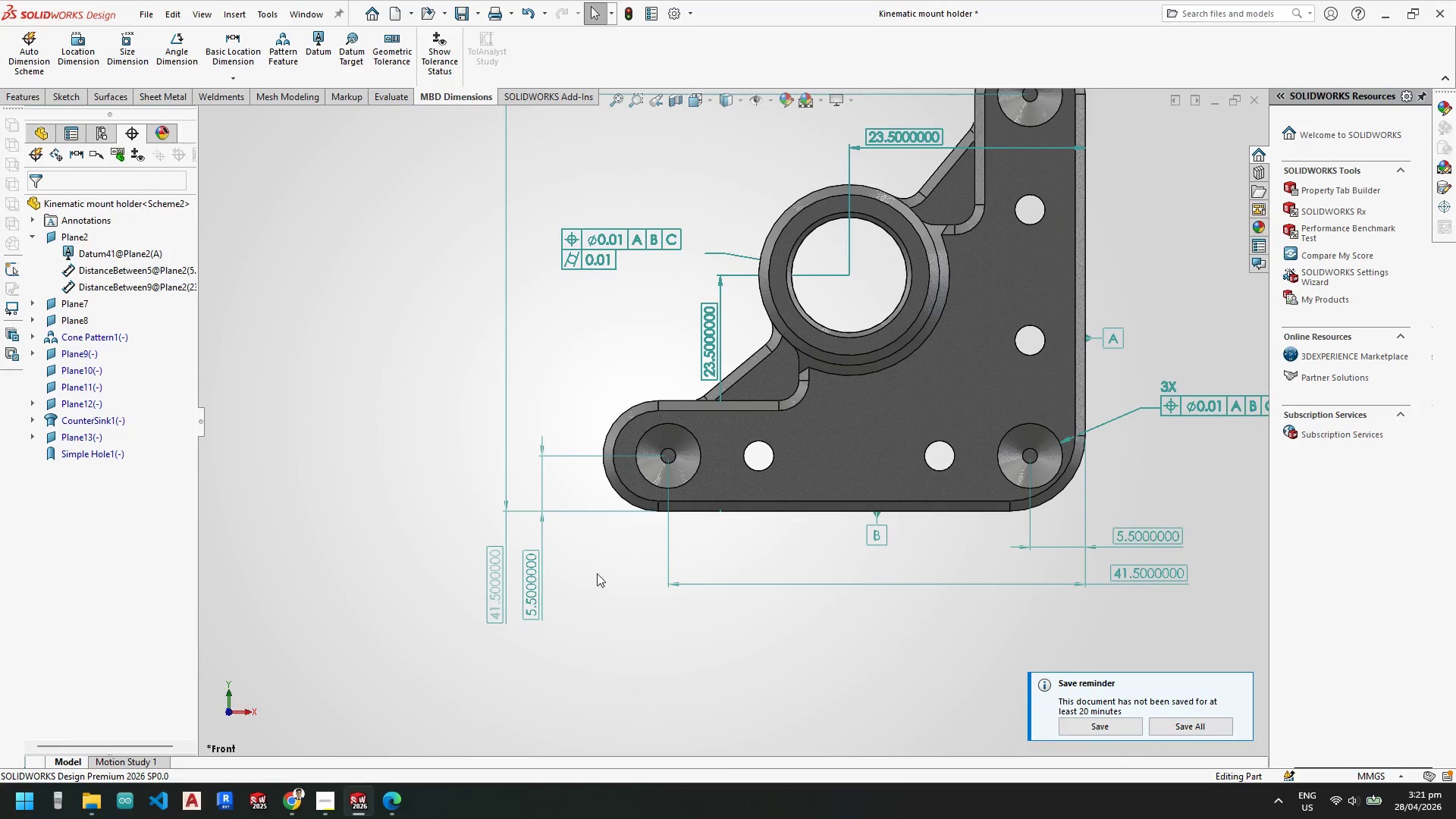 
scroll: coordinate [962, 444], scroll_direction: up, amount: 3.0
 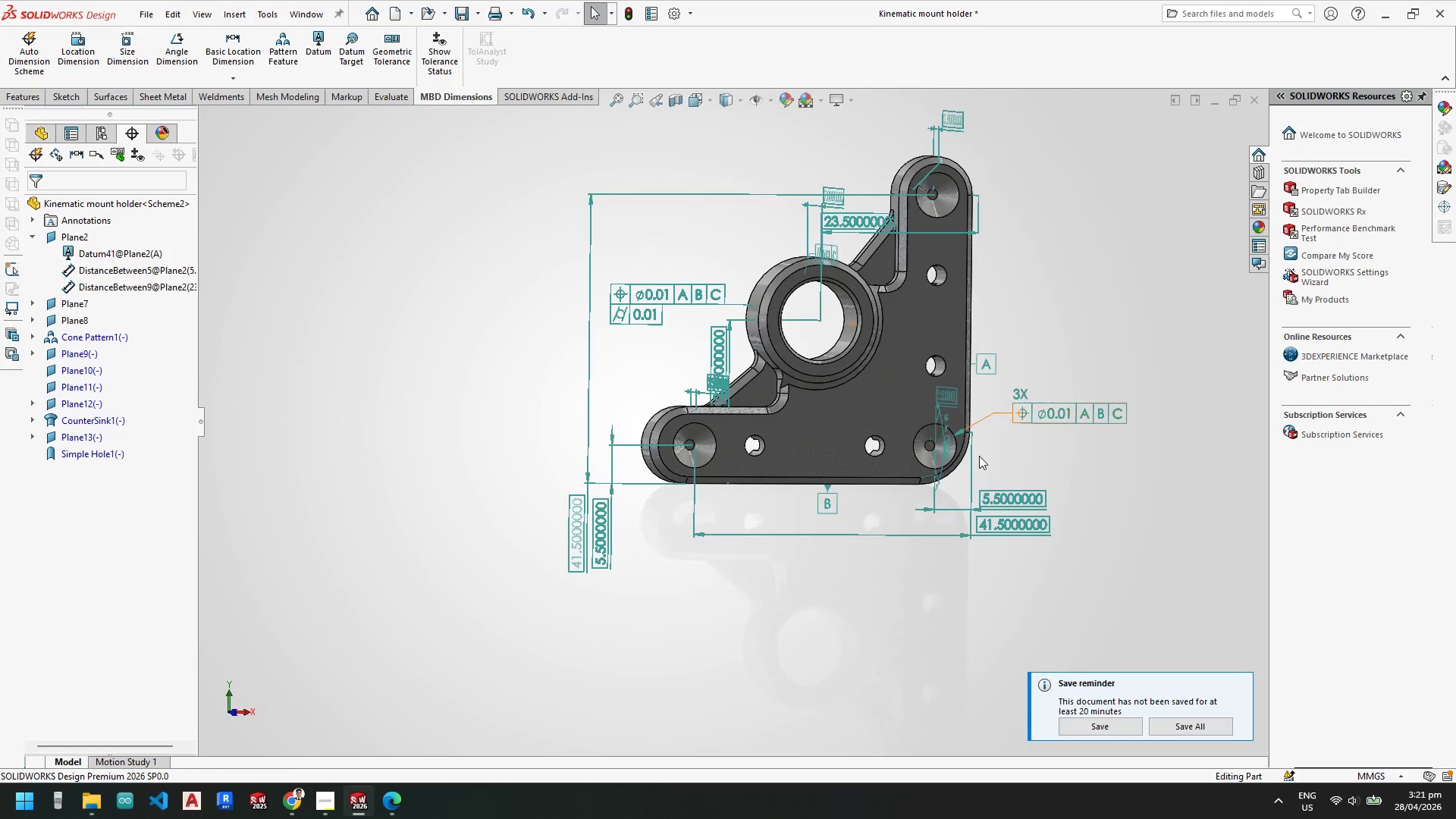 
key(Space)
 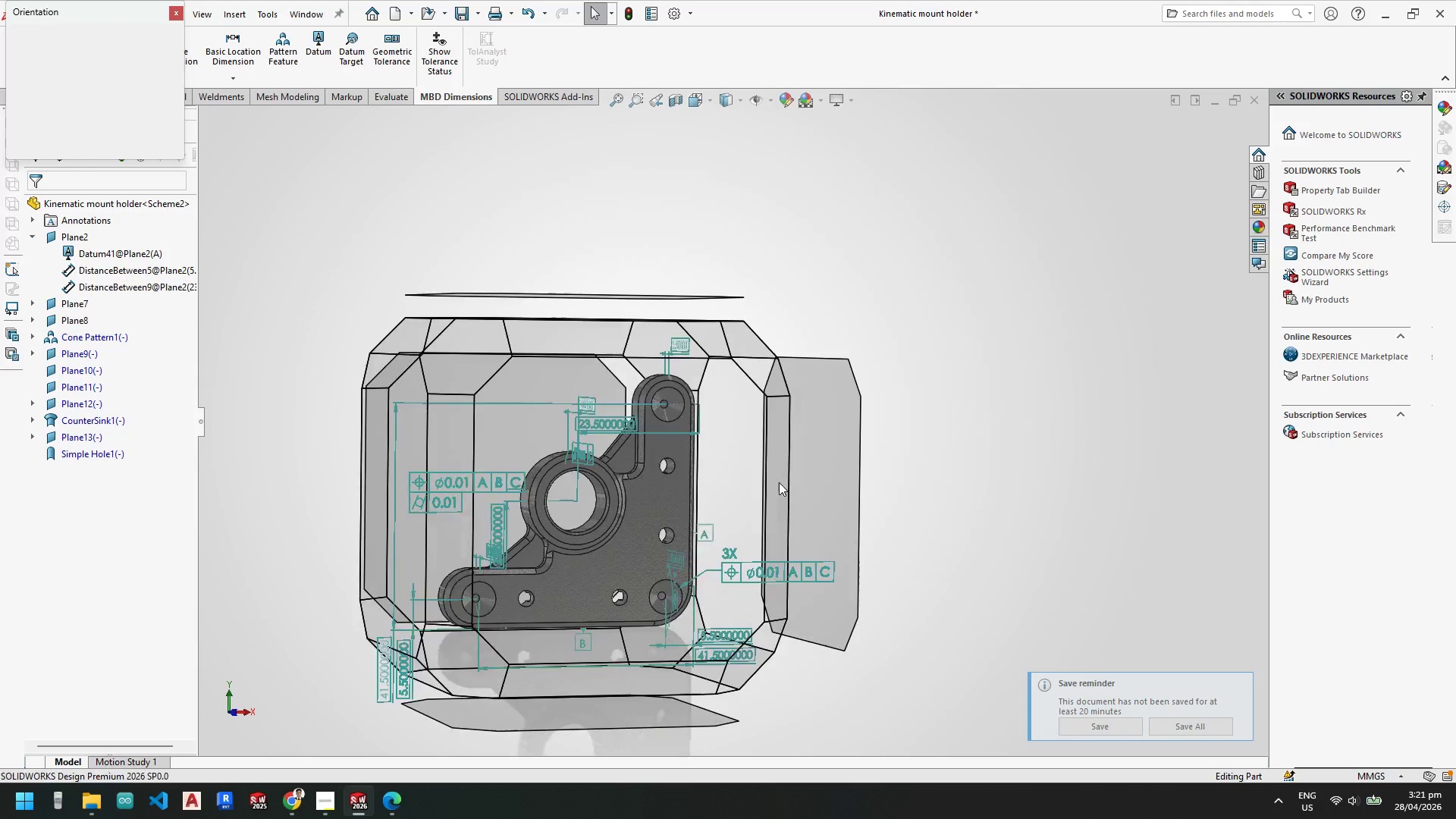 
left_click([718, 505])
 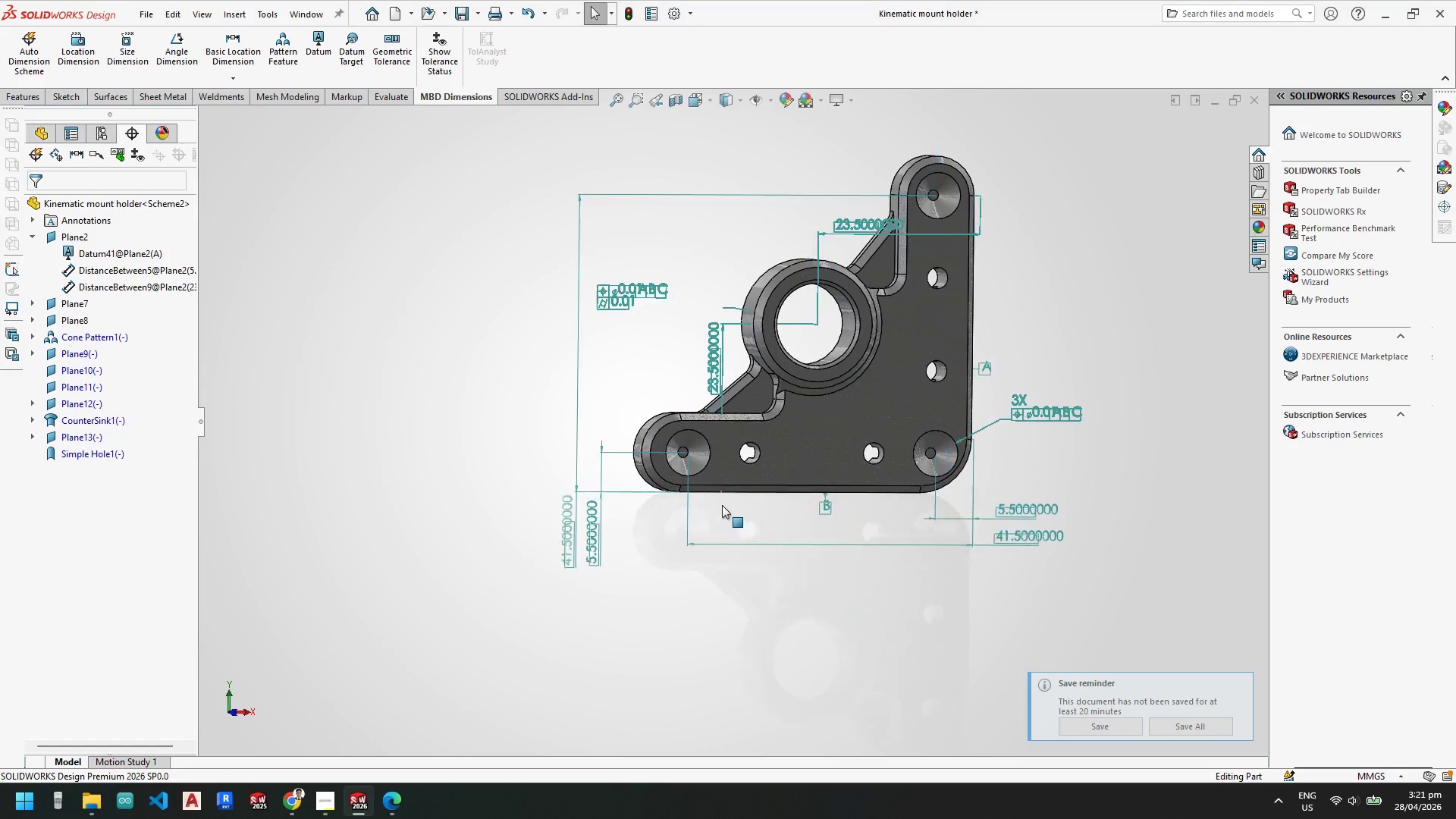 
key(Control+S)
 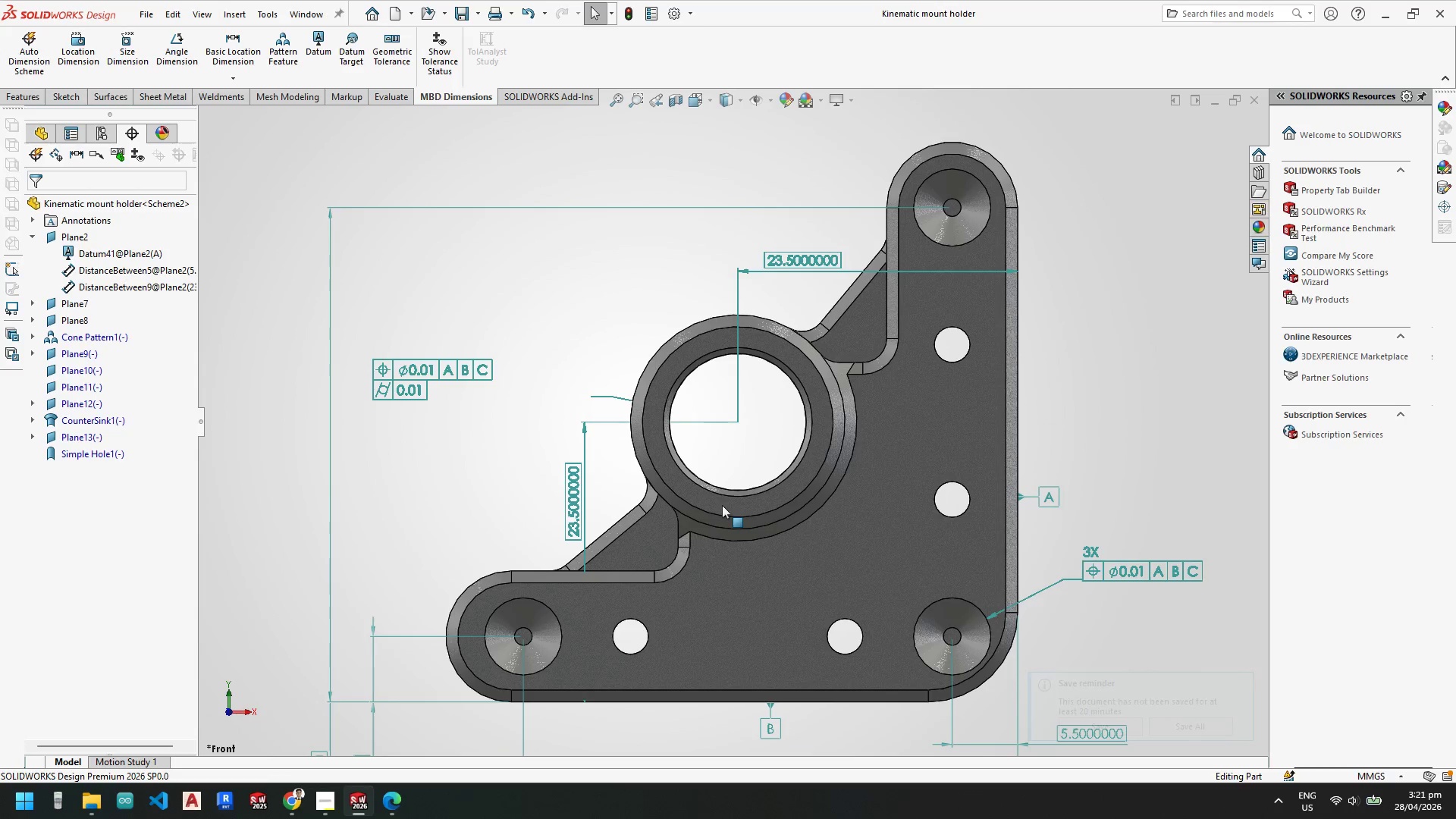 
scroll: coordinate [820, 548], scroll_direction: up, amount: 4.0
 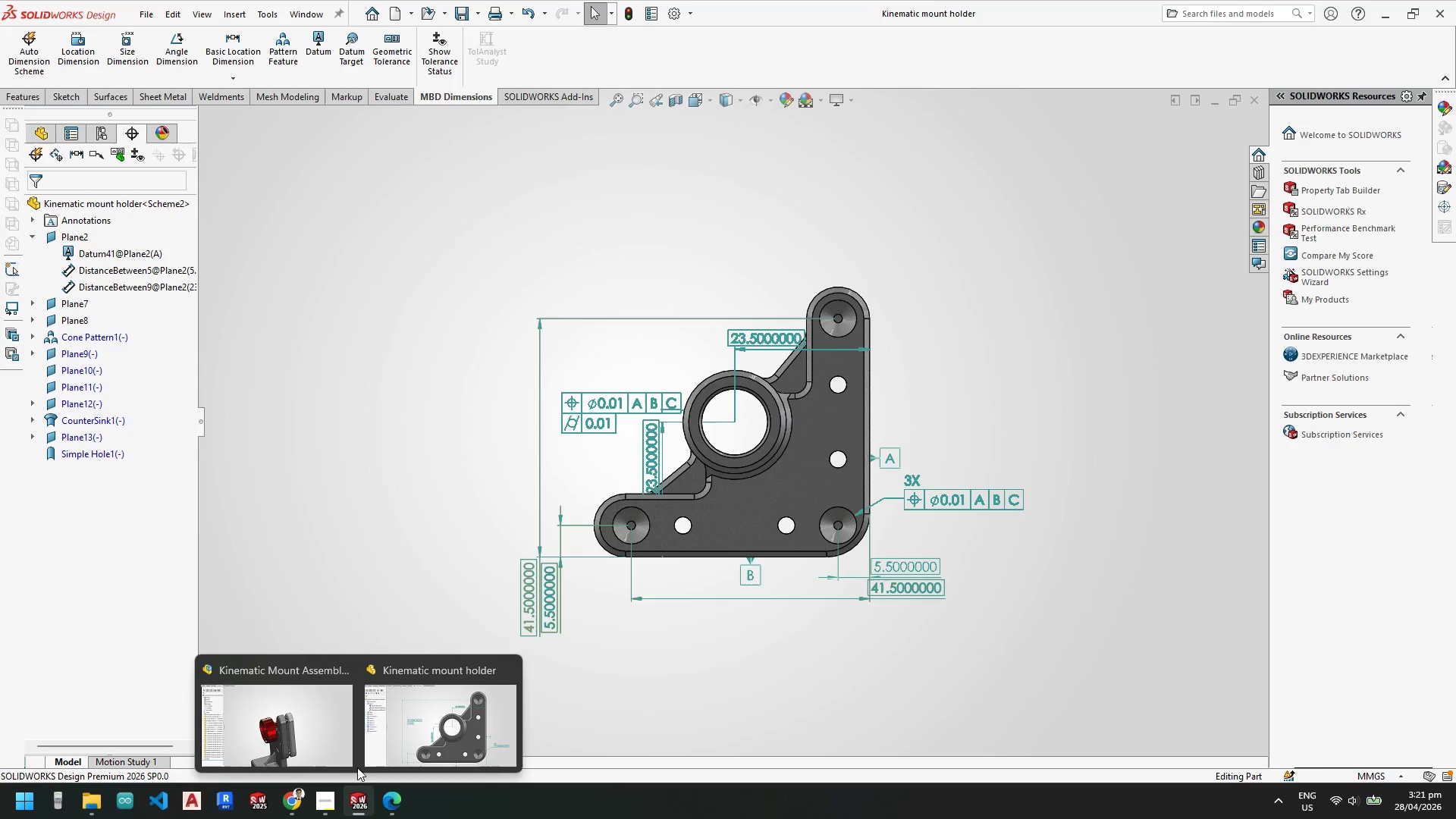 
left_click([326, 733])
 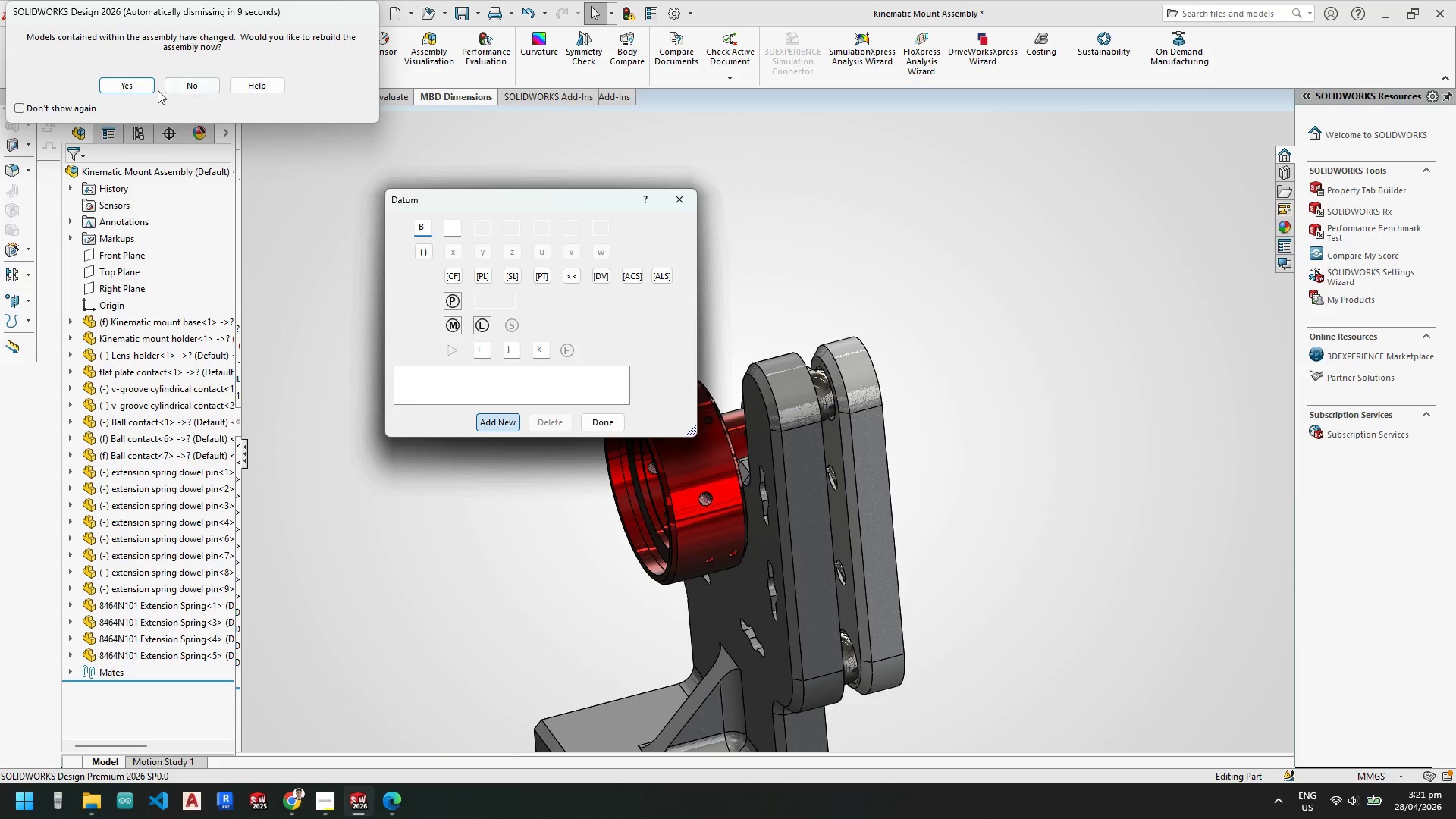 
left_click([133, 86])
 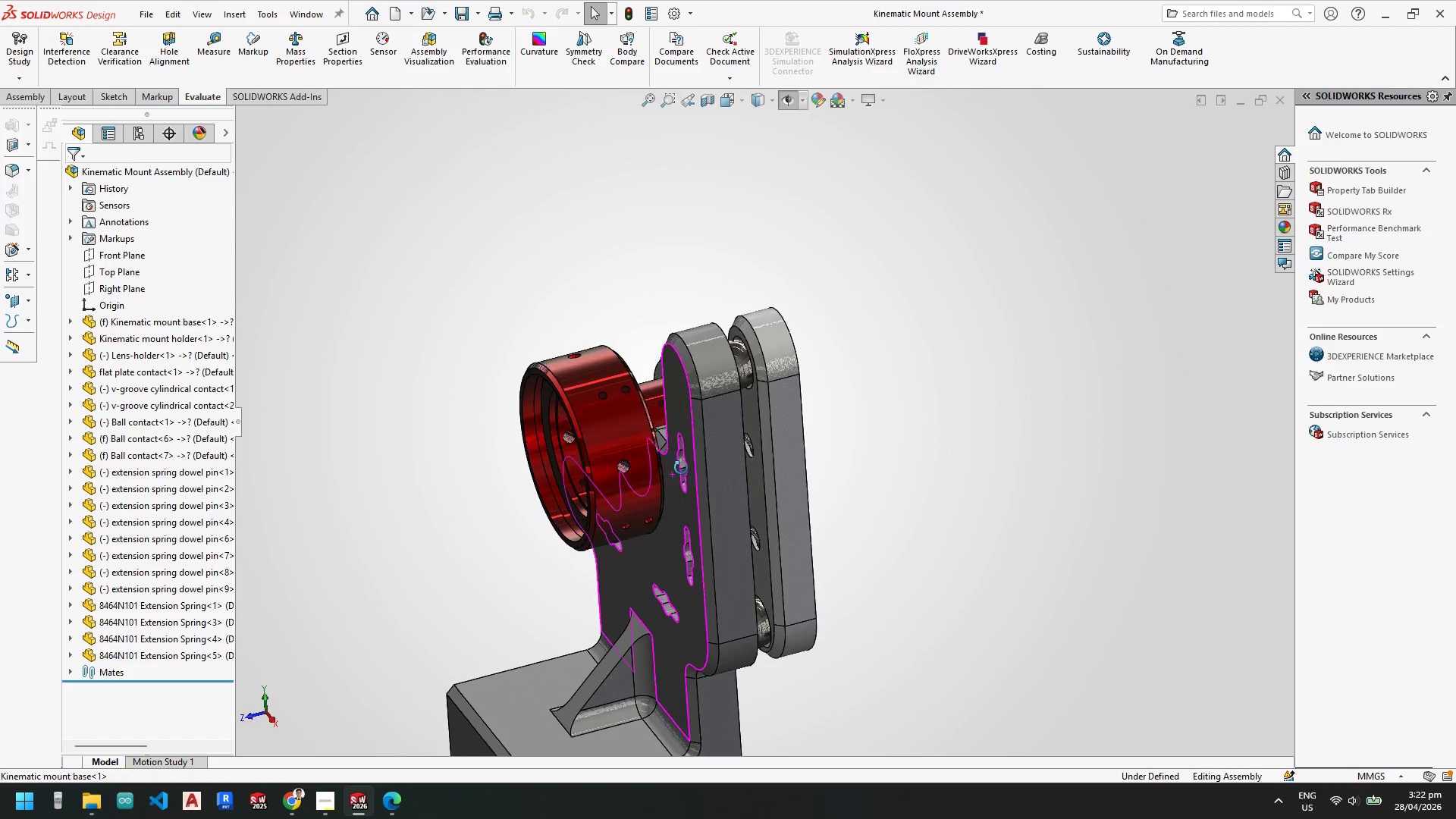 
right_click([700, 487])
 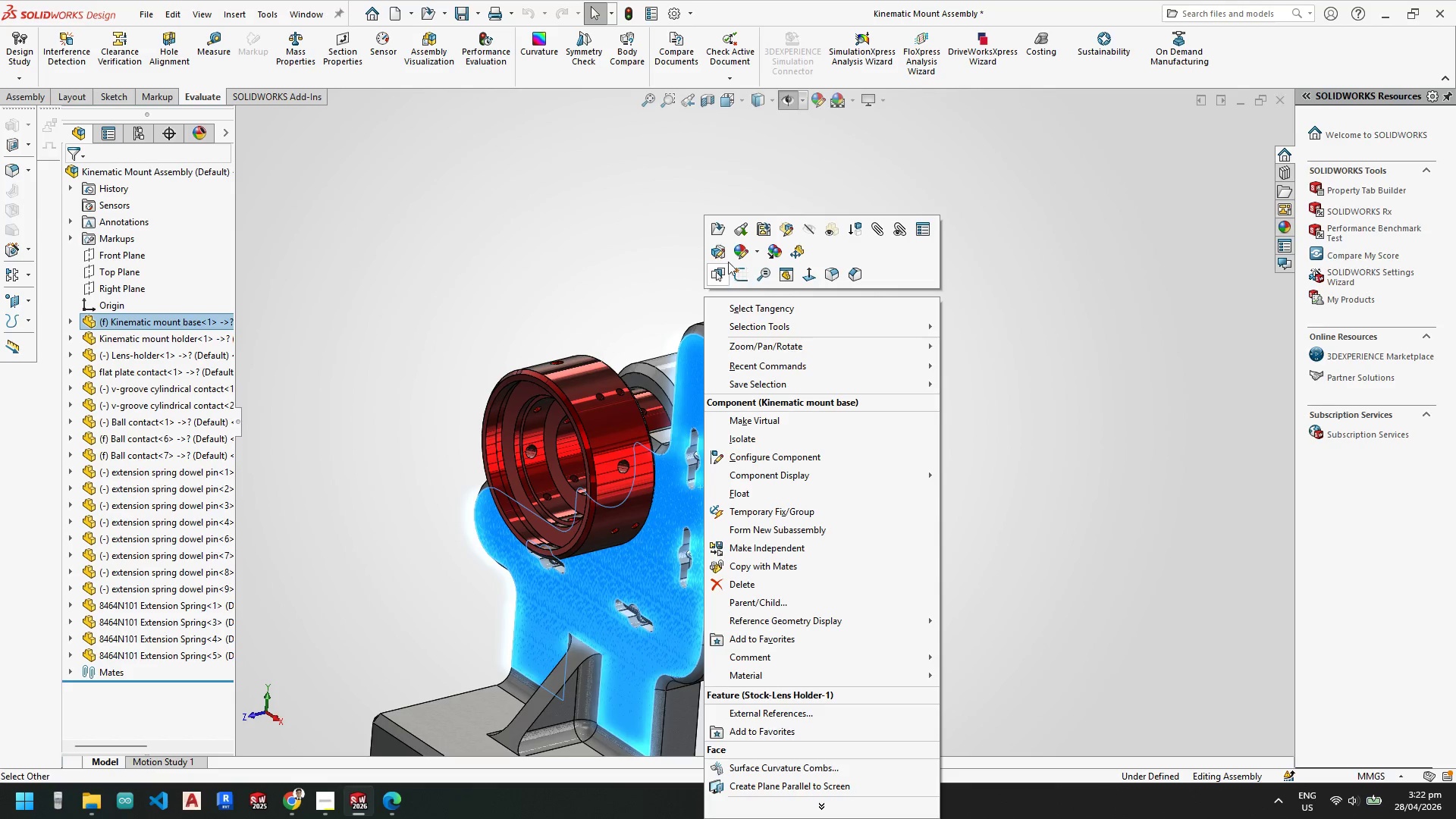 
left_click([718, 228])
 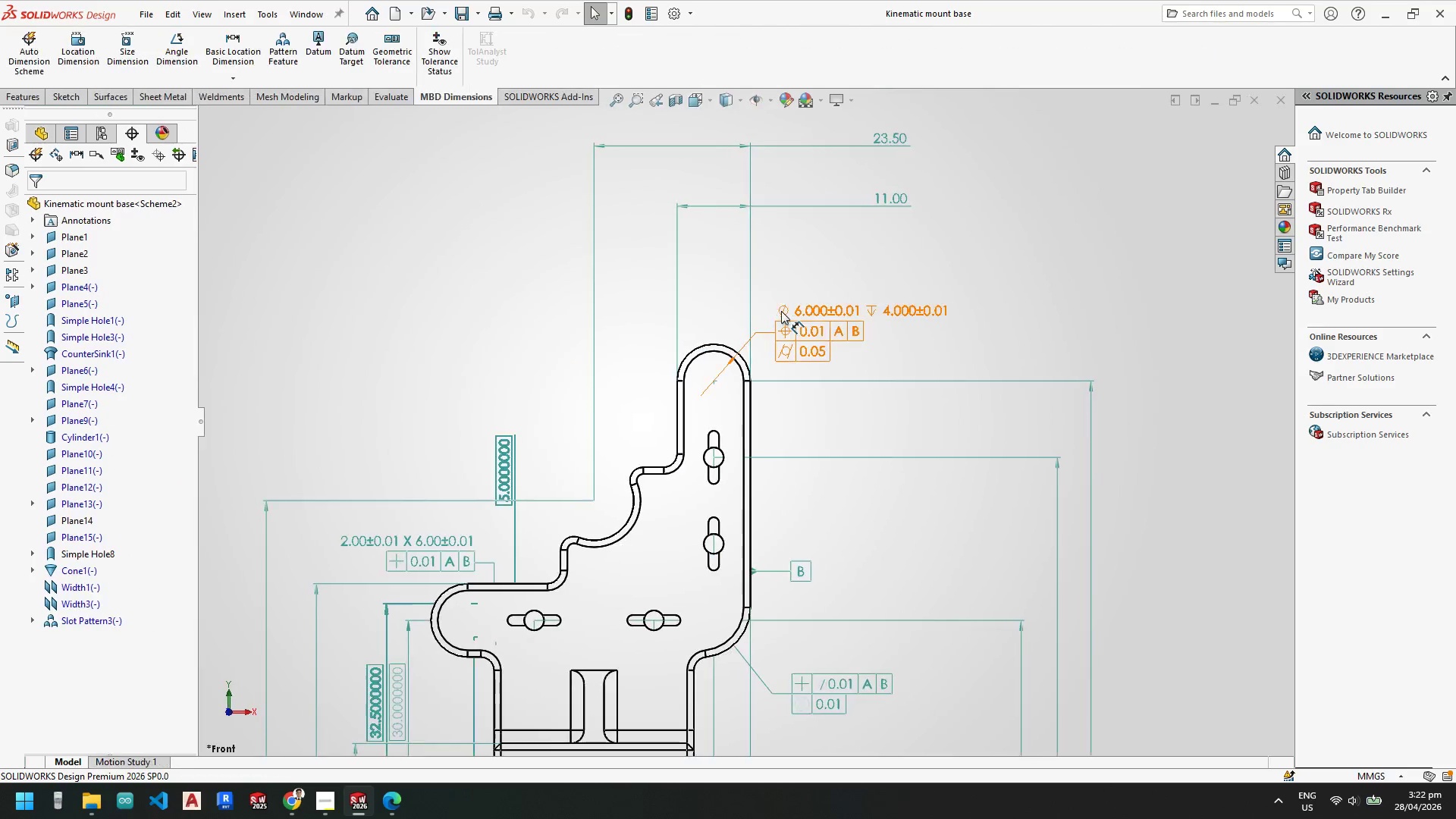 
scroll: coordinate [760, 613], scroll_direction: up, amount: 1.0
 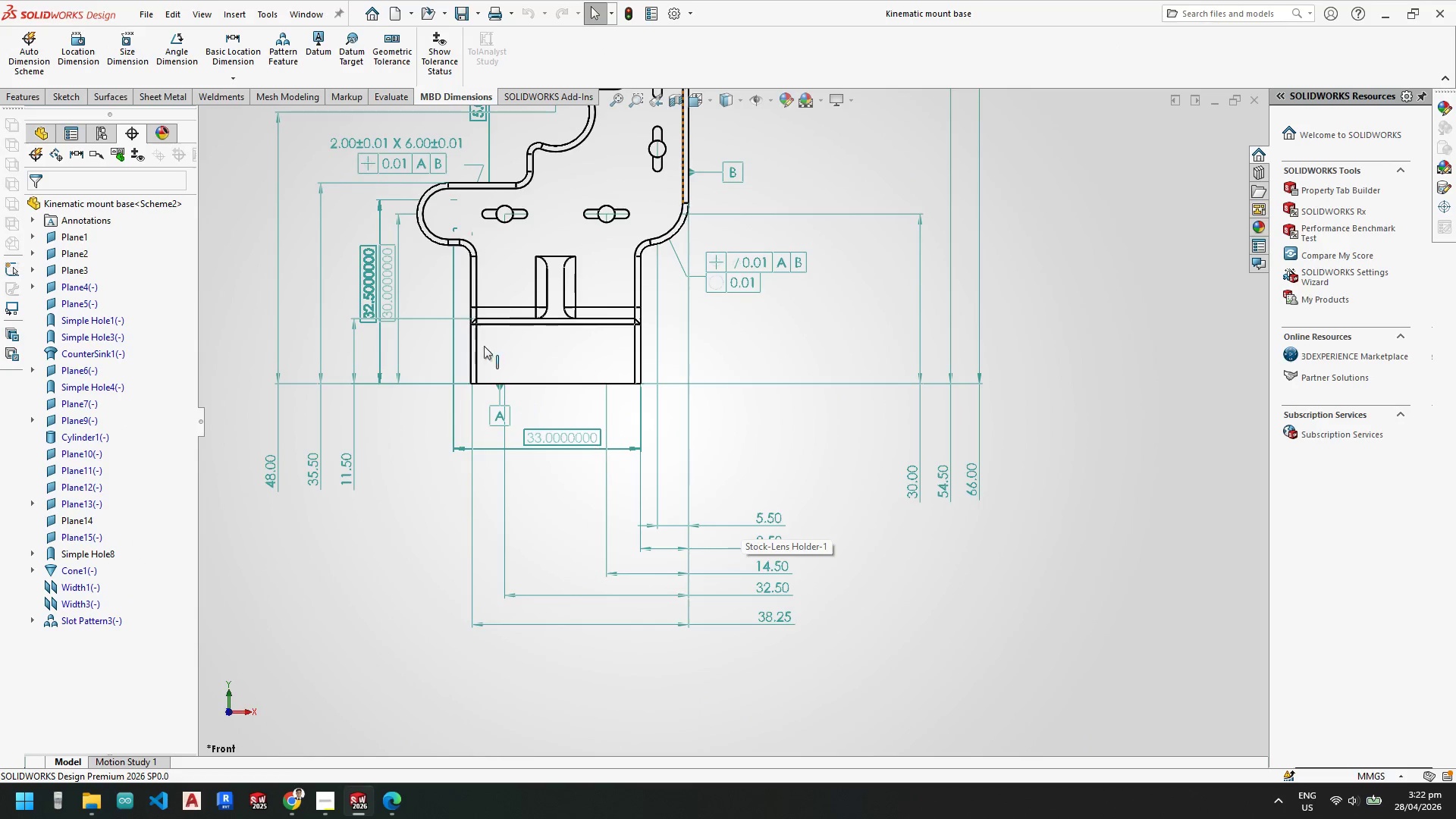 
scroll: coordinate [473, 329], scroll_direction: down, amount: 1.0
 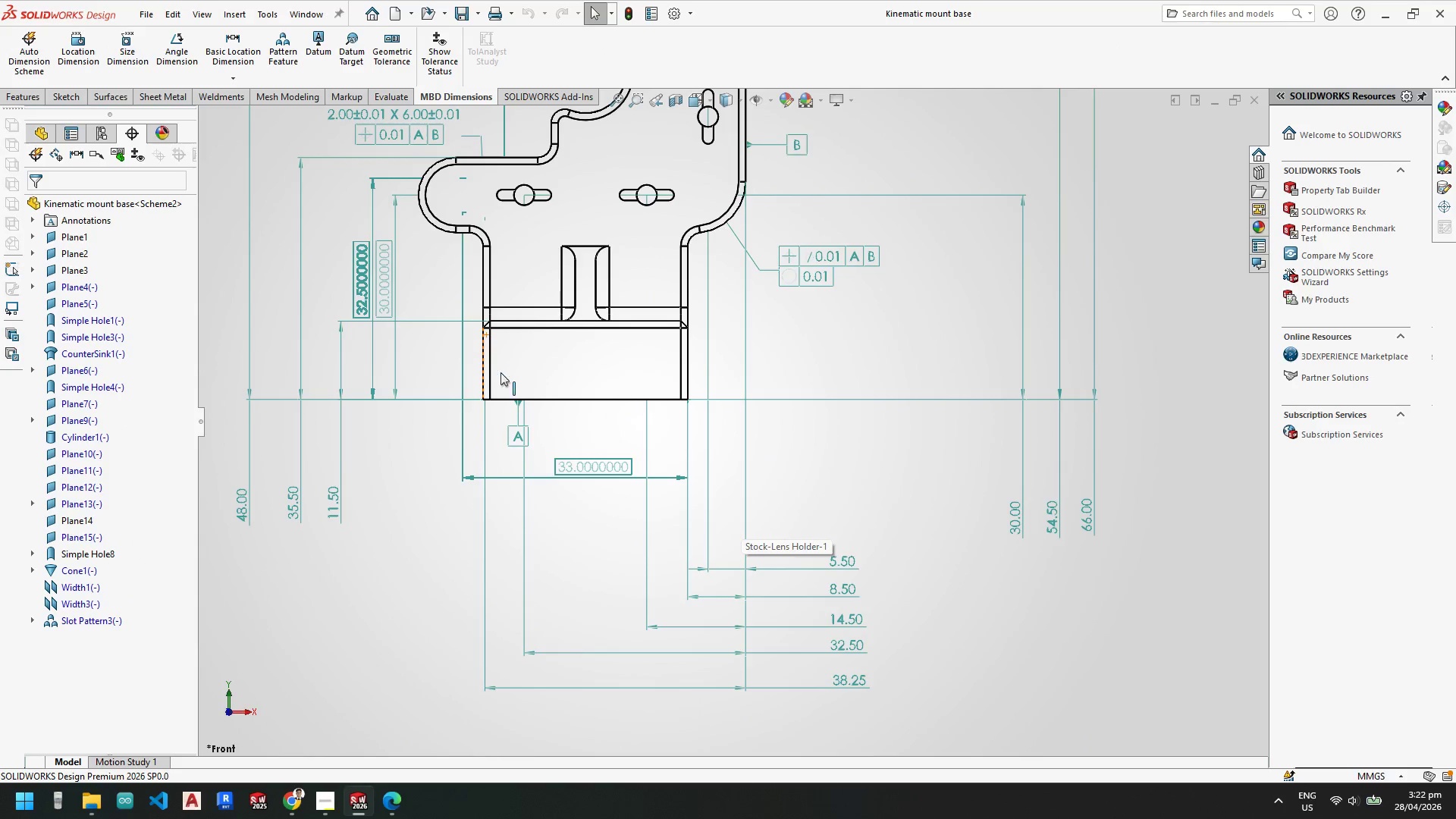 
scroll: coordinate [507, 375], scroll_direction: up, amount: 2.0
 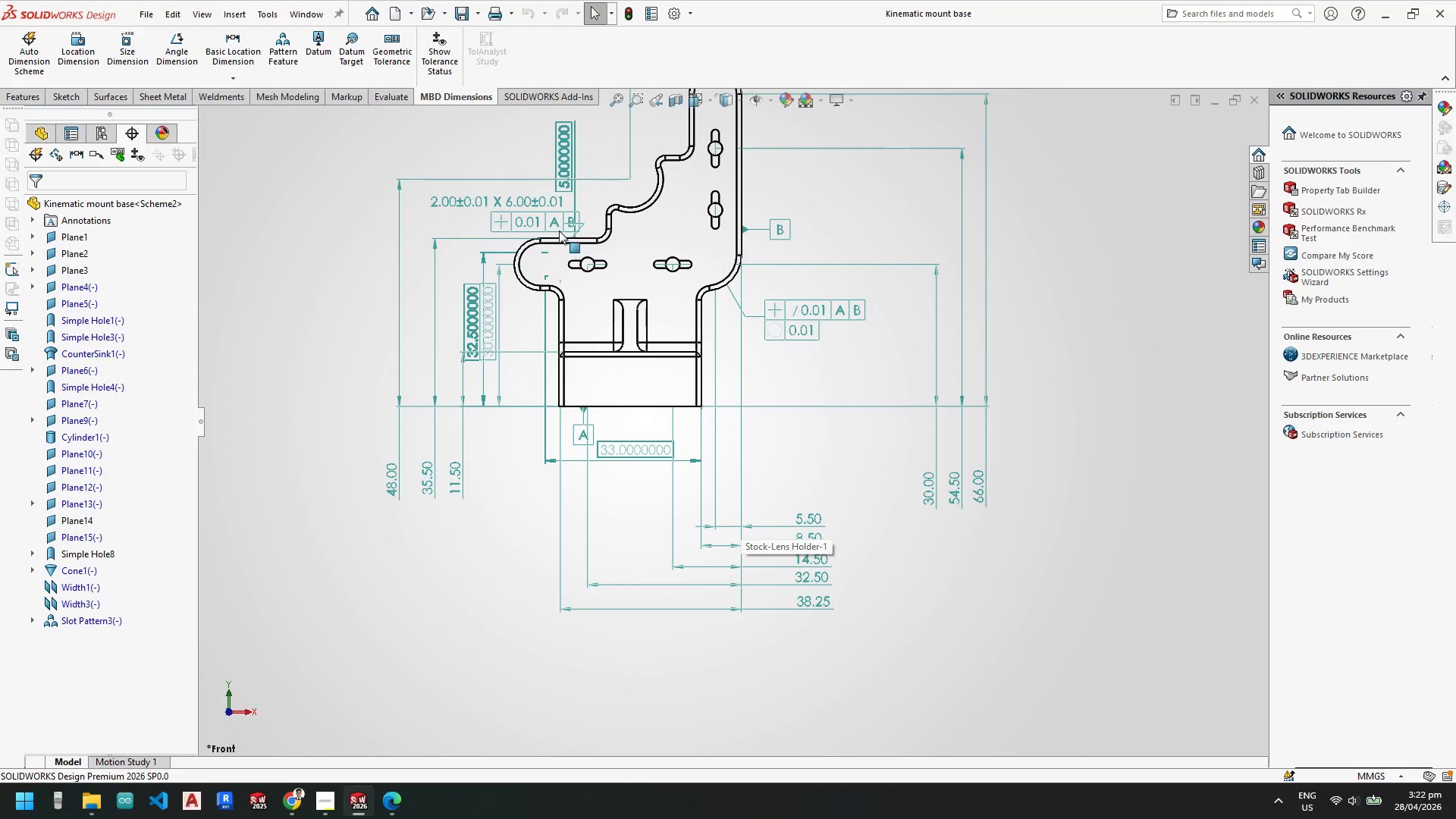 
scroll: coordinate [570, 254], scroll_direction: down, amount: 4.0
 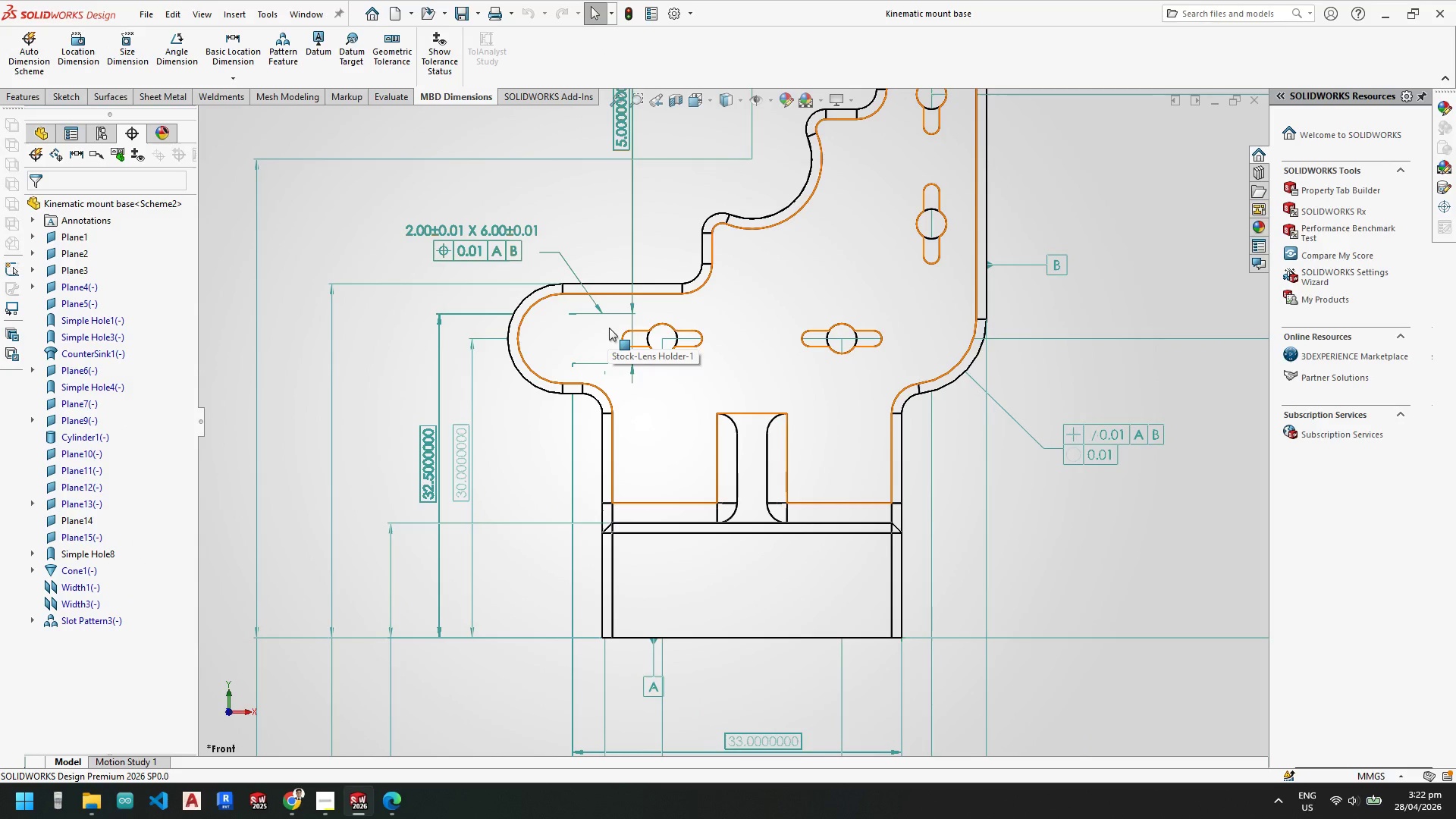 
scroll: coordinate [756, 583], scroll_direction: up, amount: 6.0
 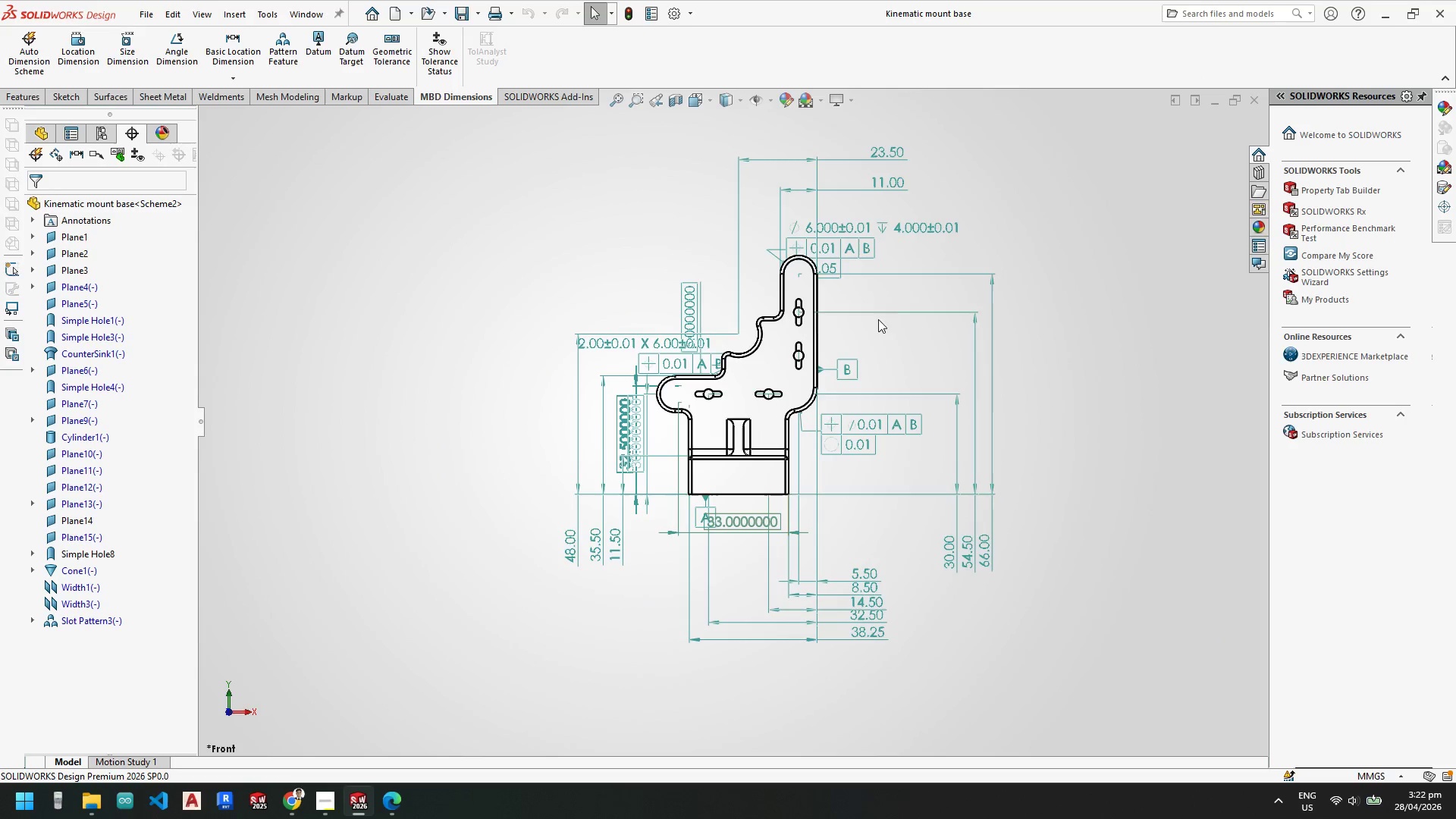 
scroll: coordinate [838, 253], scroll_direction: down, amount: 4.0
 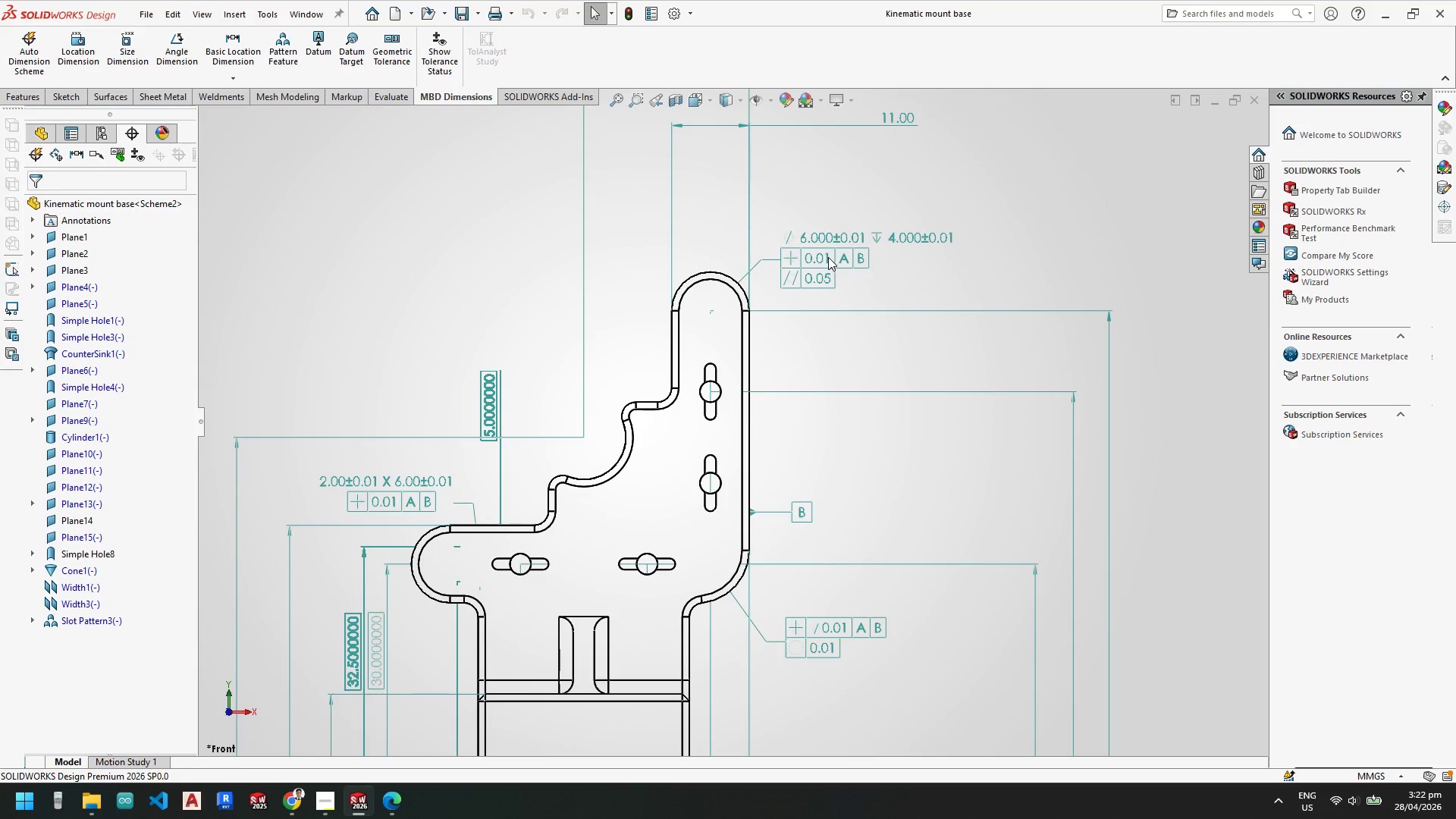 
left_click_drag(start_coordinate=[828, 257], to_coordinate=[872, 223])
 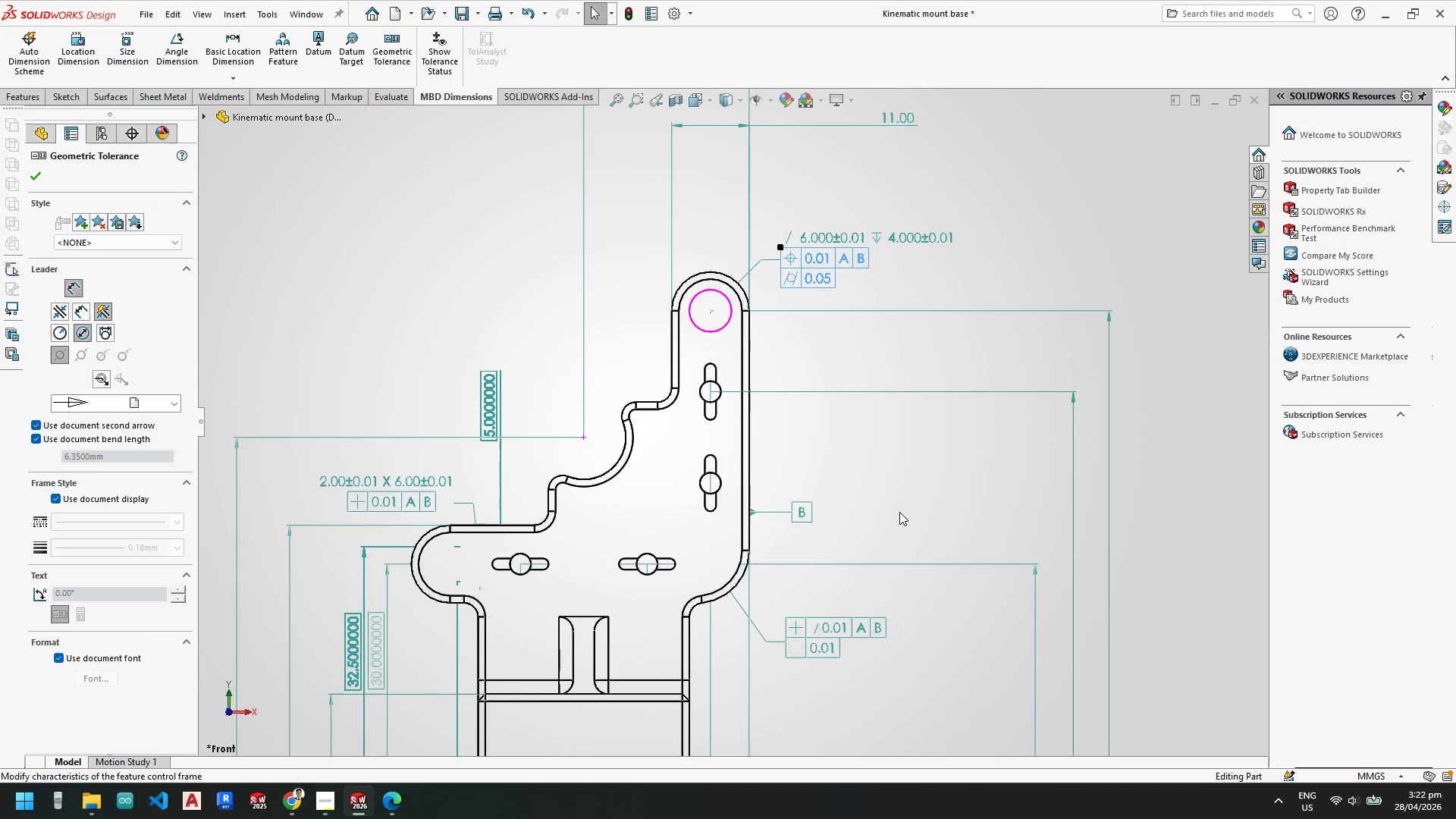 
scroll: coordinate [899, 512], scroll_direction: up, amount: 2.0
 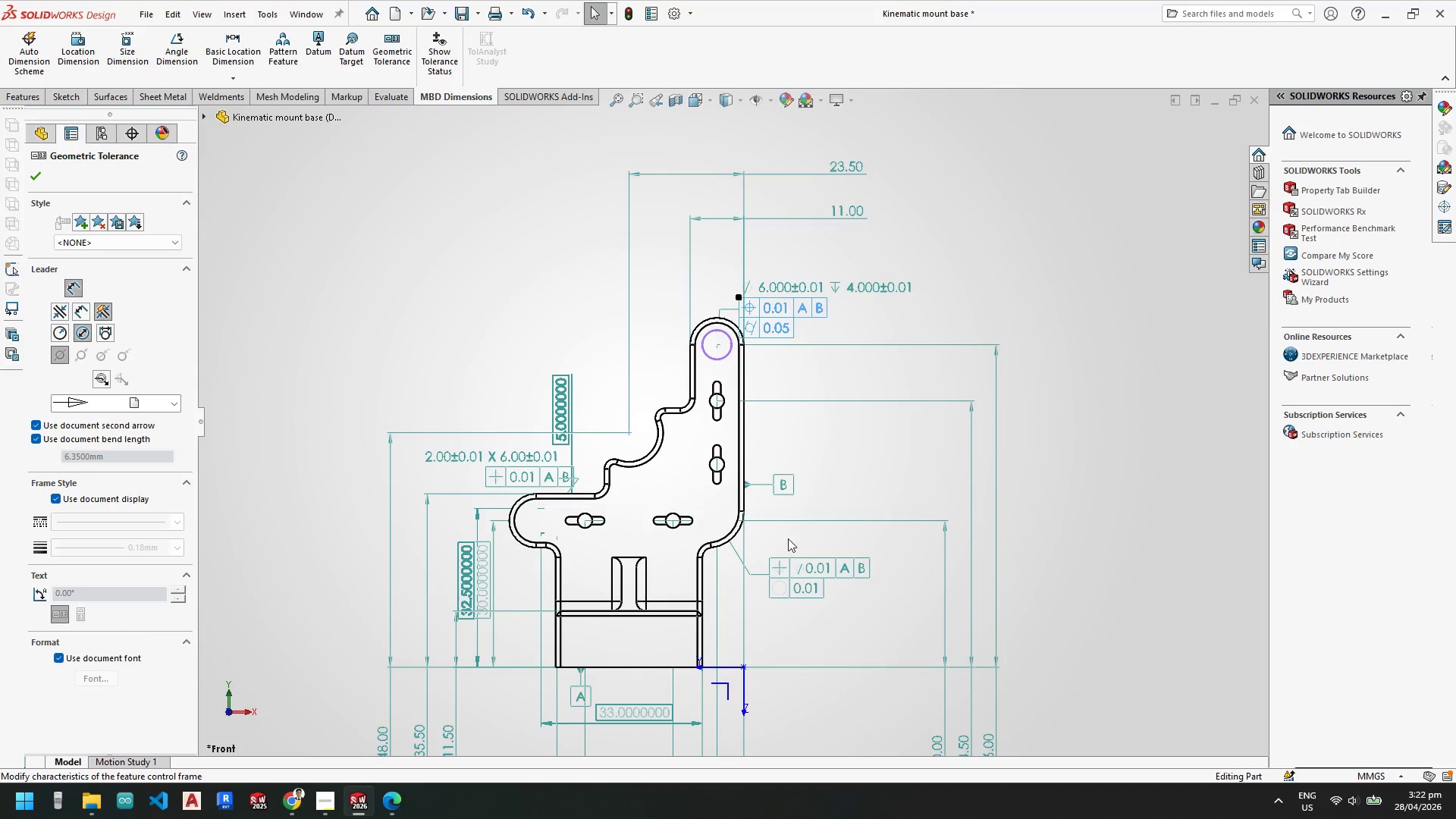 
scroll: coordinate [592, 495], scroll_direction: down, amount: 5.0
 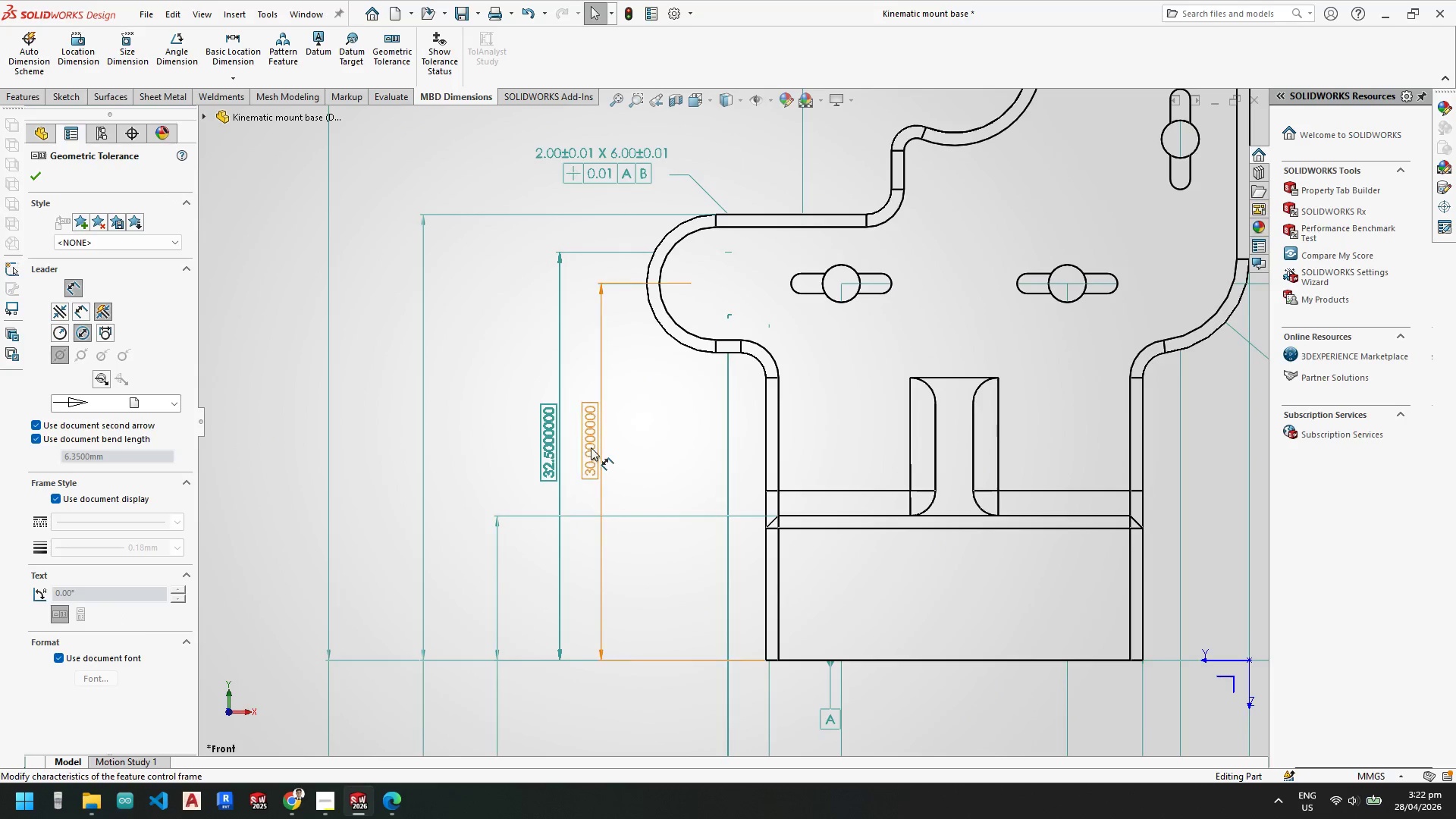 
left_click_drag(start_coordinate=[591, 447], to_coordinate=[605, 443])
 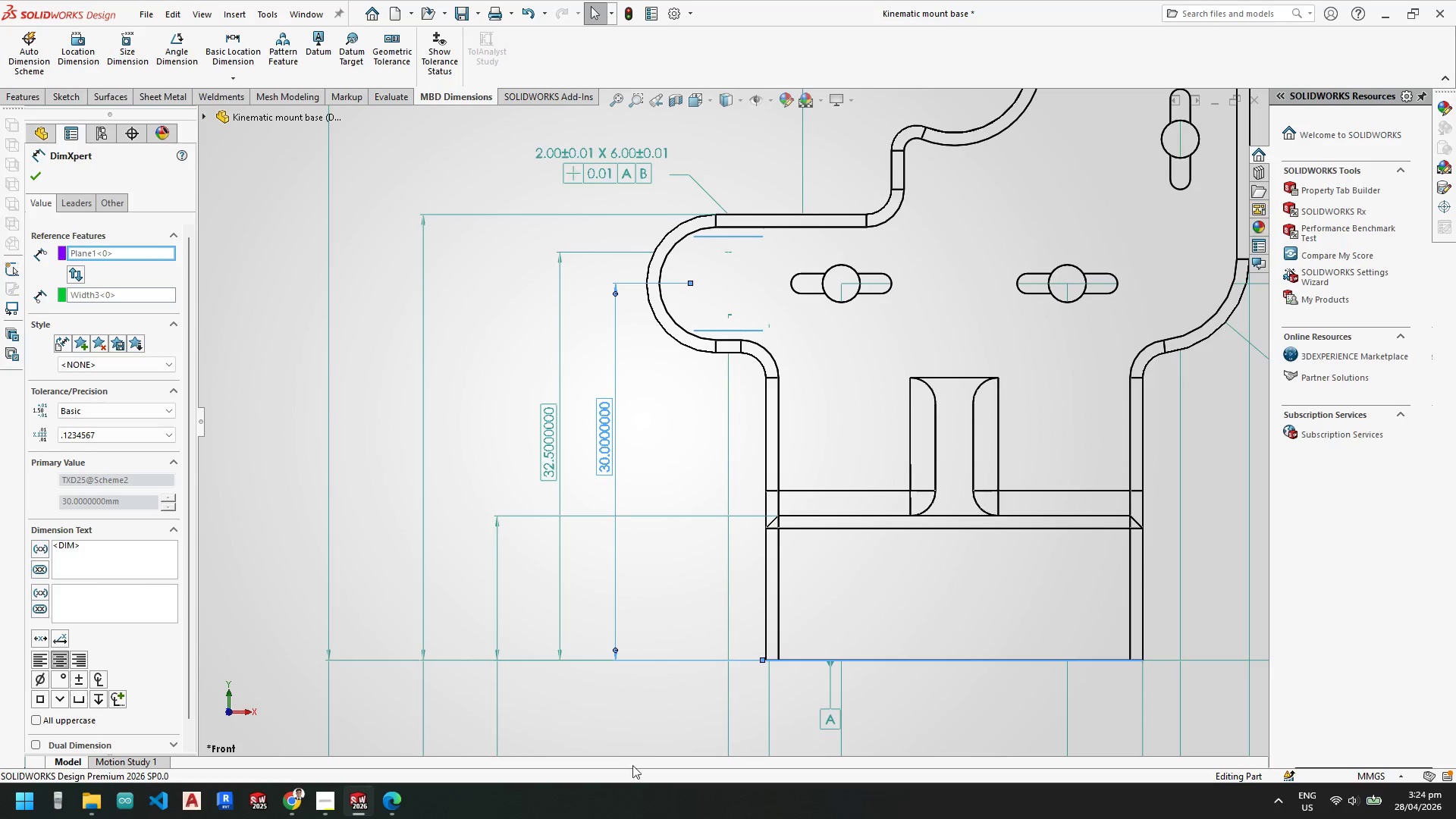 
wait(132.94)
 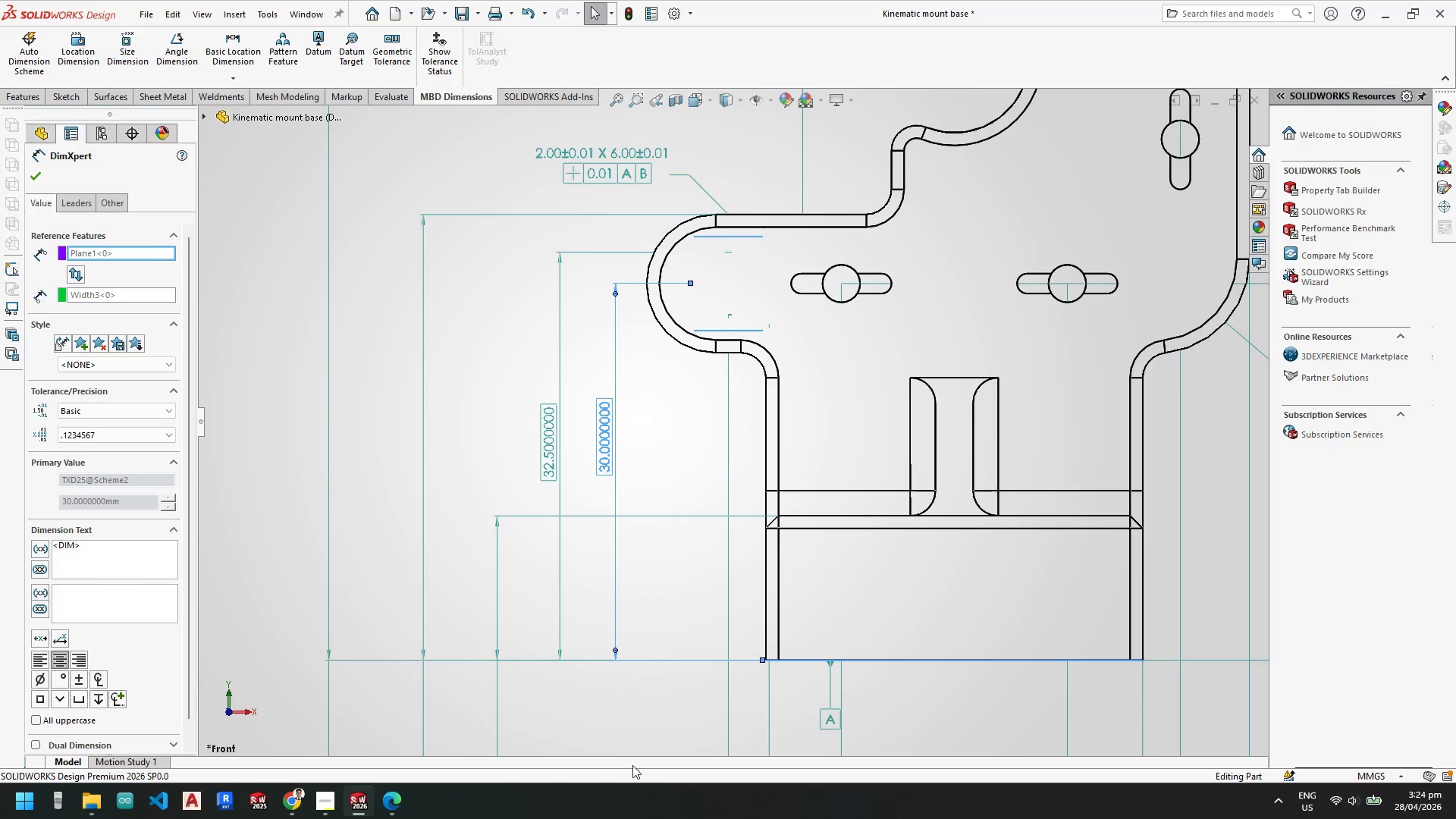 
left_click([392, 806])
 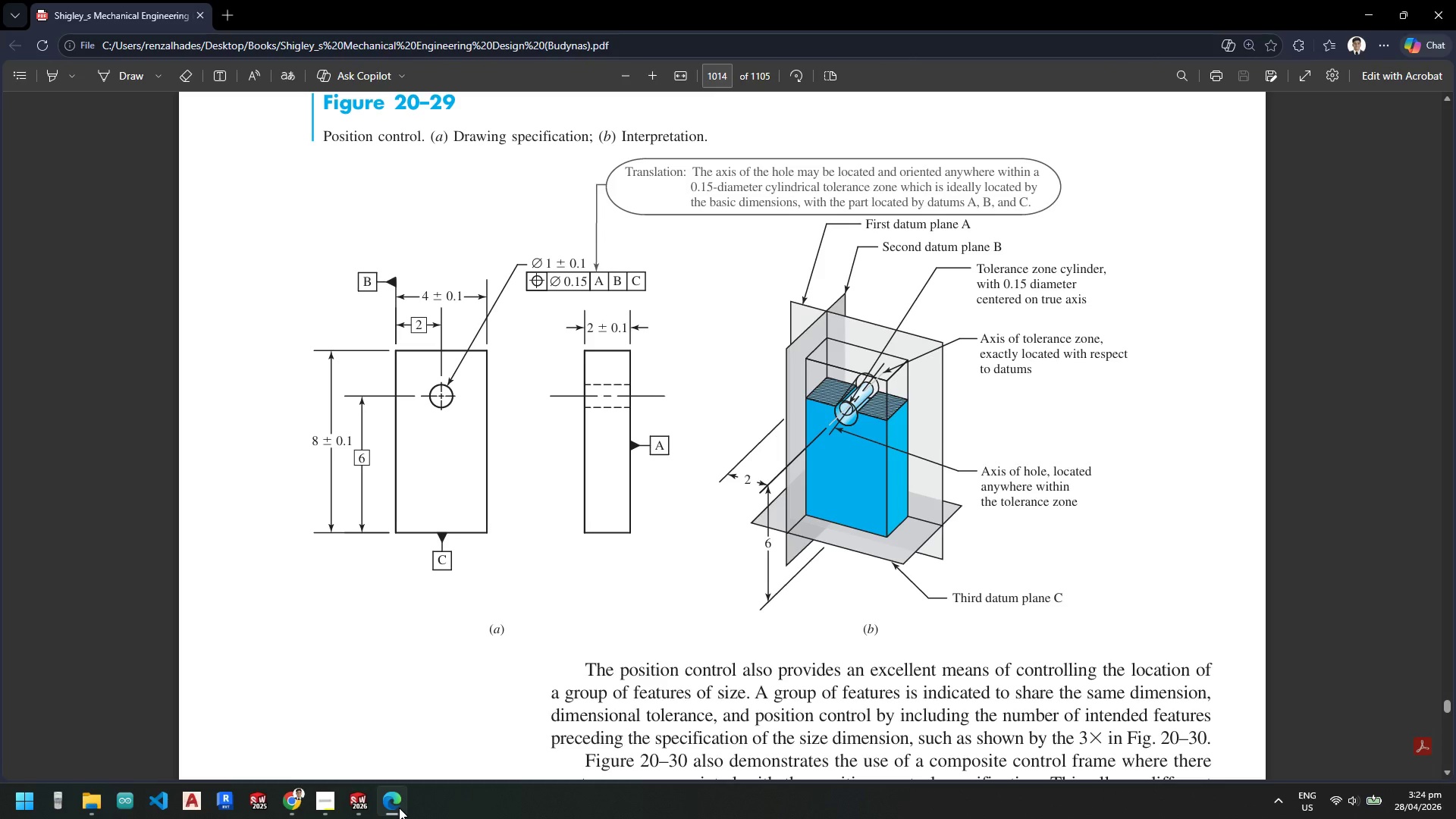 
wait(25.42)
 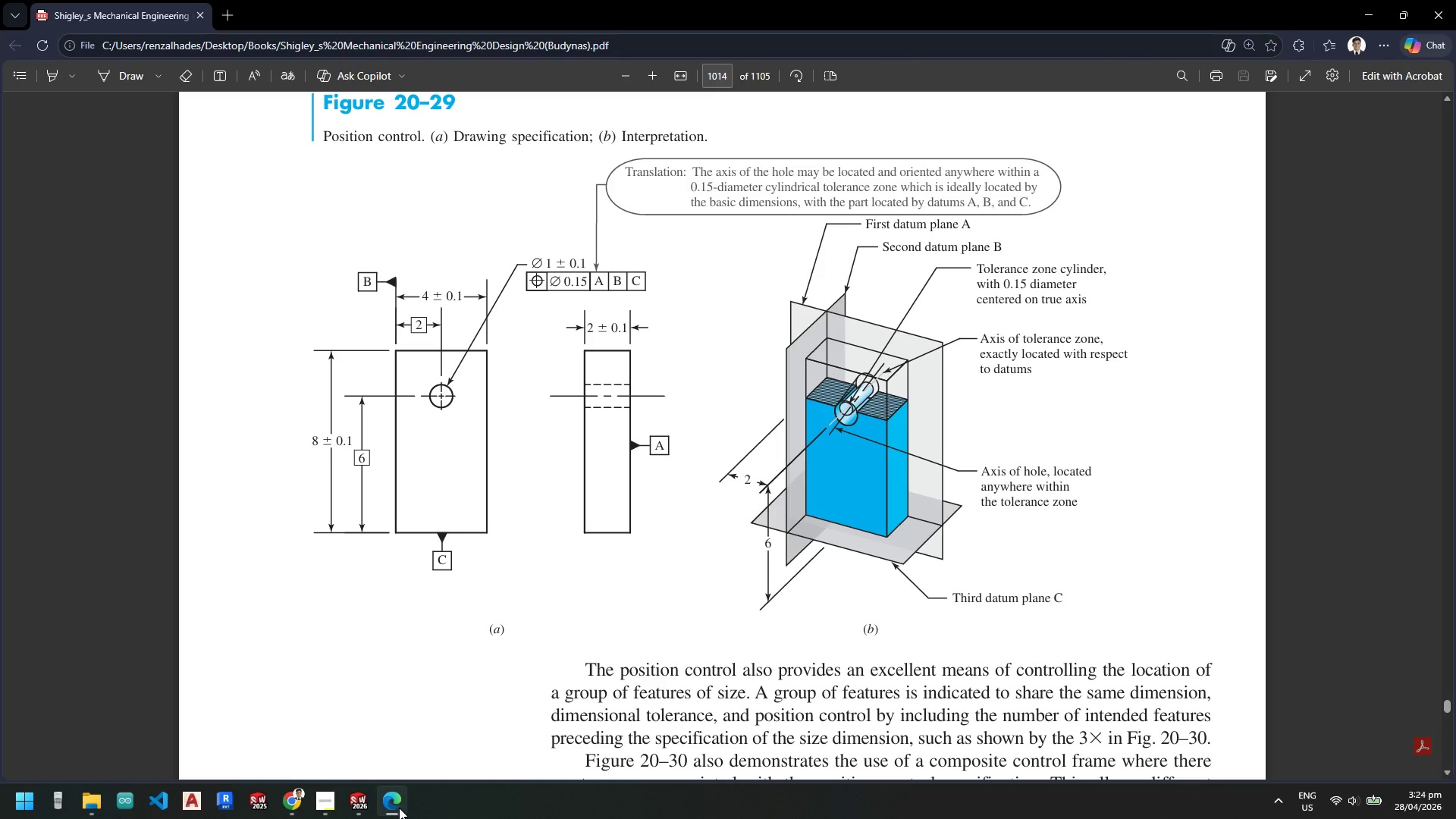 
left_click([360, 796])
 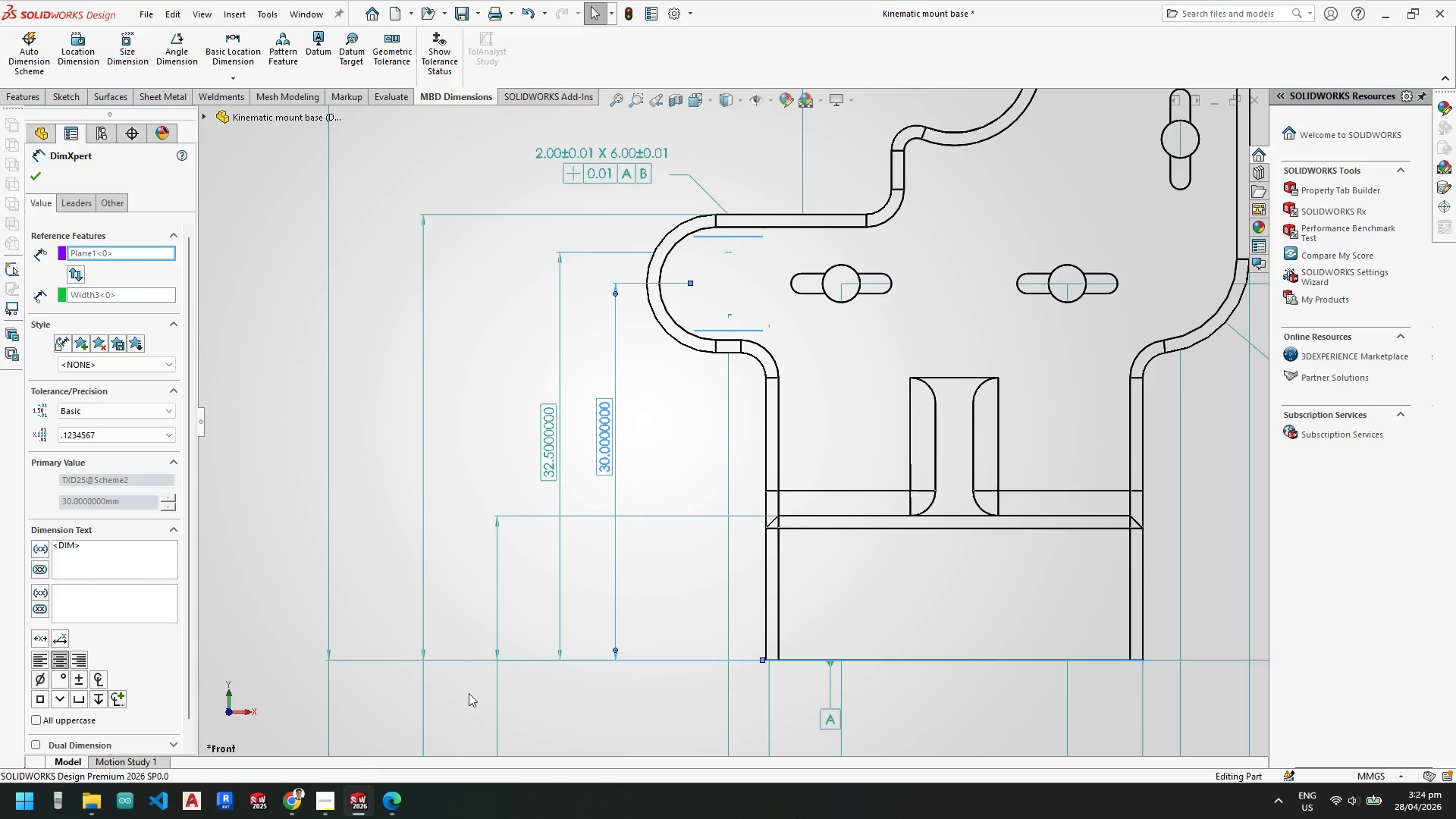 
scroll: coordinate [598, 594], scroll_direction: up, amount: 7.0
 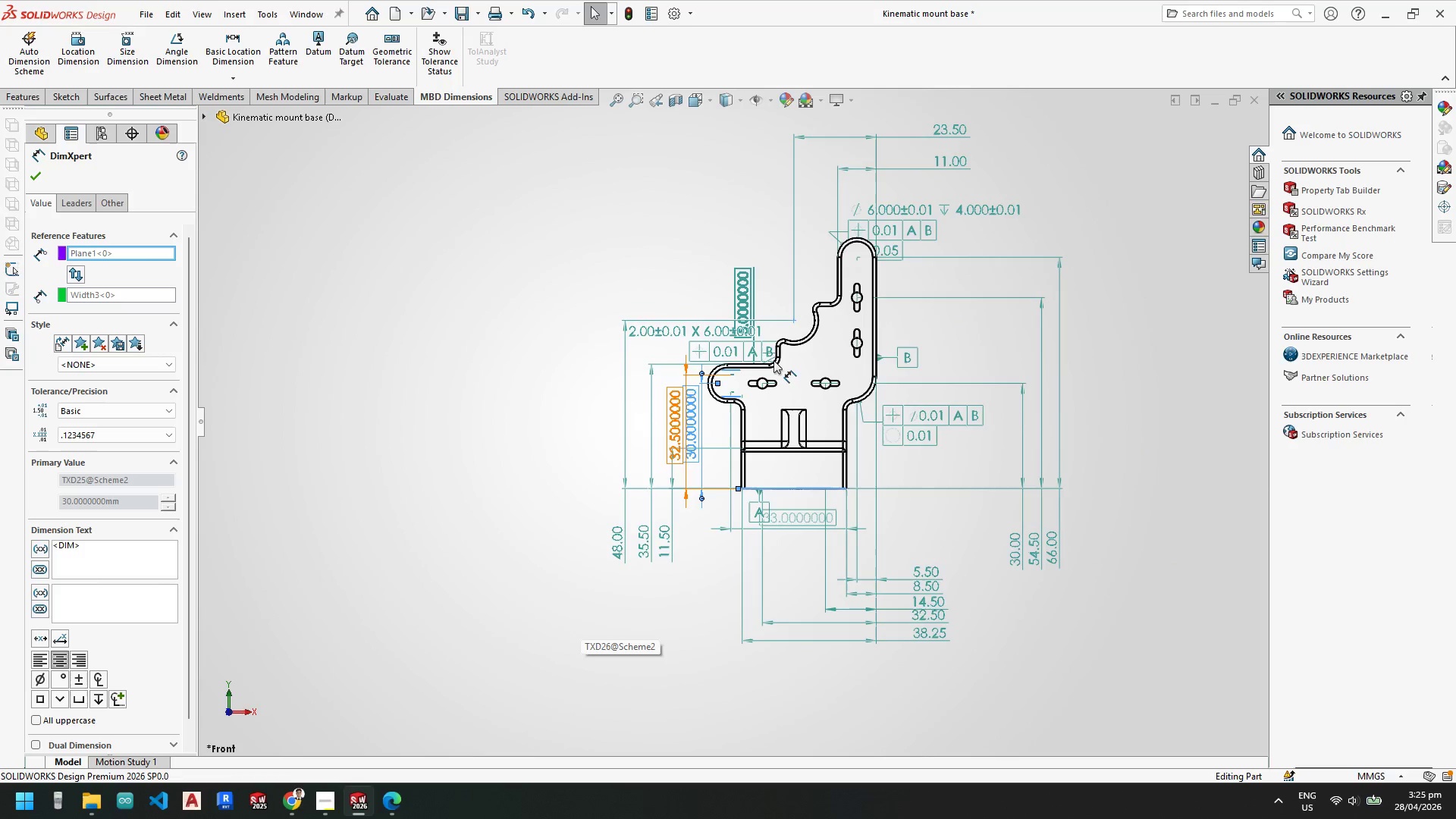 
scroll: coordinate [787, 357], scroll_direction: down, amount: 5.0
 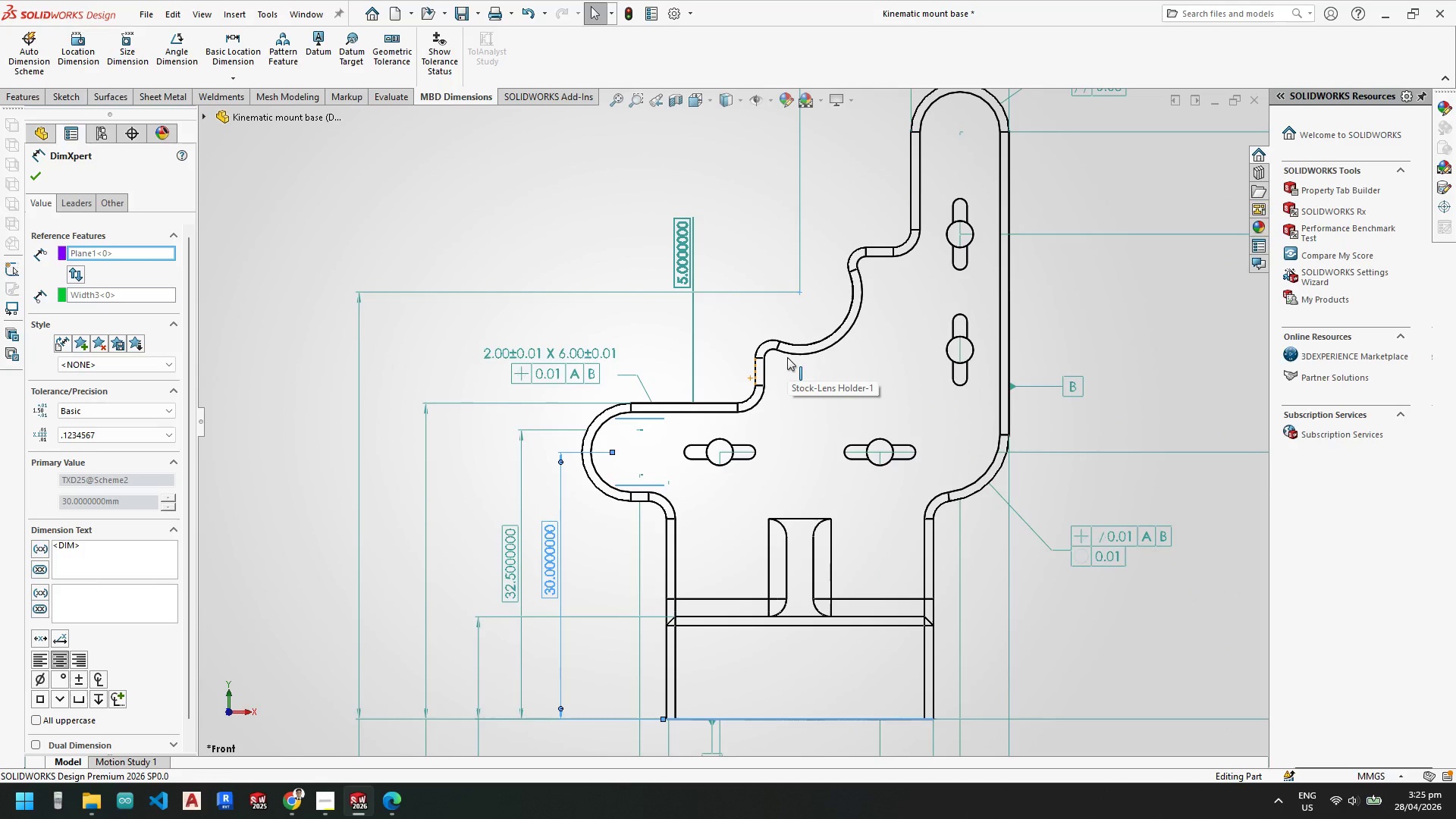 
key(Control+S)
 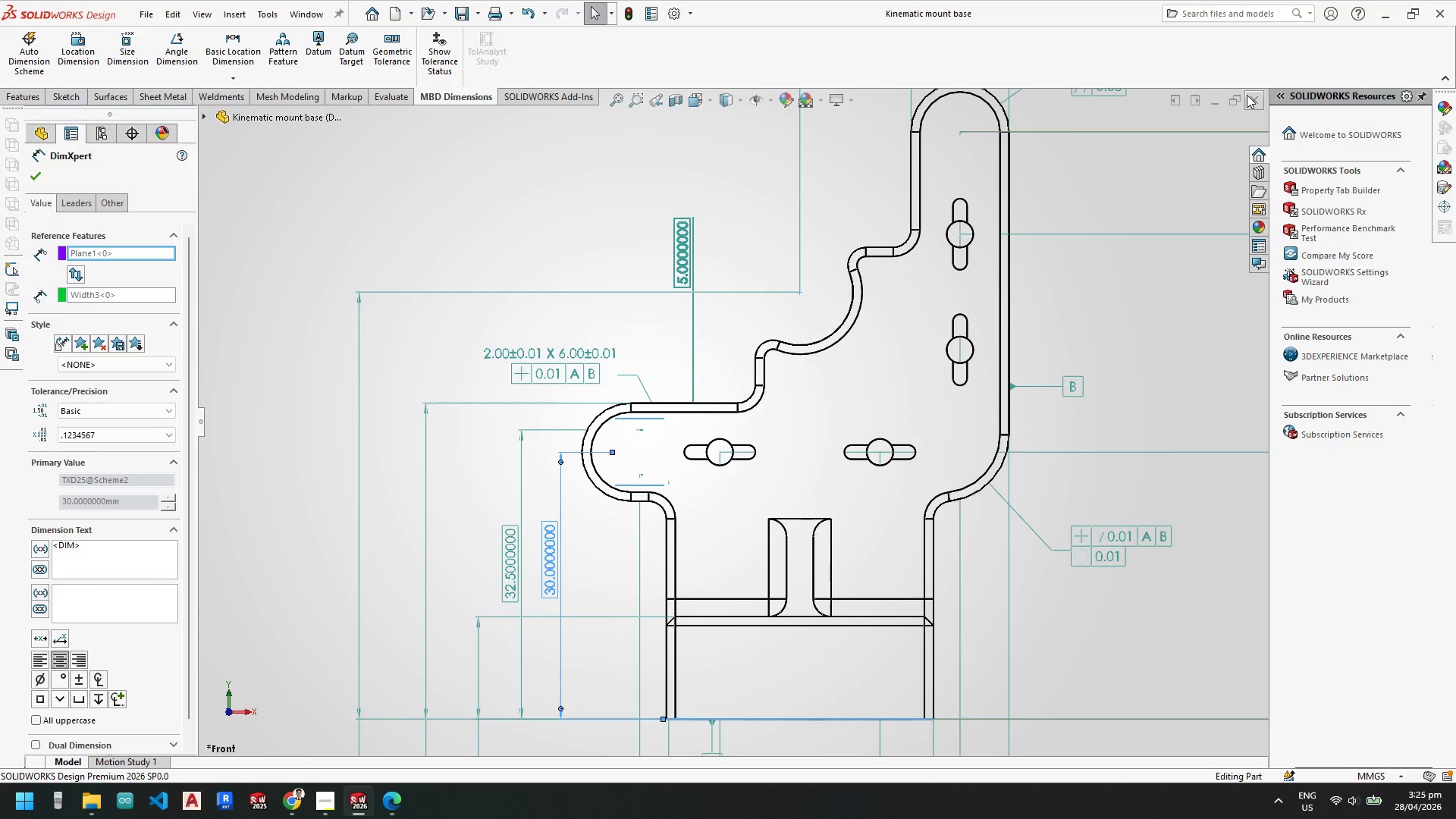 
left_click([1251, 98])
 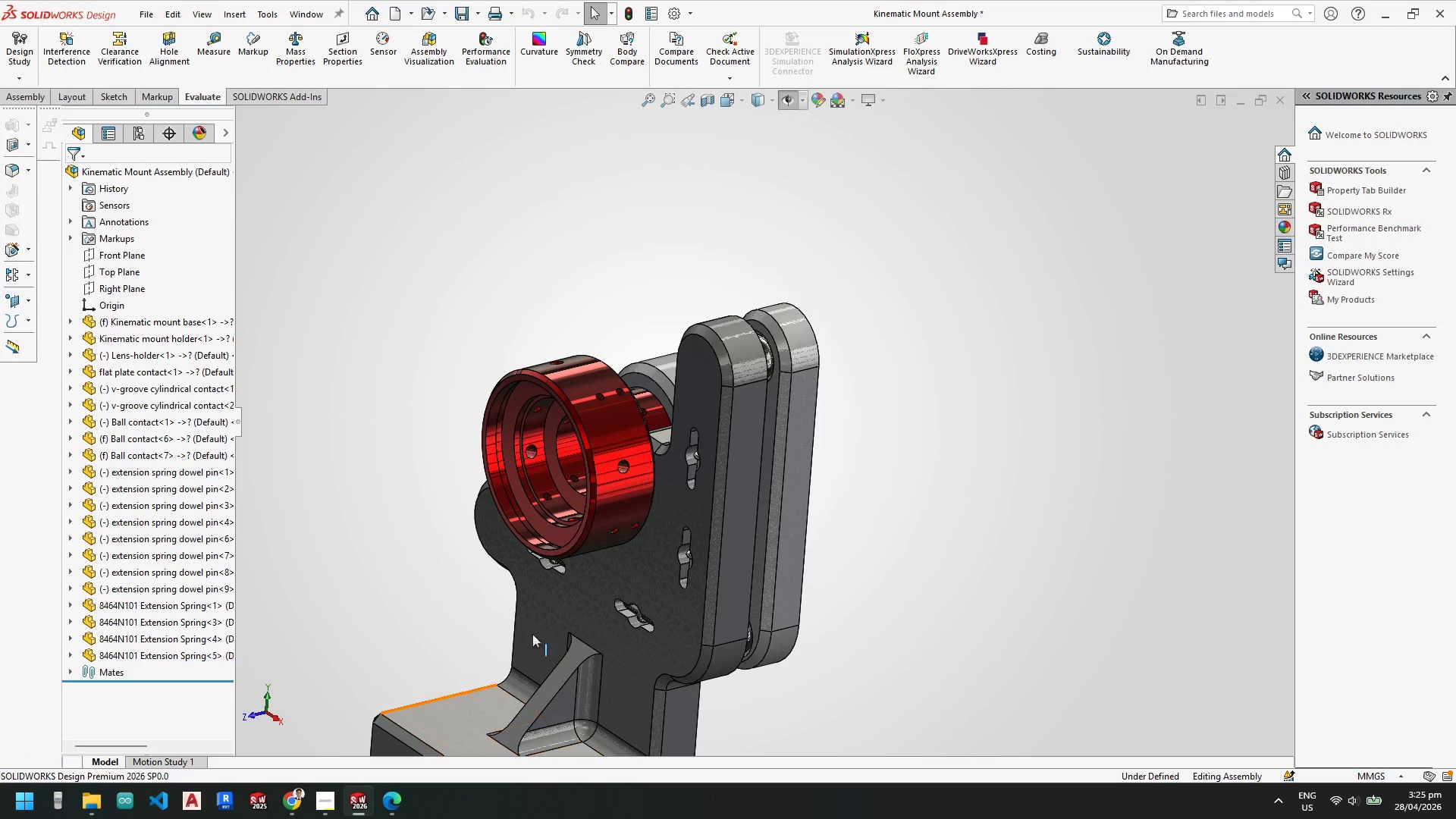 
scroll: coordinate [686, 510], scroll_direction: none, amount: 0.0
 